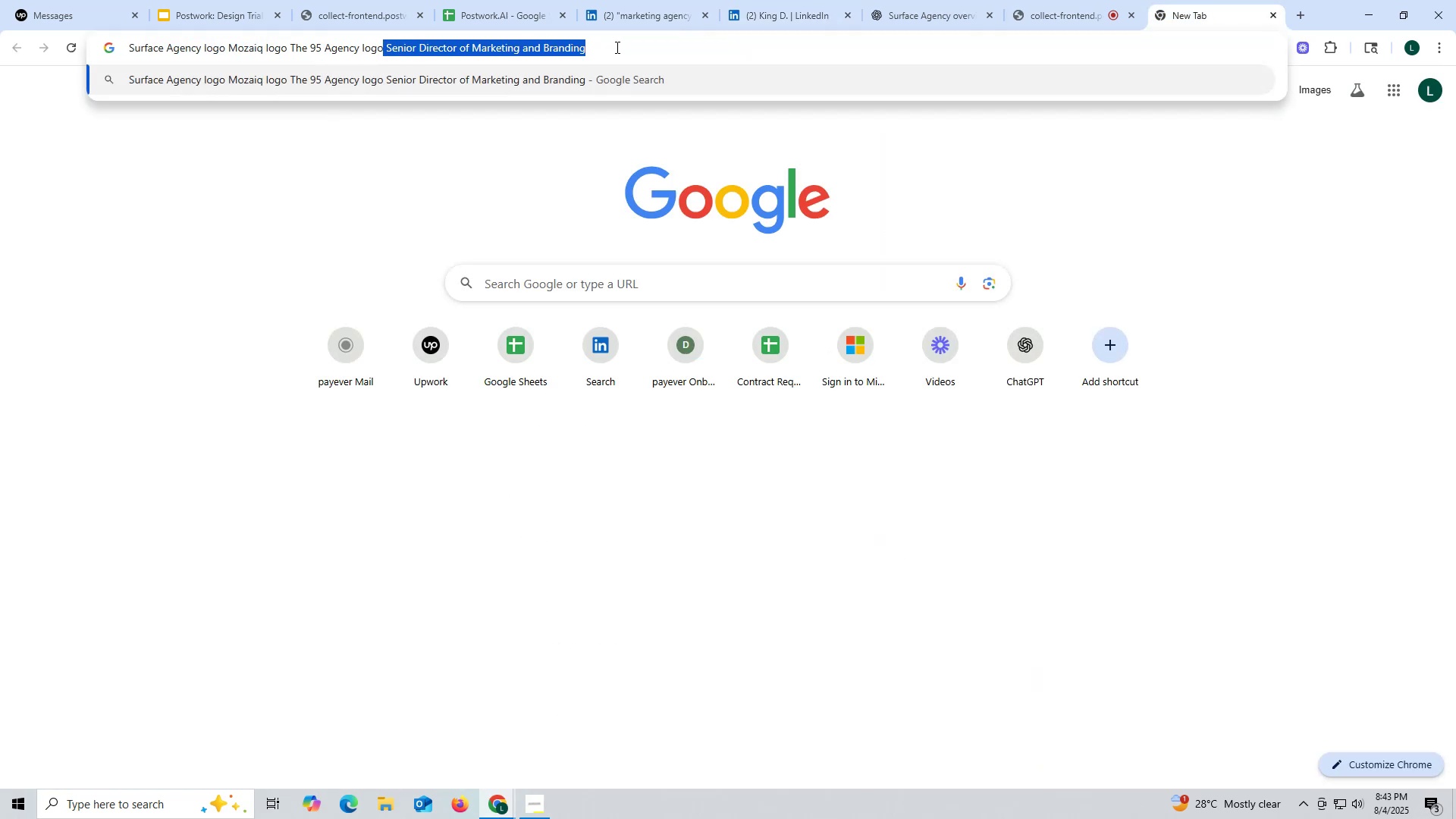 
key(Control+ControlLeft)
 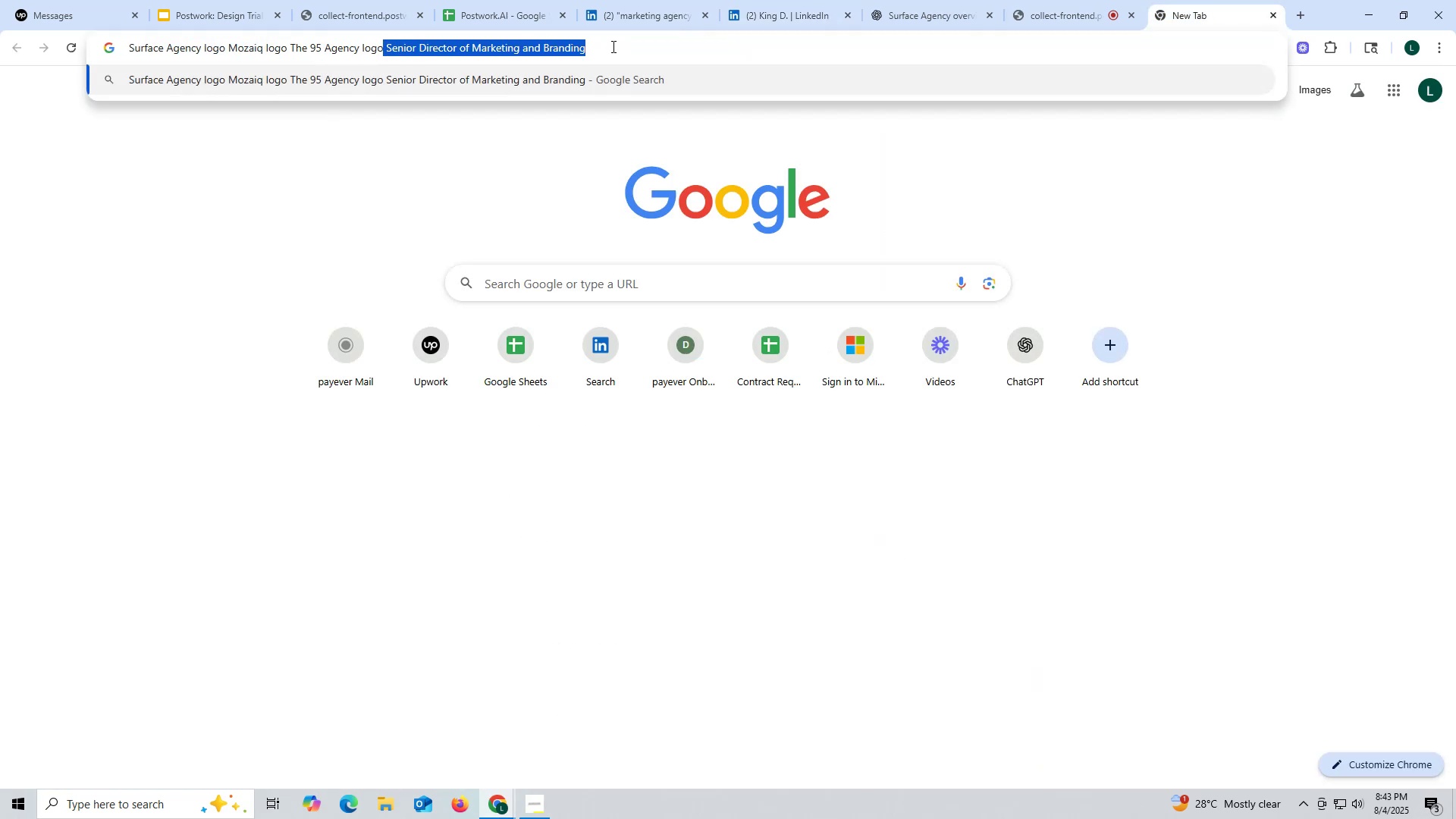 
key(Control+C)
 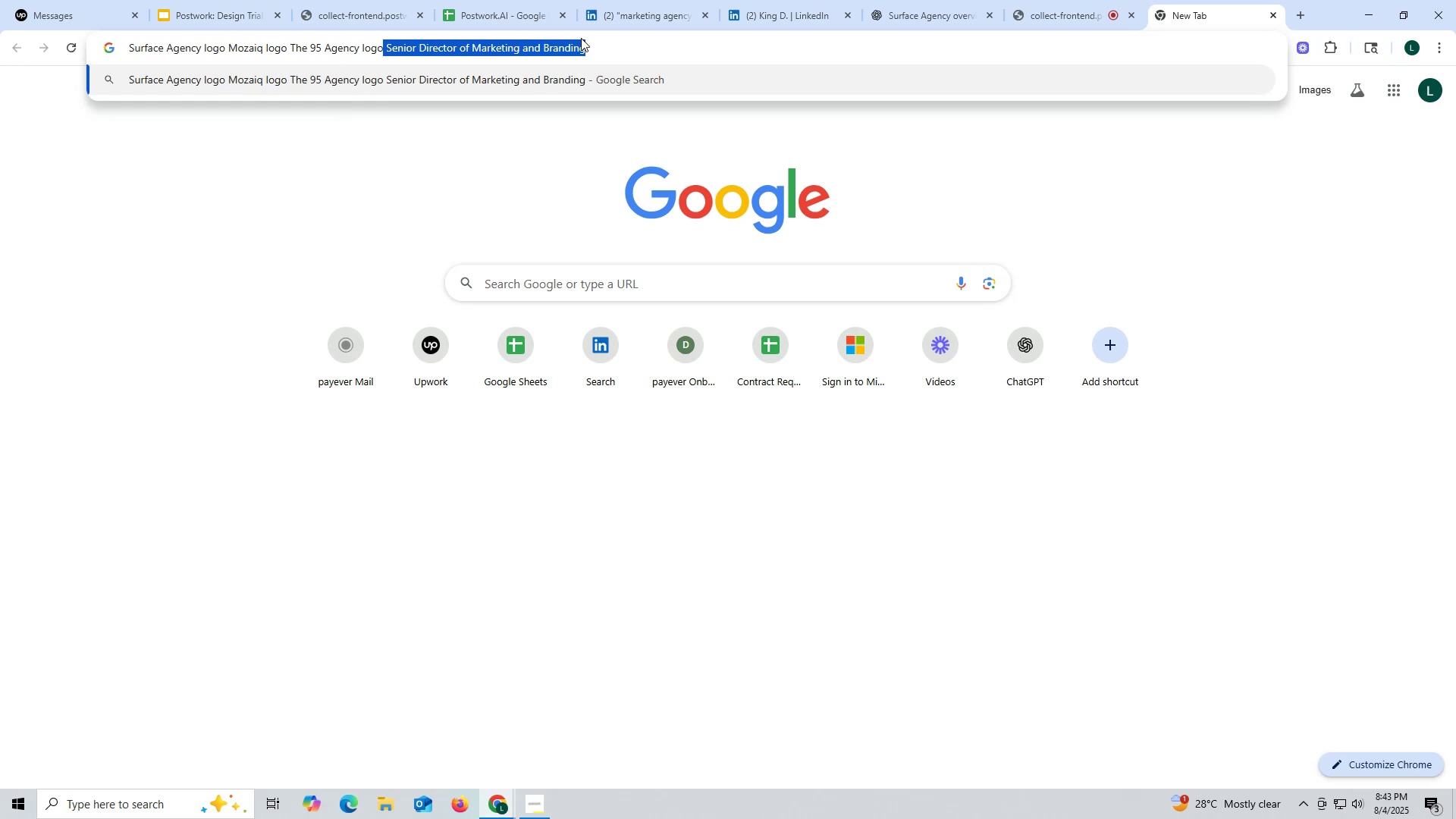 
wait(8.59)
 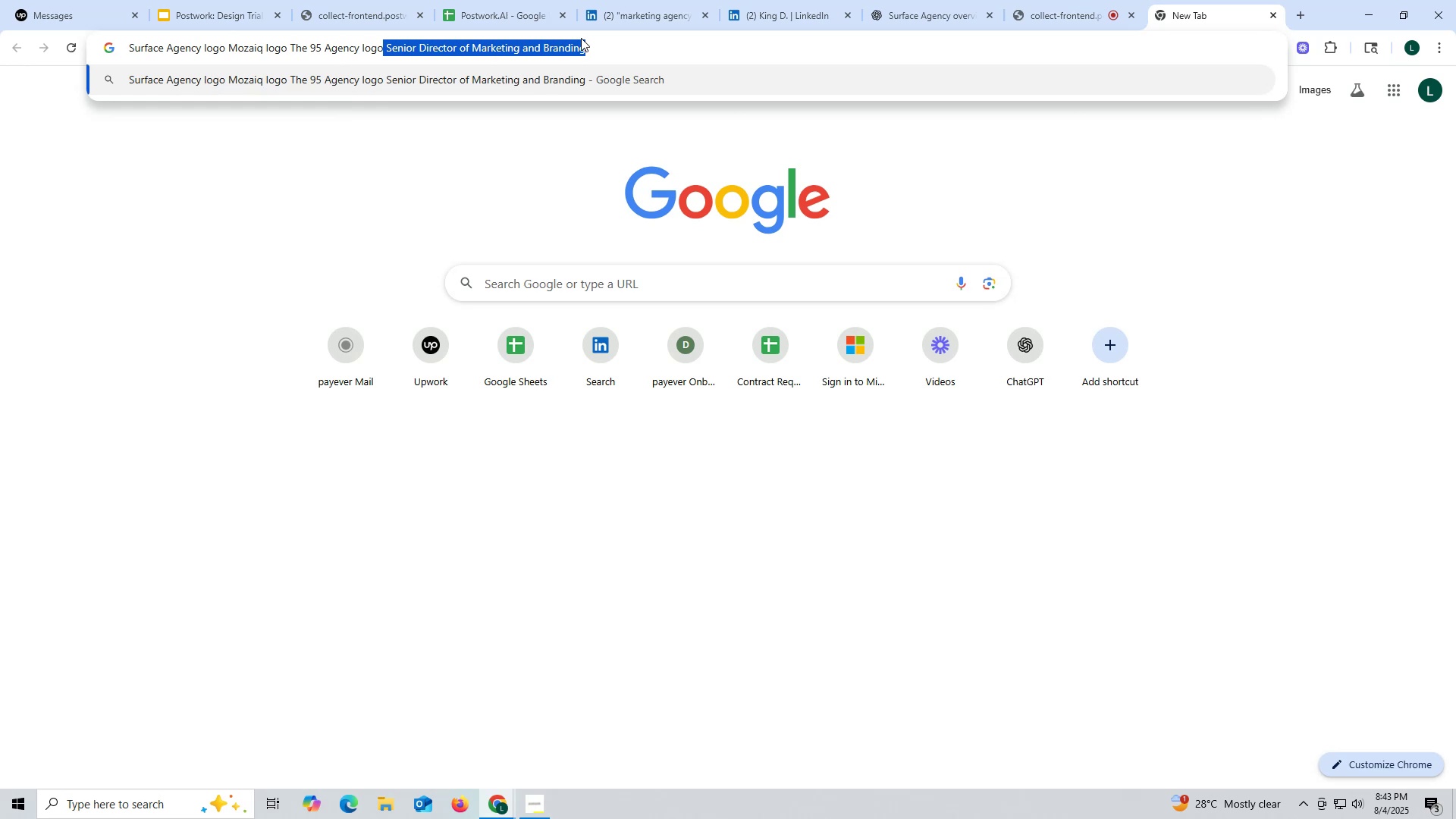 
left_click([493, 19])
 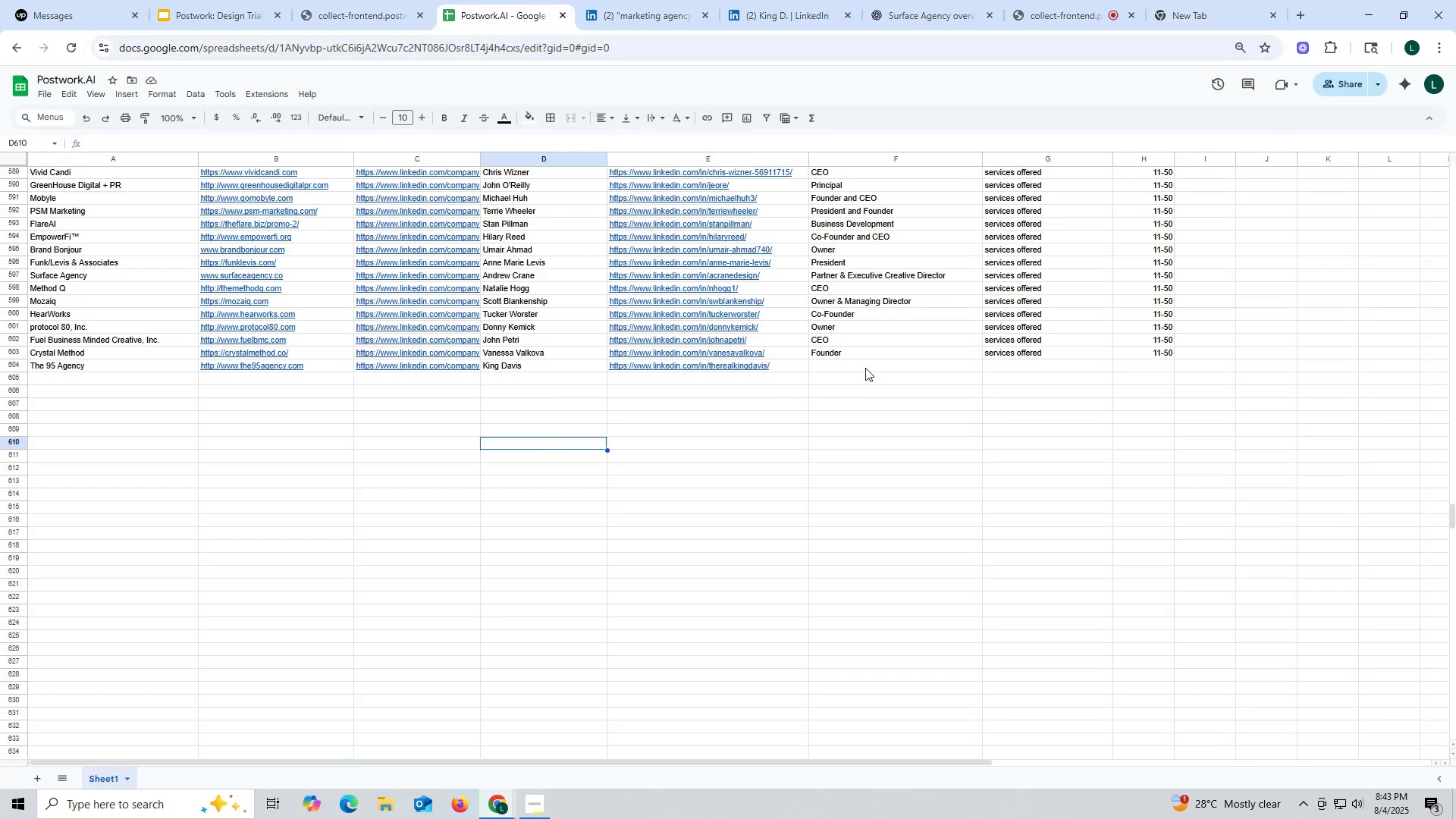 
double_click([865, 366])
 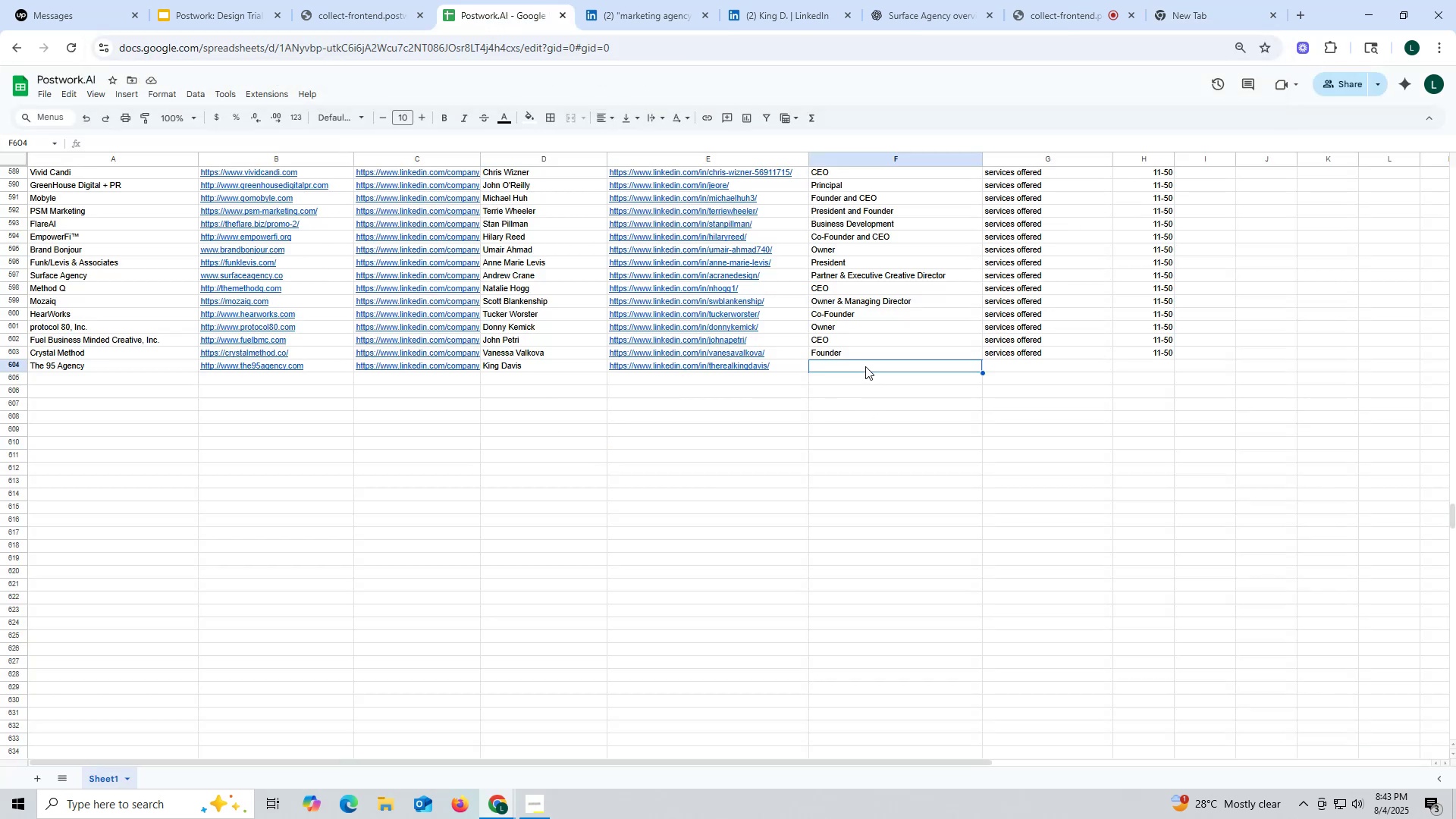 
key(Control+ControlLeft)
 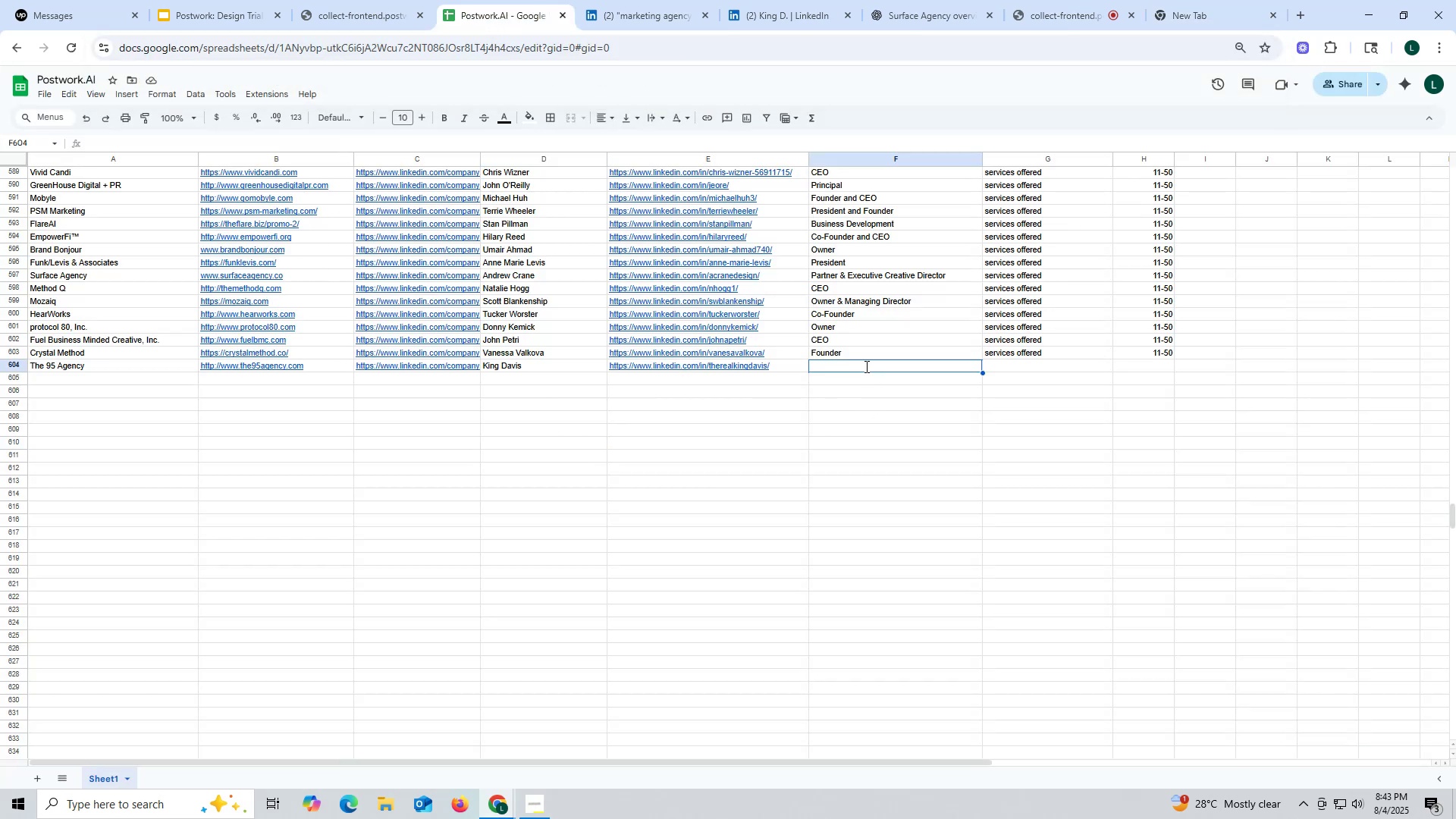 
key(Control+V)
 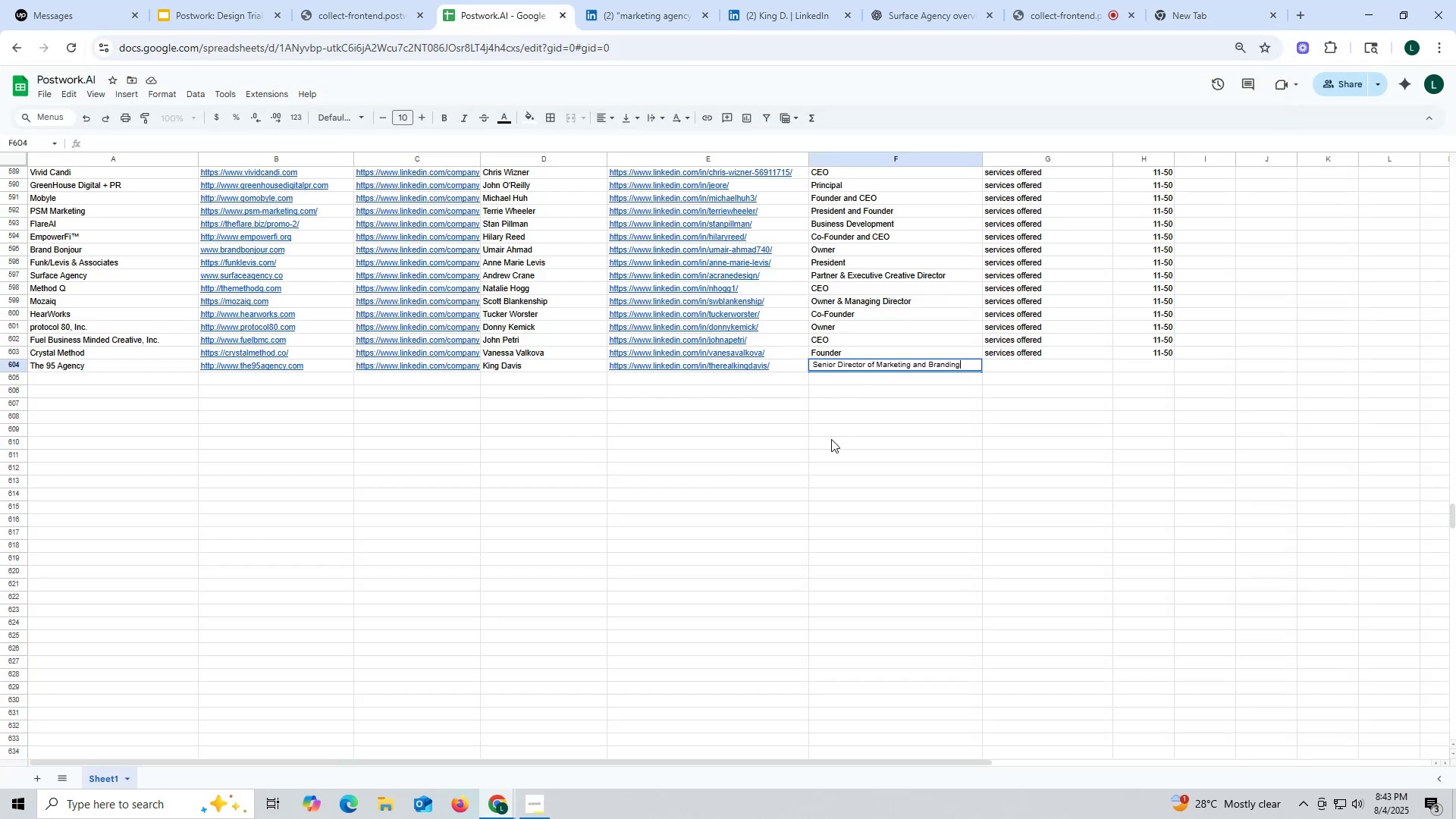 
triple_click([831, 439])
 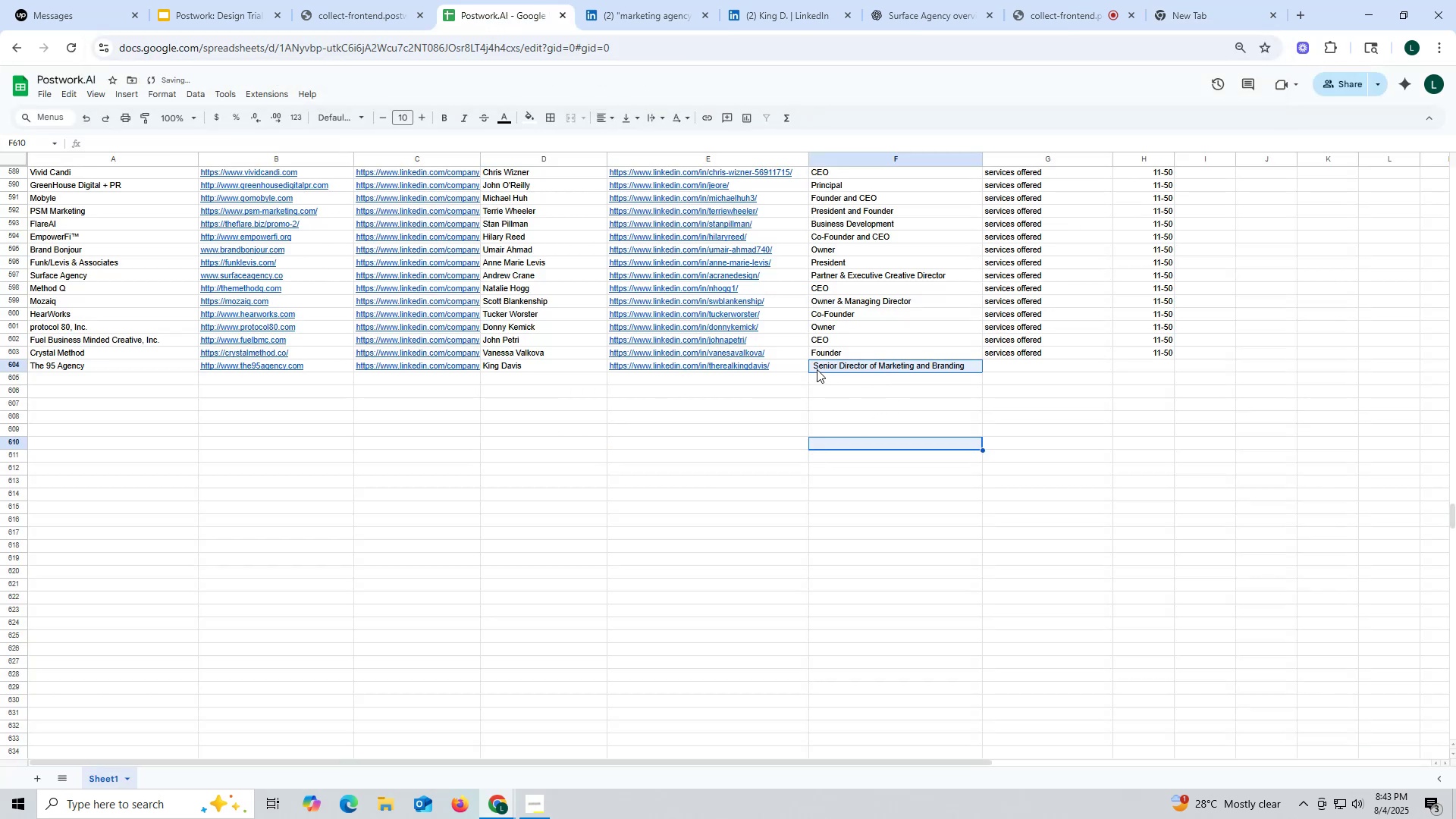 
double_click([816, 368])
 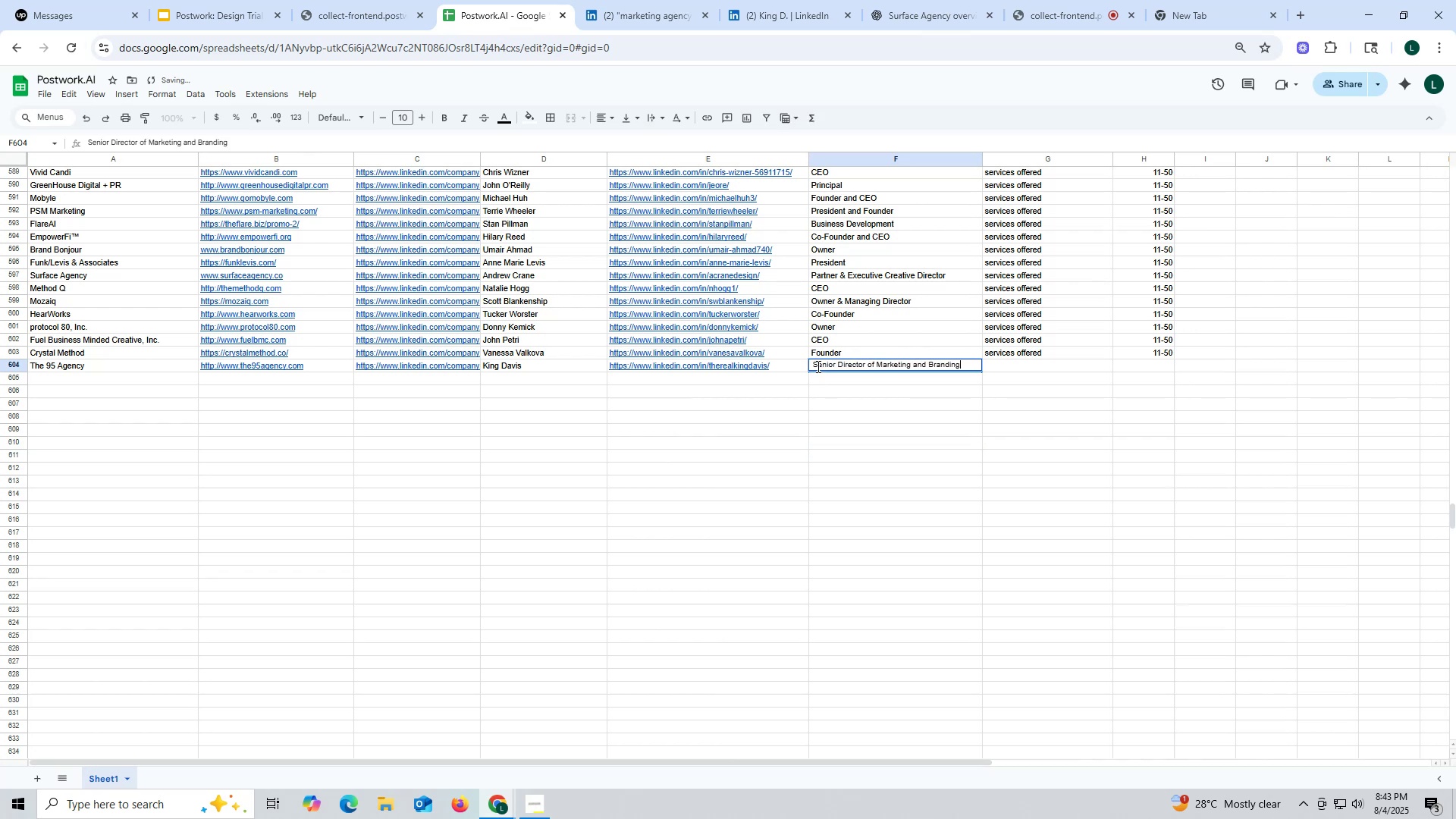 
left_click([817, 366])
 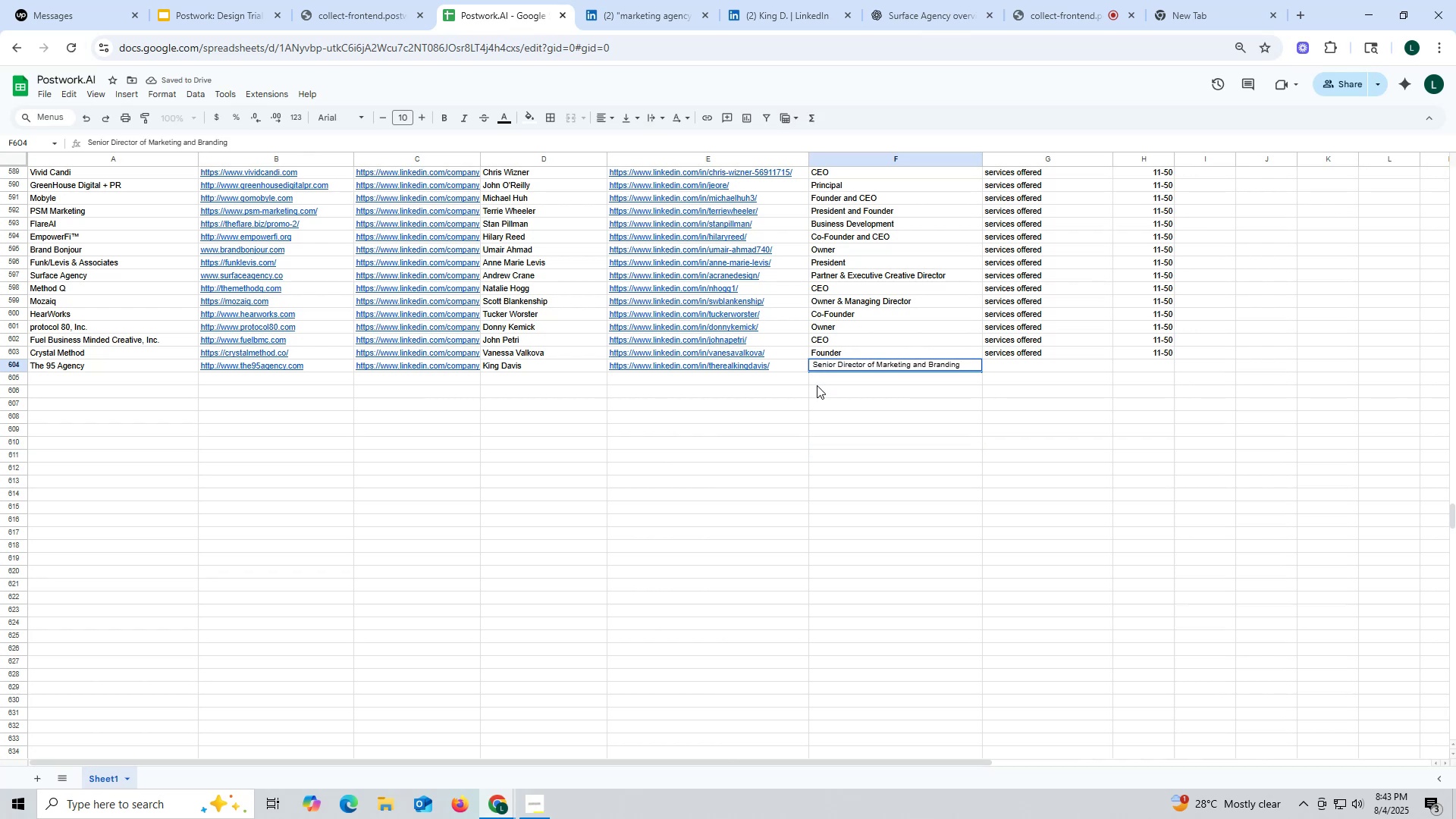 
key(ArrowLeft)
 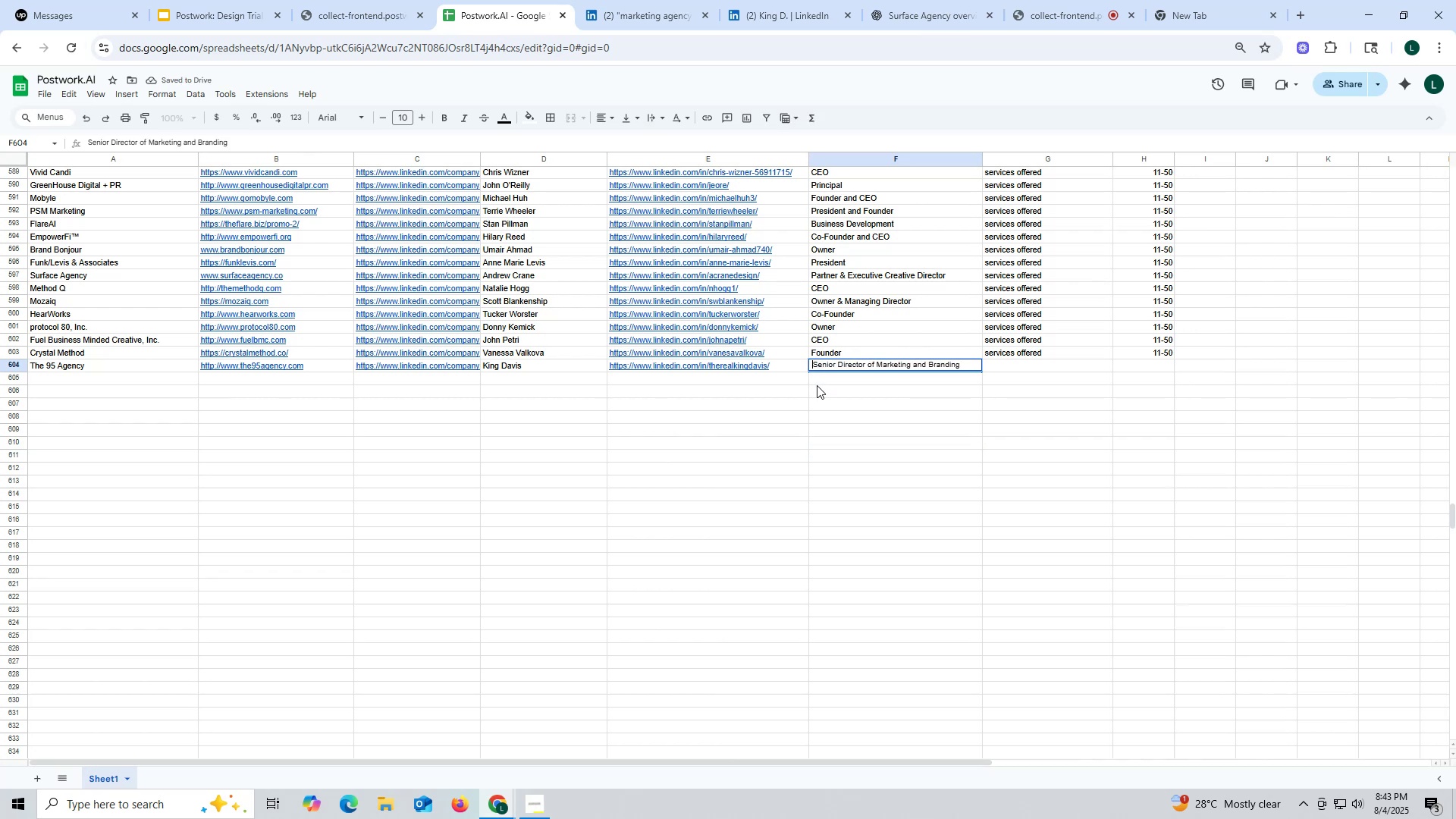 
key(Backspace)
 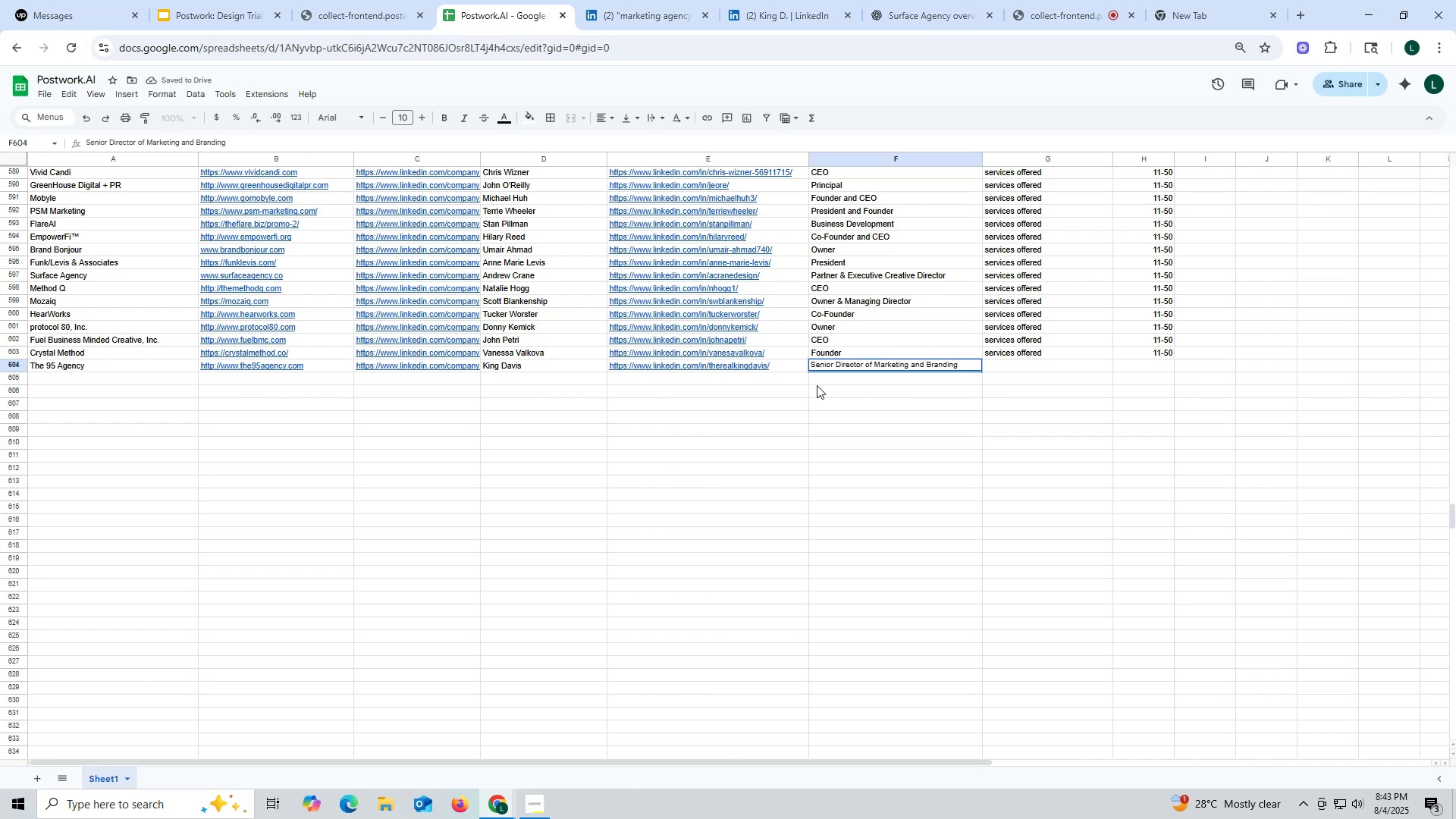 
left_click_drag(start_coordinate=[894, 467], to_coordinate=[902, 460])
 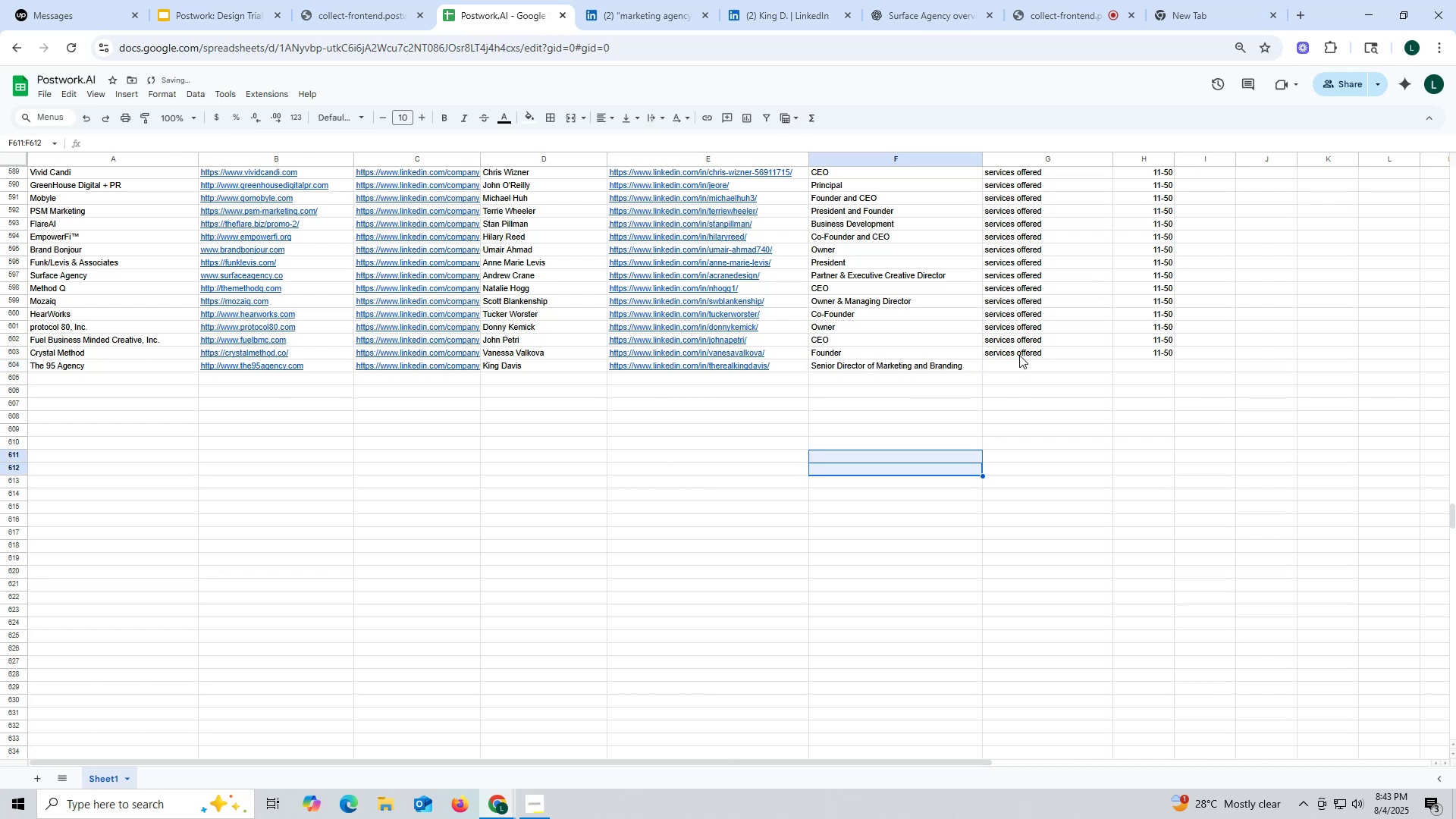 
key(Control+ControlLeft)
 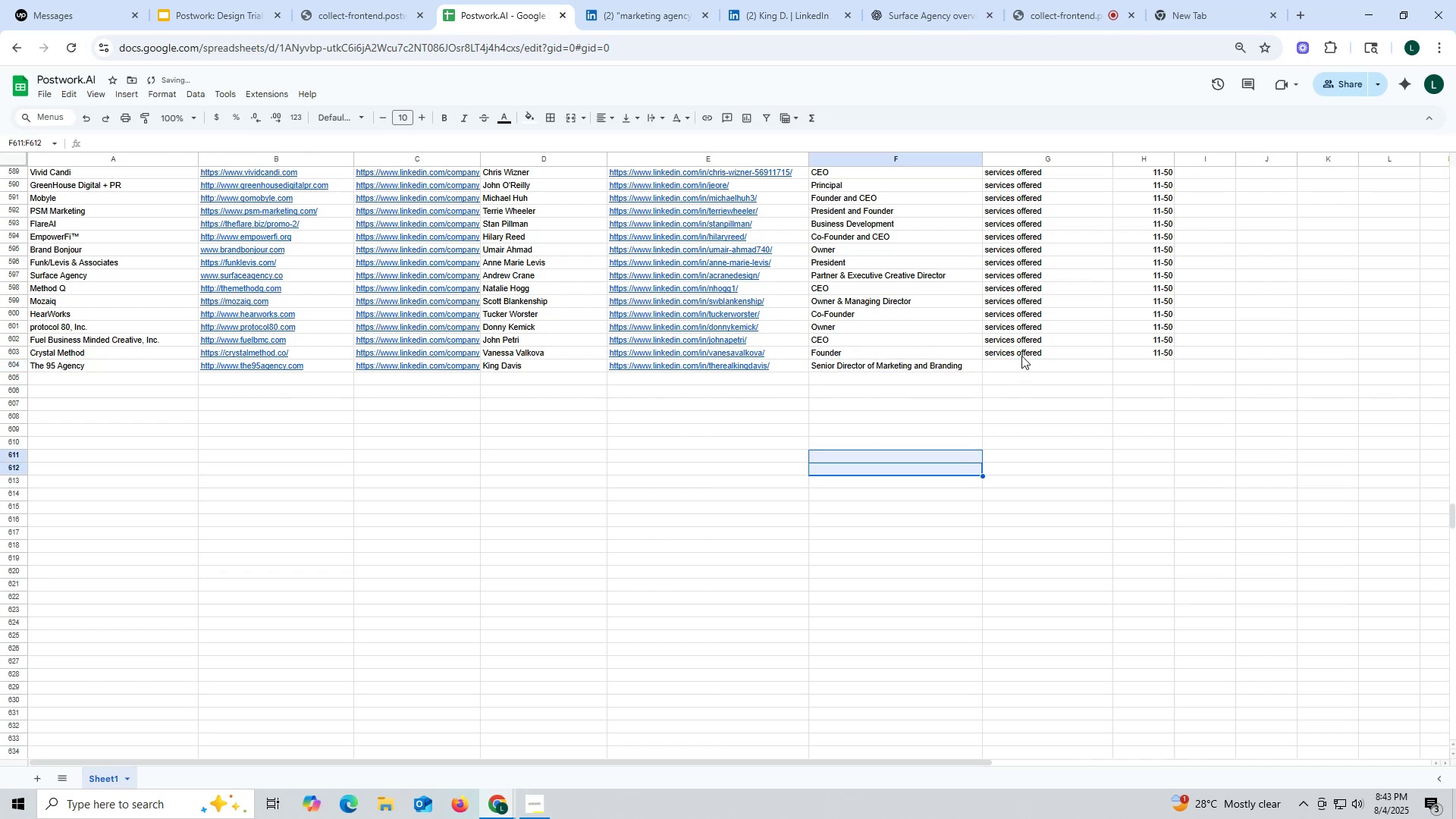 
key(Control+C)
 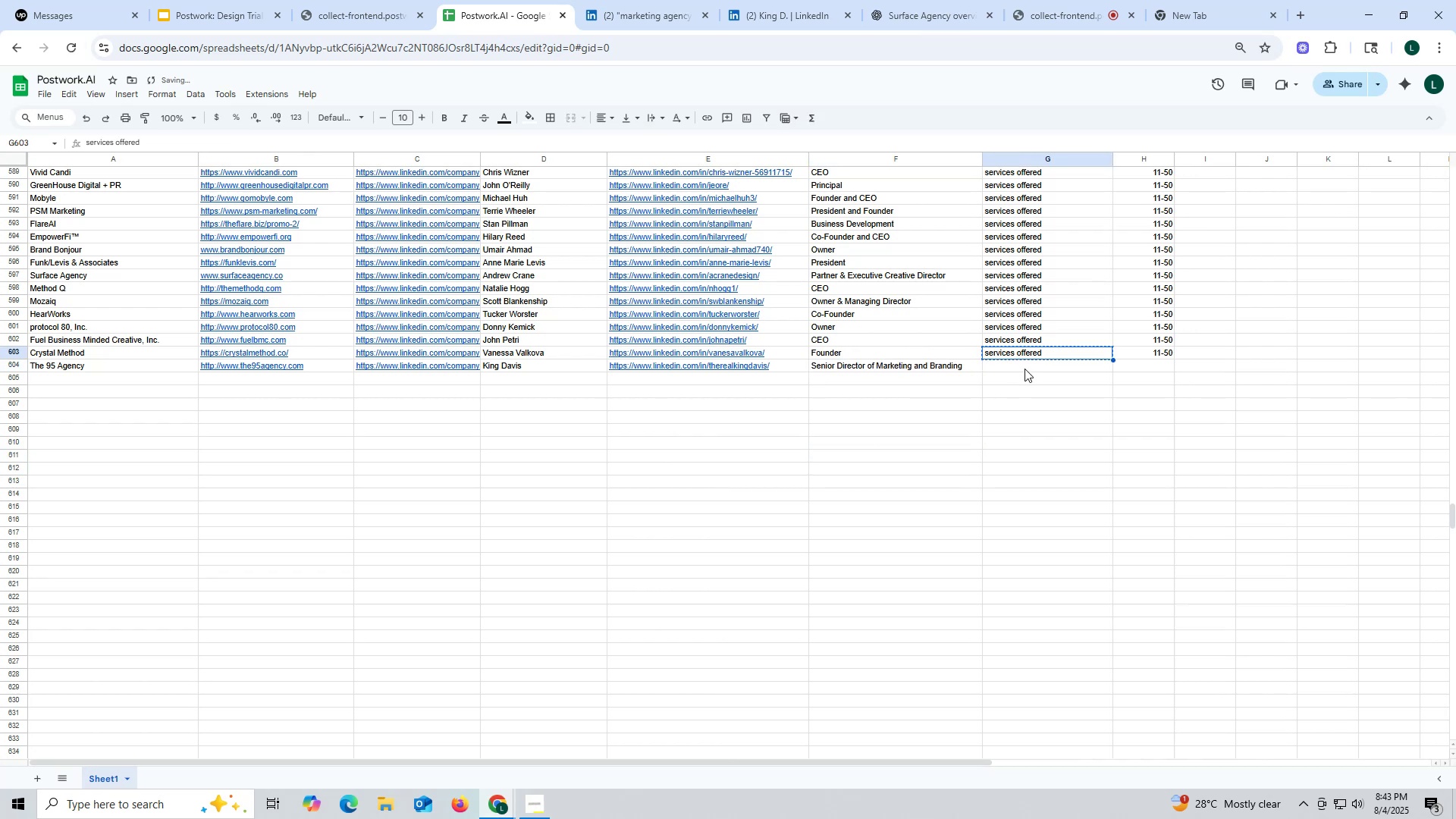 
key(Control+ControlLeft)
 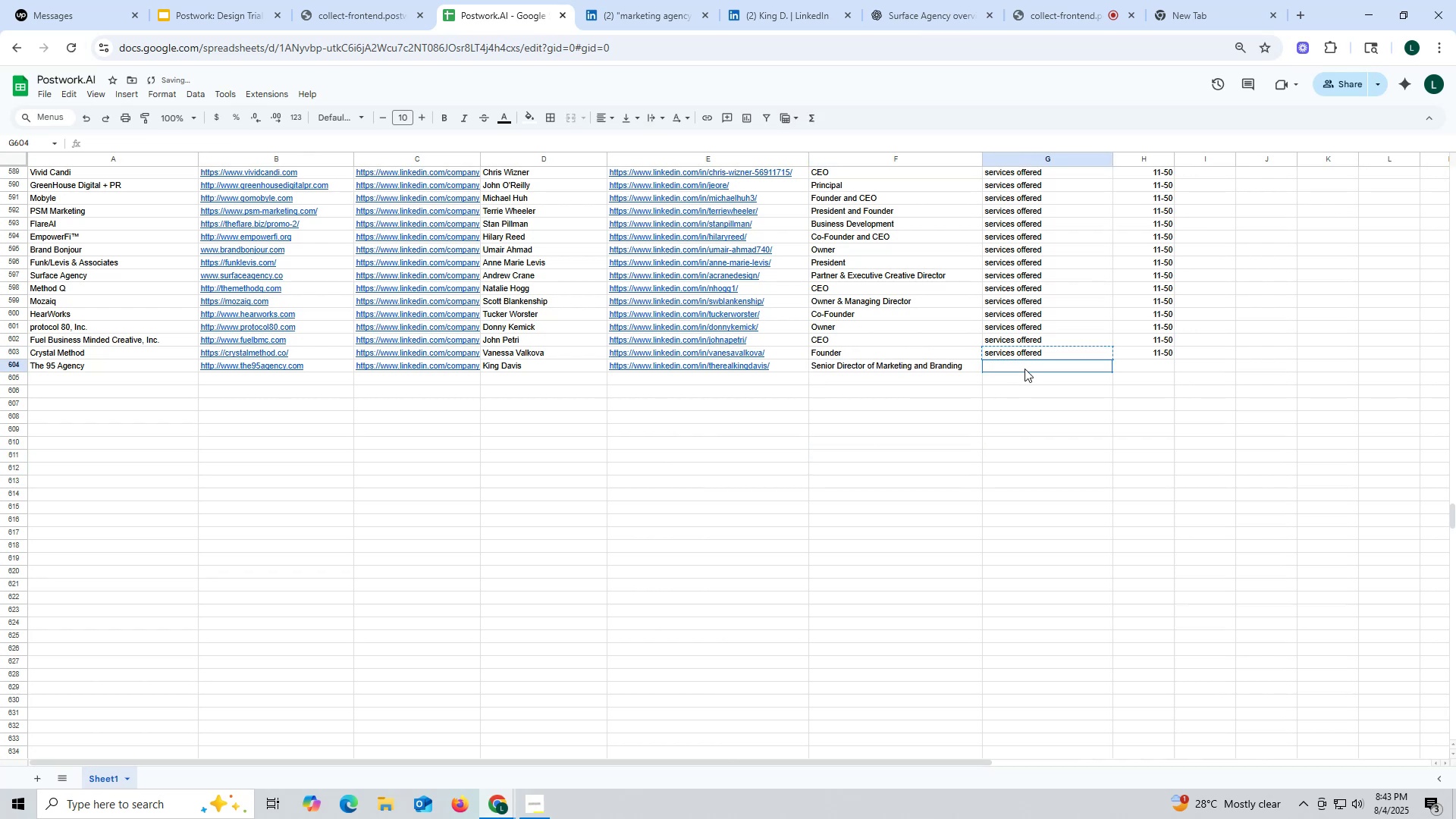 
double_click([1025, 369])
 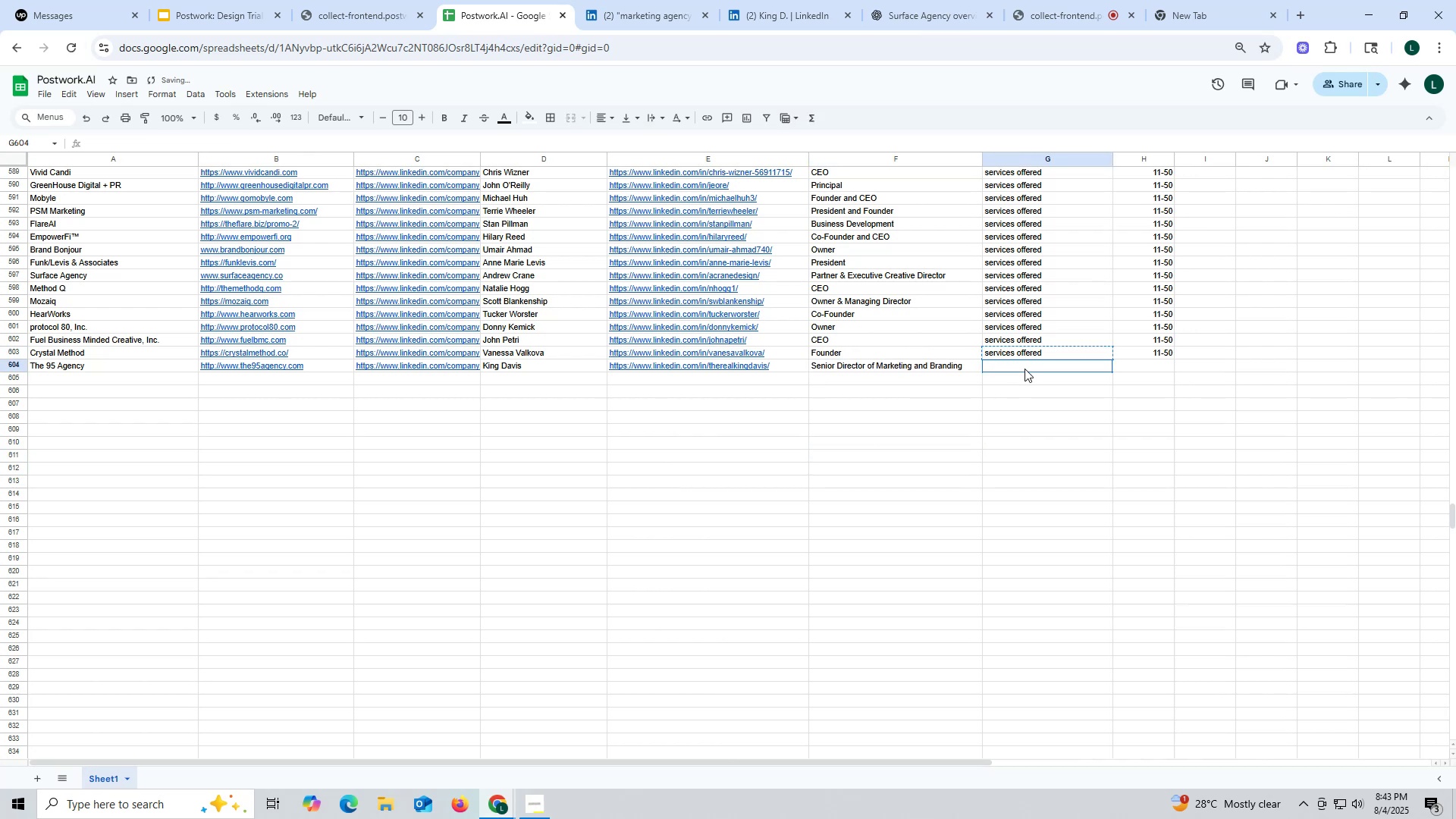 
key(Control+V)
 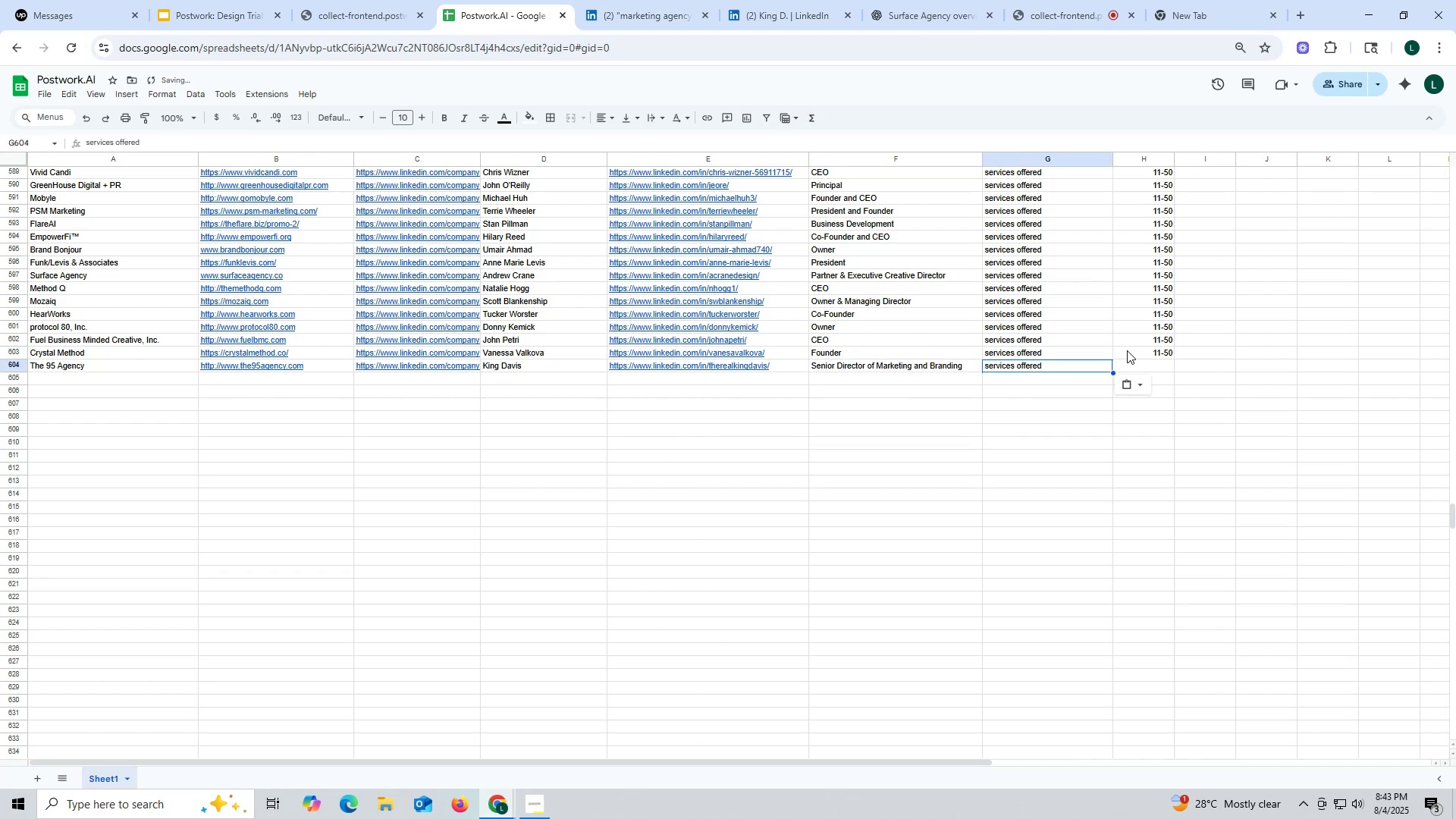 
key(Control+ControlLeft)
 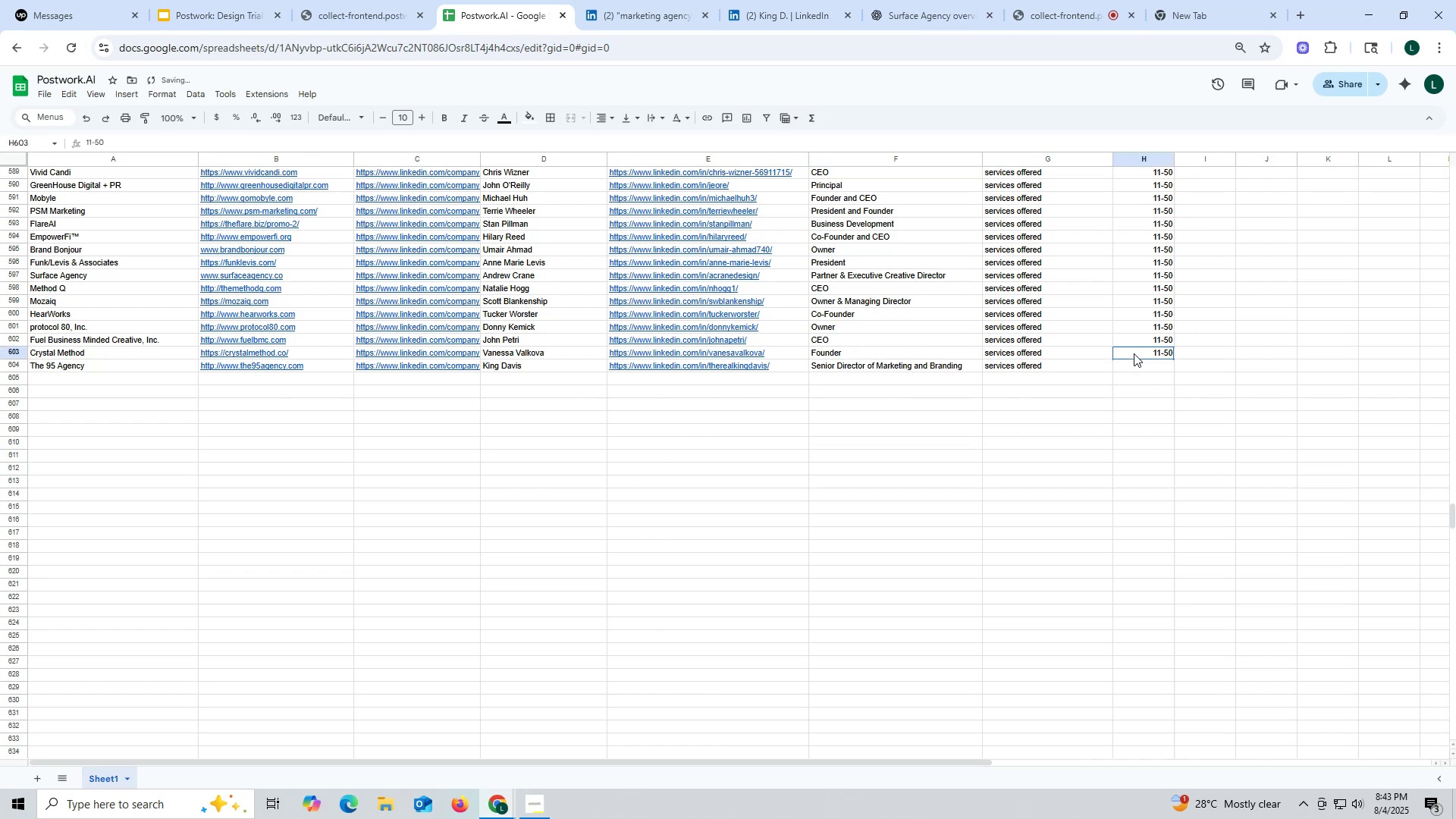 
key(Control+C)
 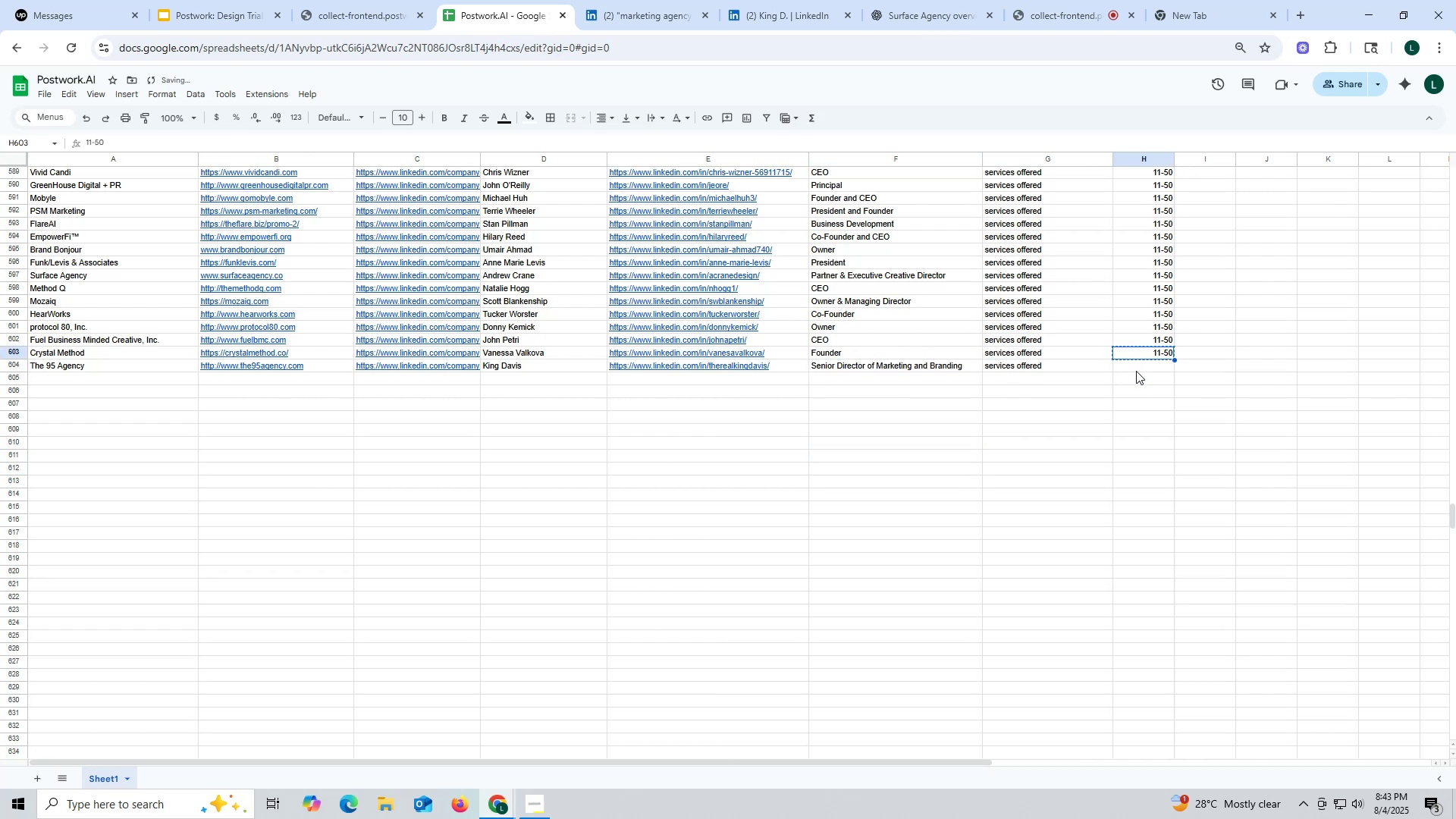 
key(Control+ControlLeft)
 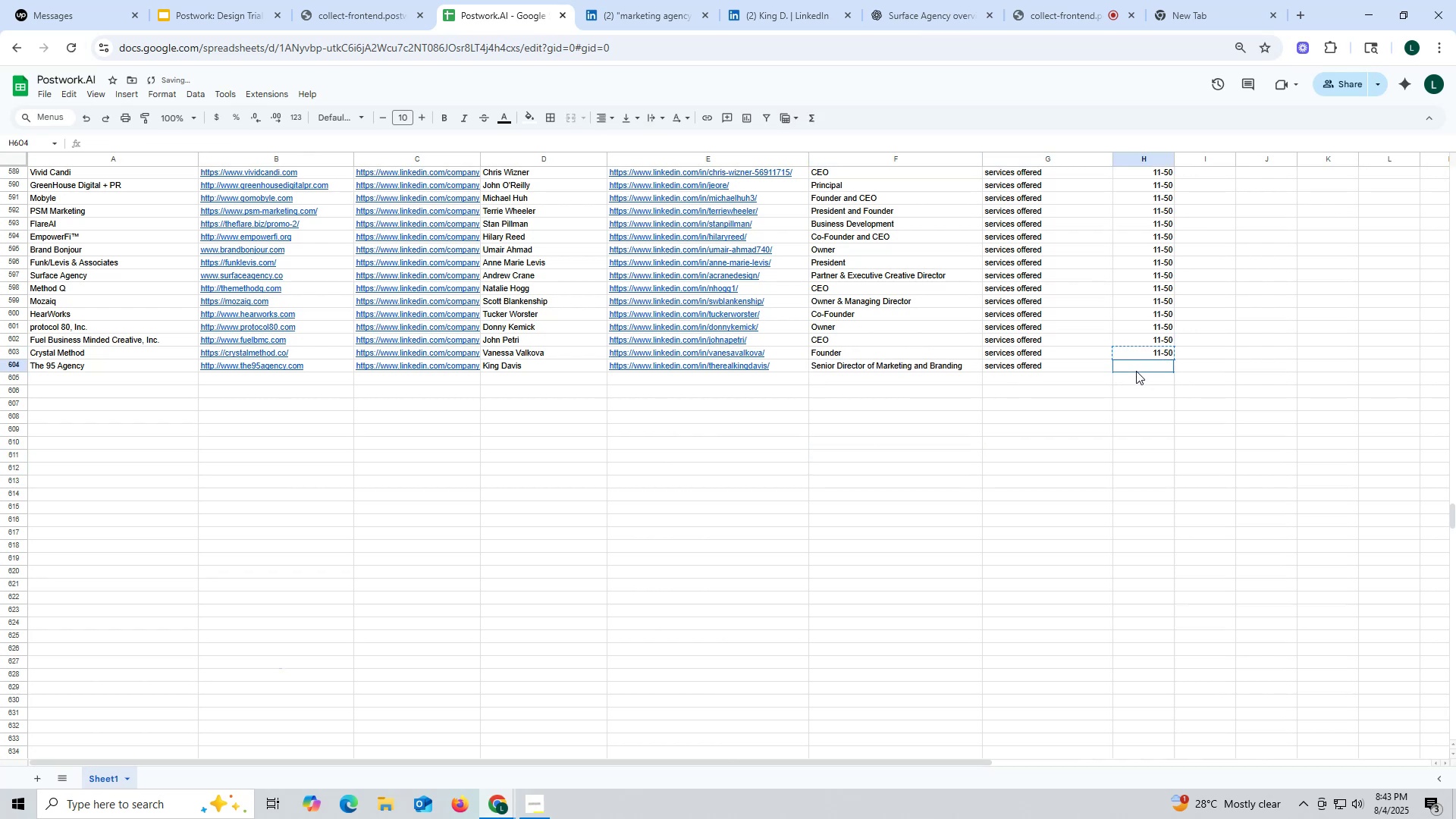 
double_click([1136, 371])
 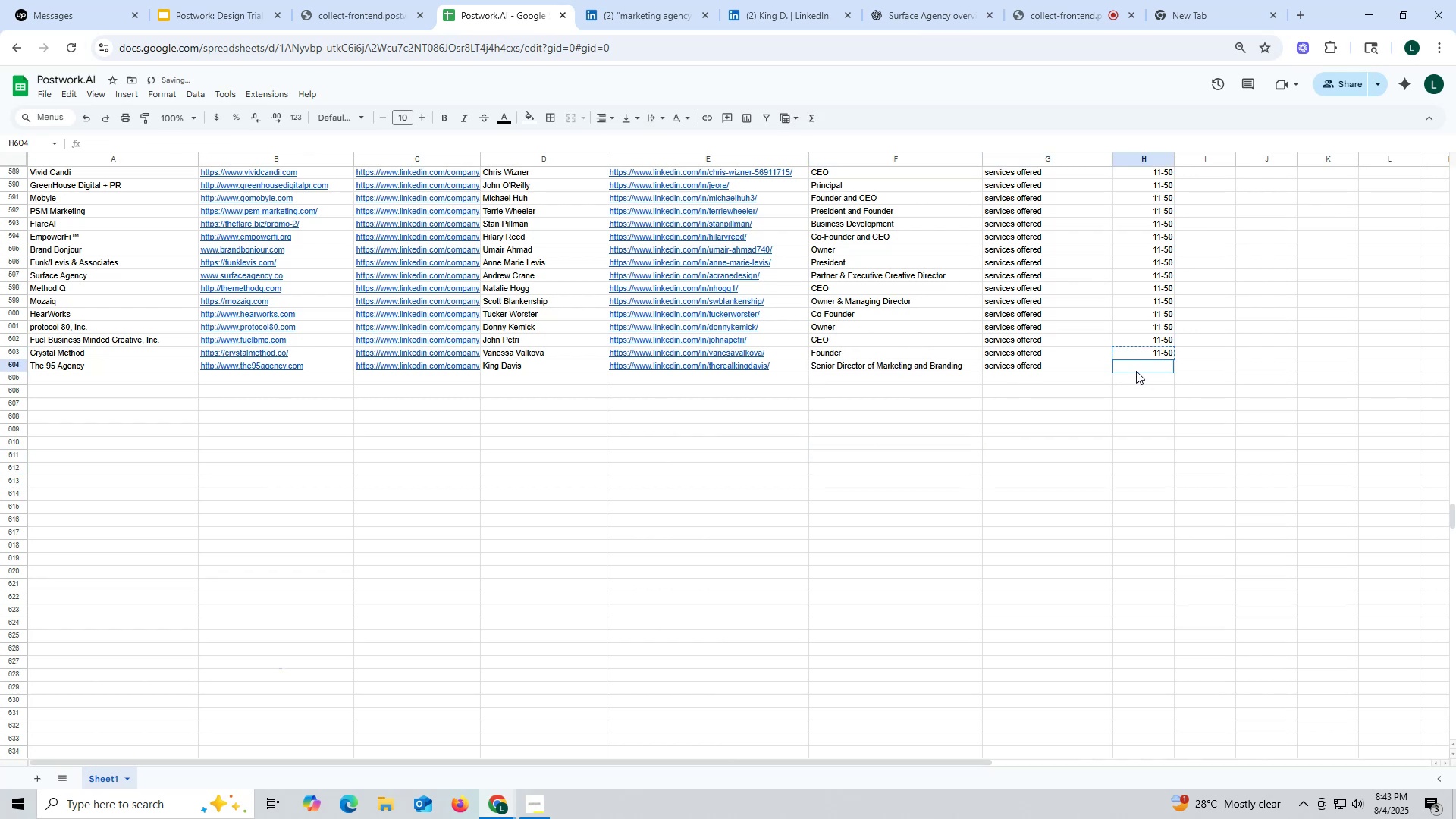 
key(Control+V)
 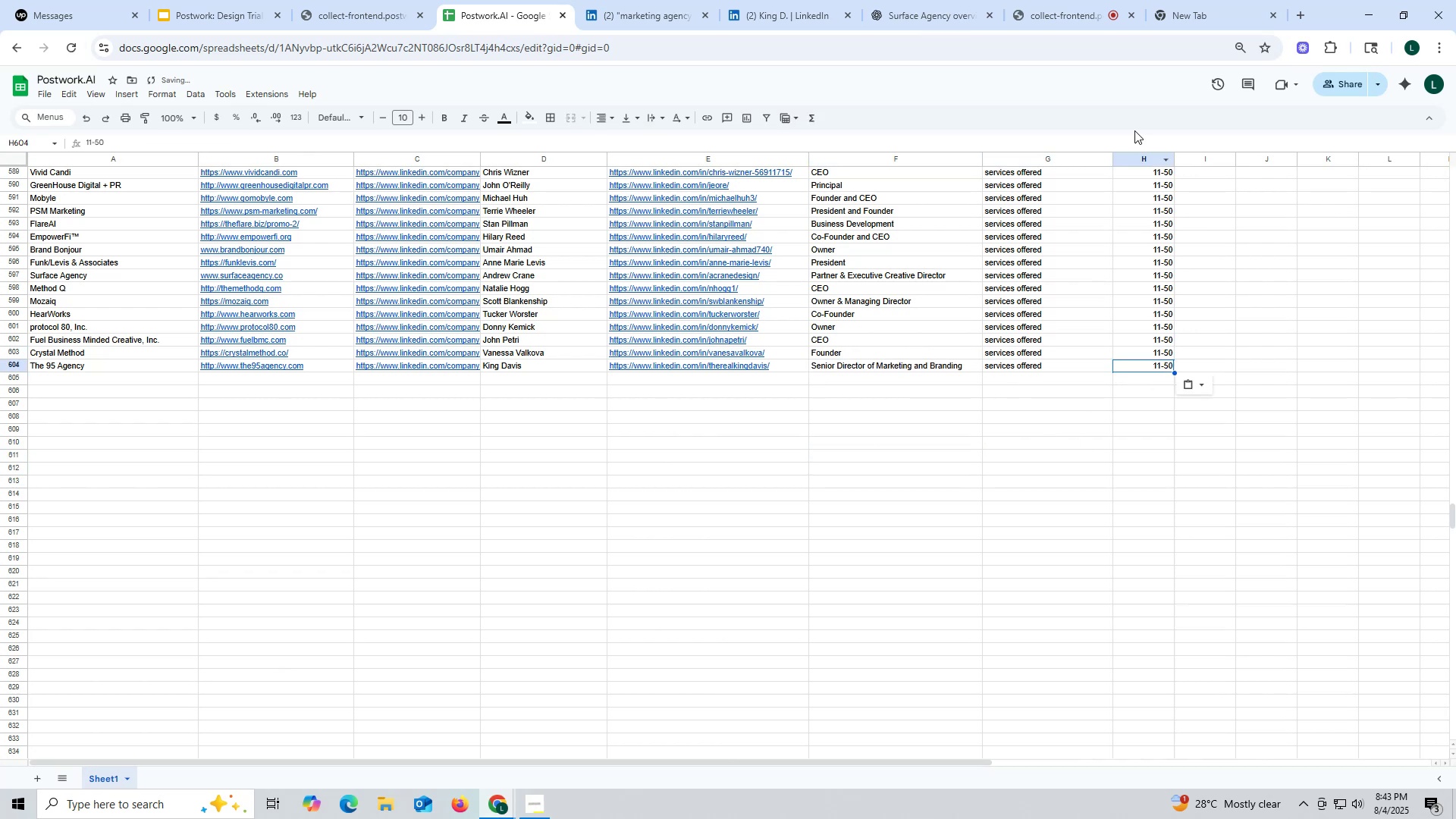 
left_click([1047, 14])
 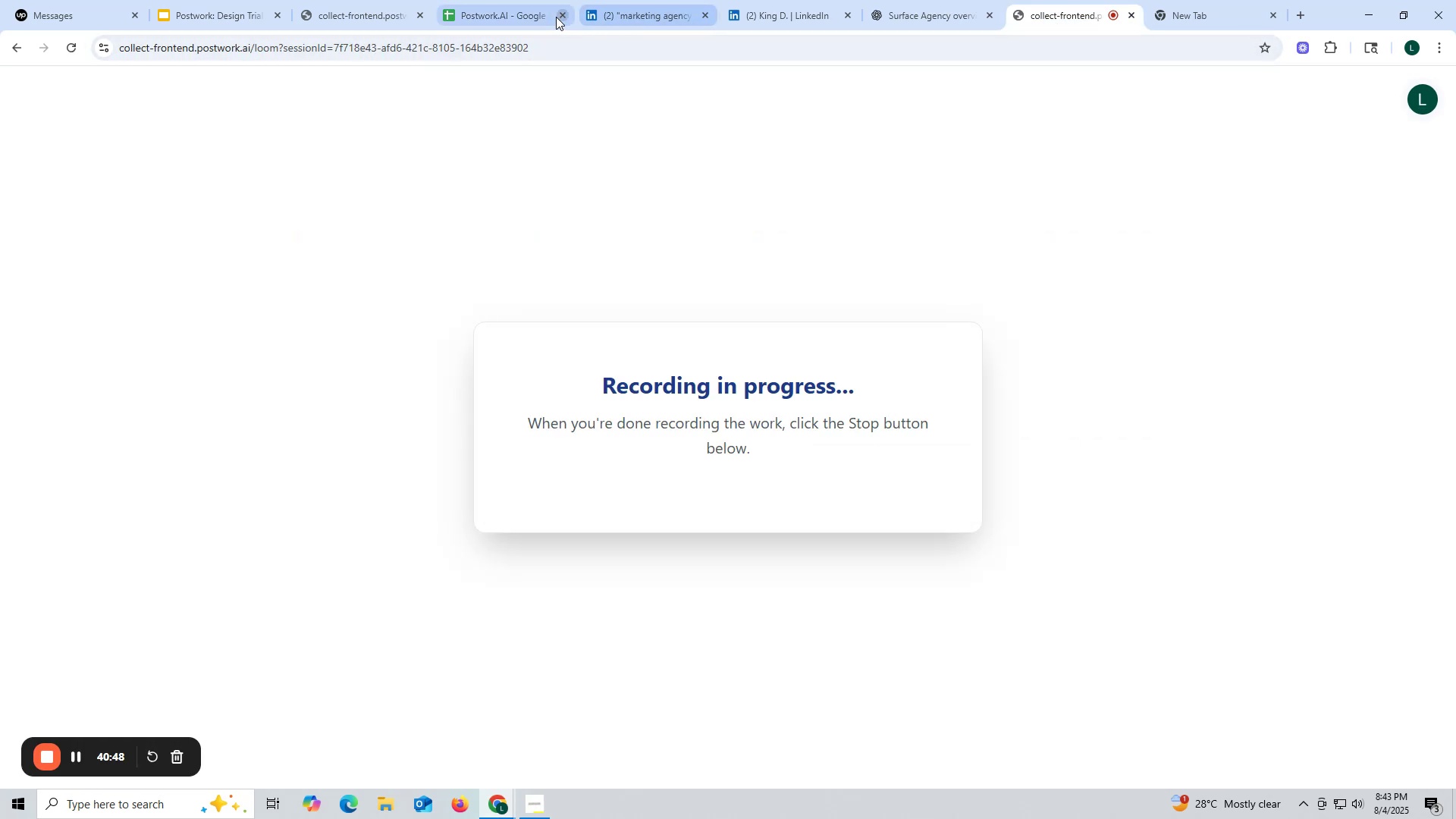 
left_click([526, 20])
 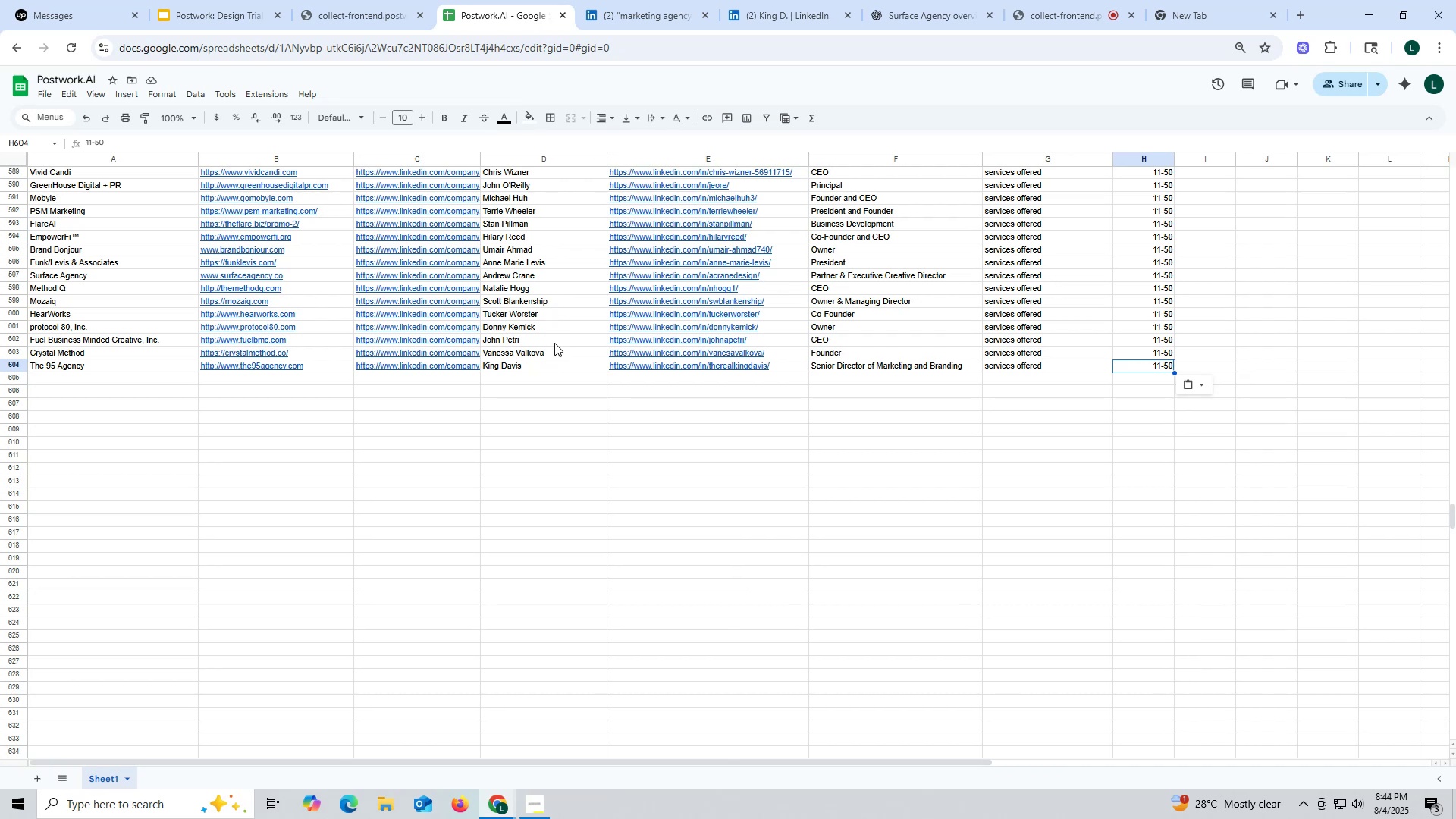 
wait(5.4)
 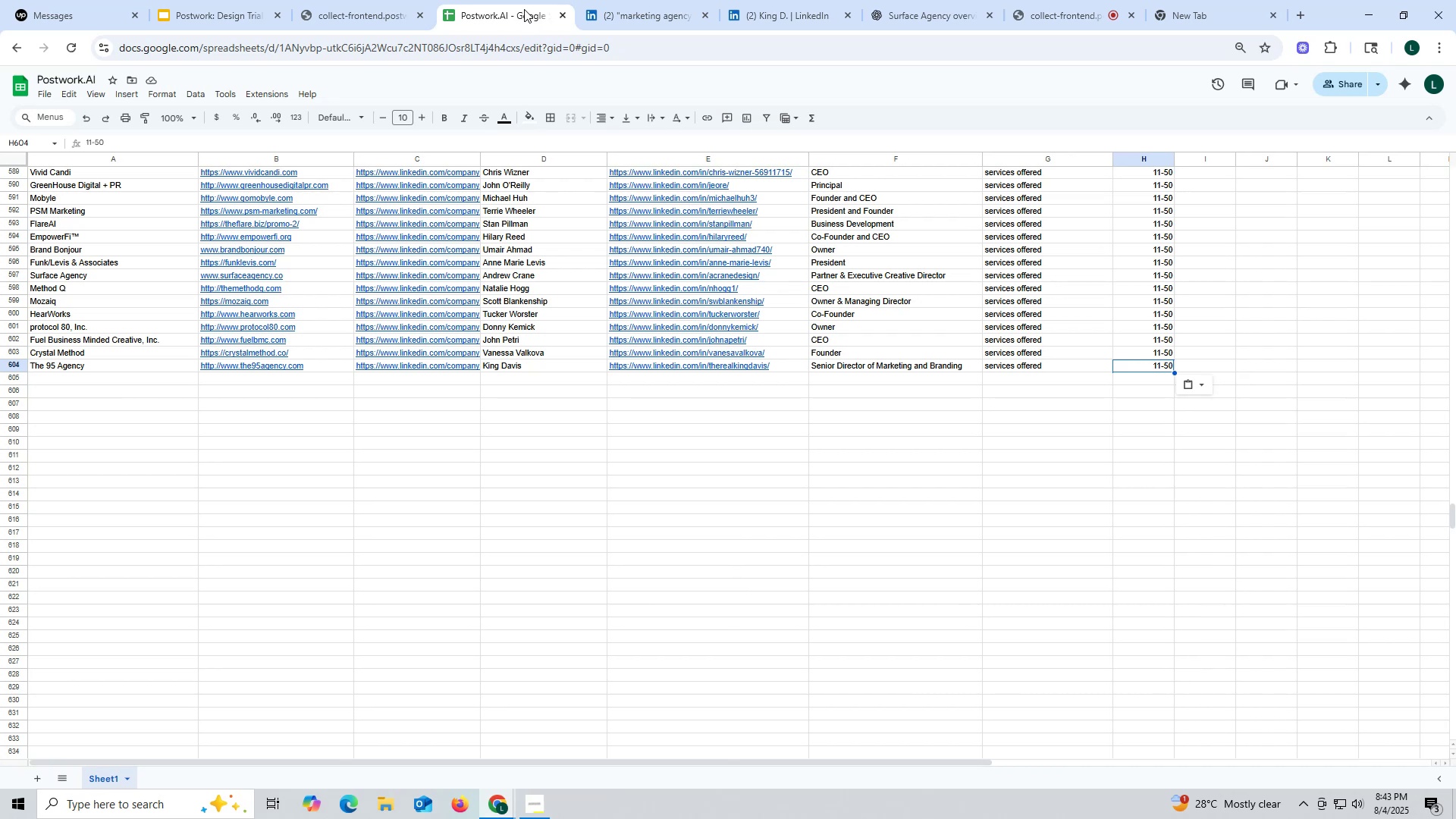 
left_click([652, 3])
 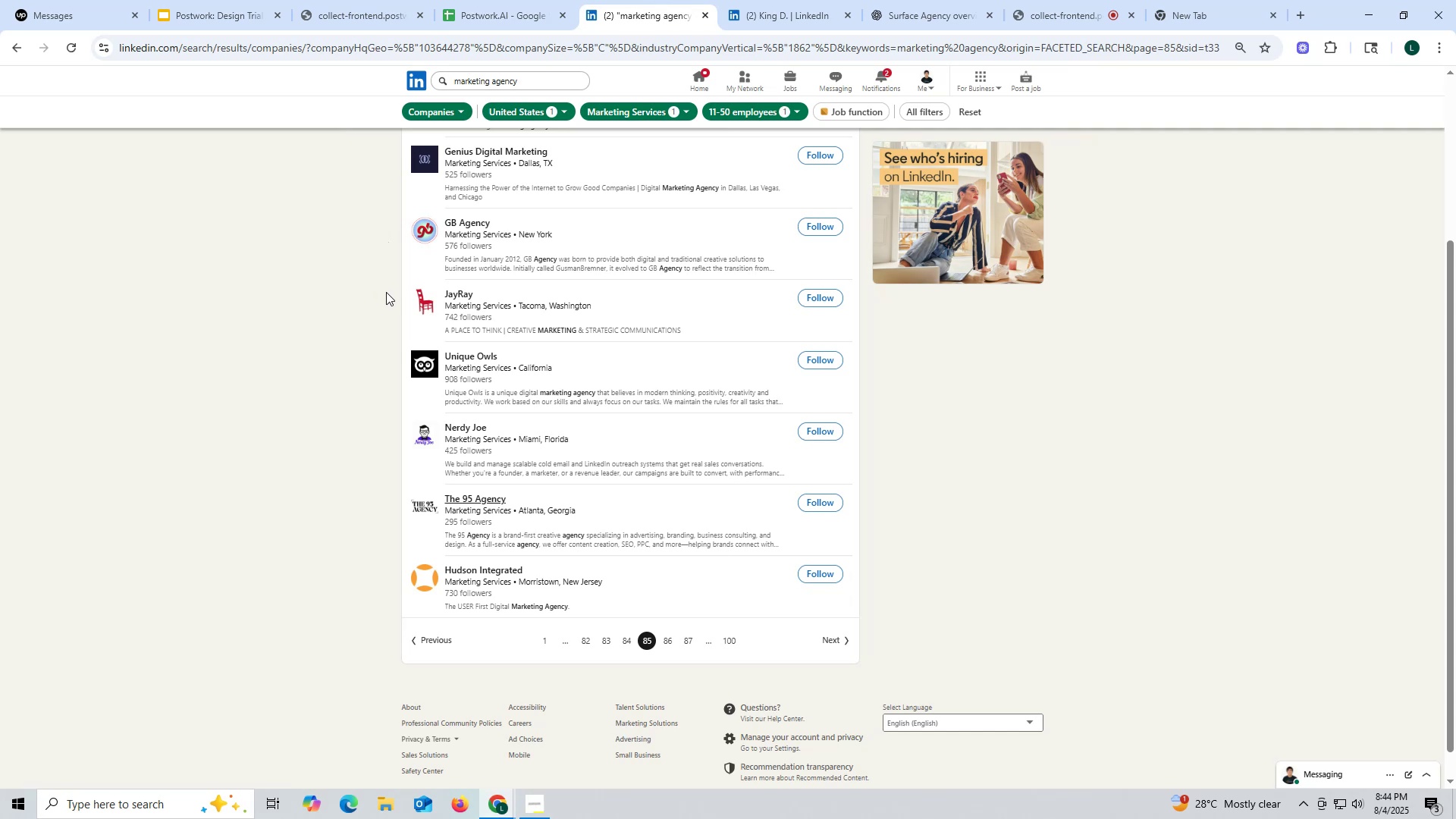 
wait(7.68)
 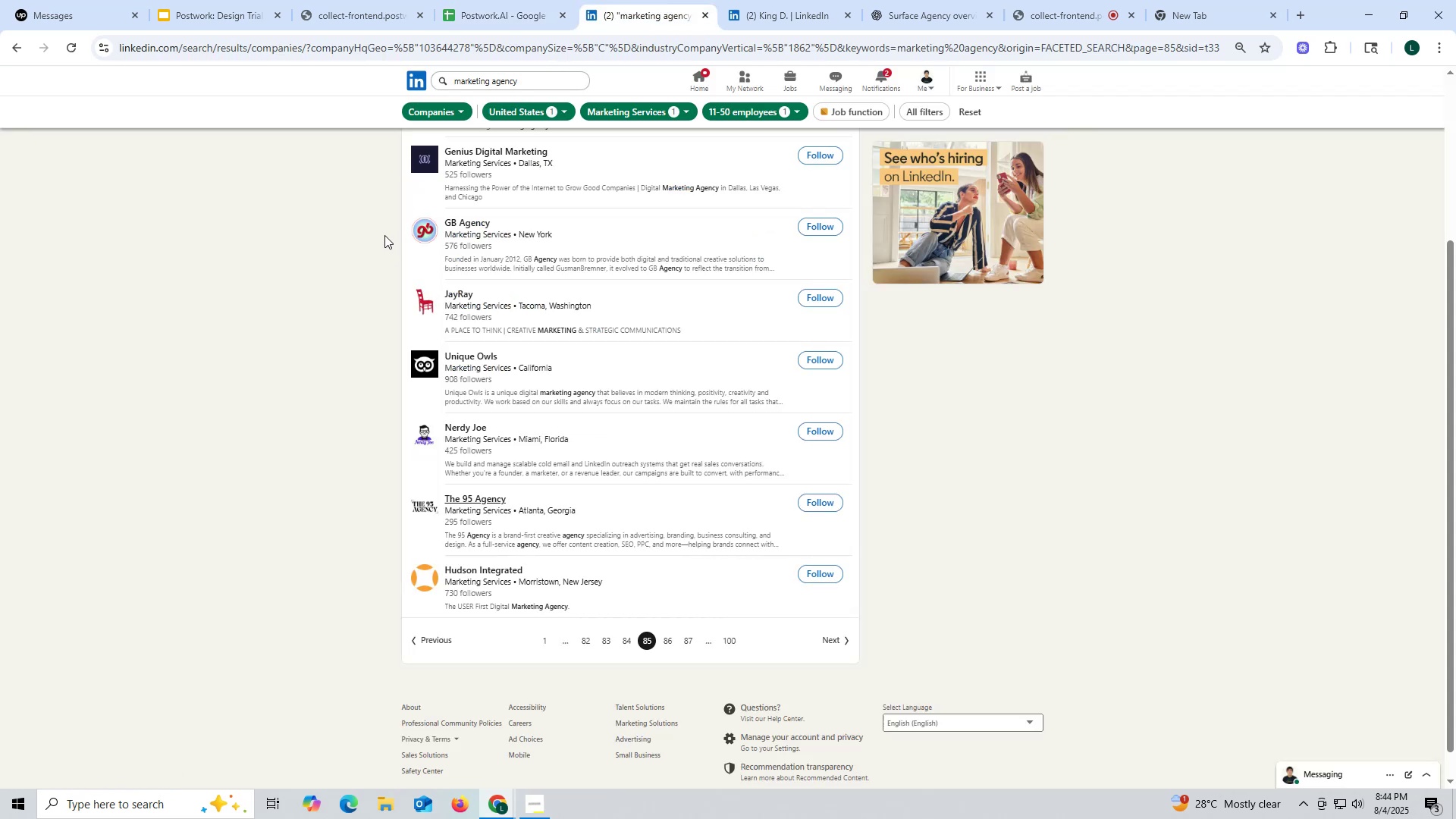 
left_click([505, 456])
 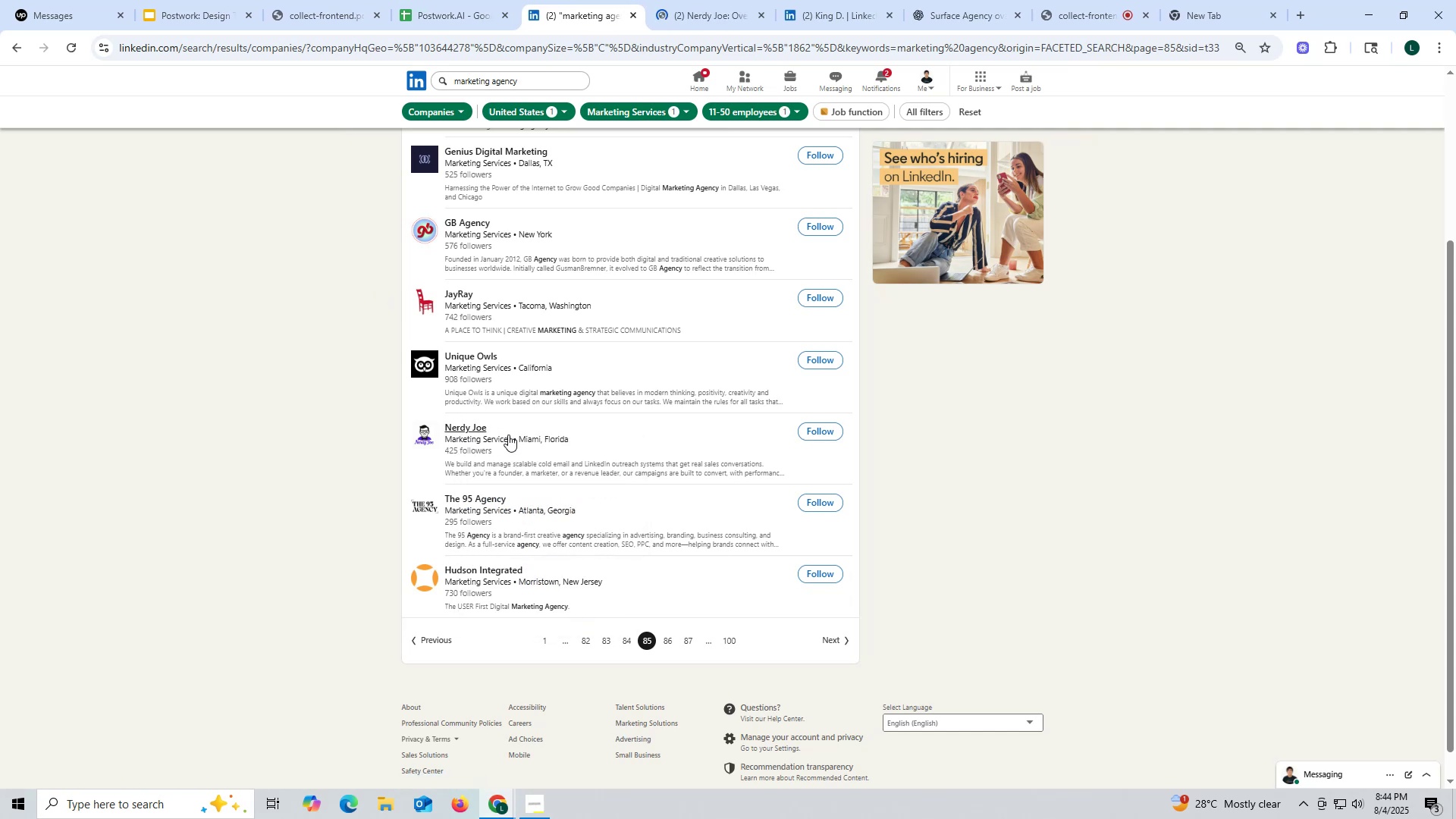 
wait(8.44)
 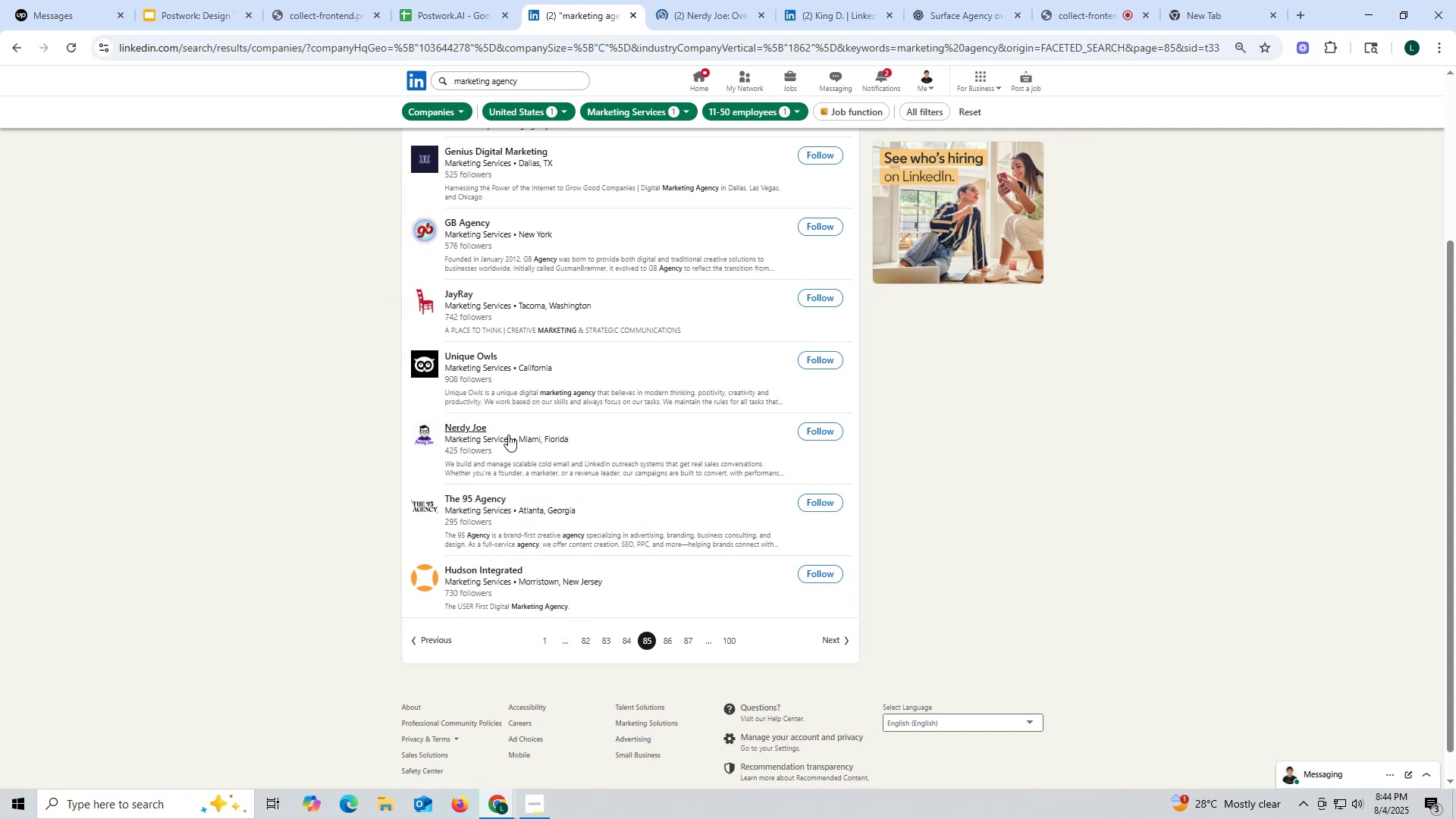 
left_click([693, 21])
 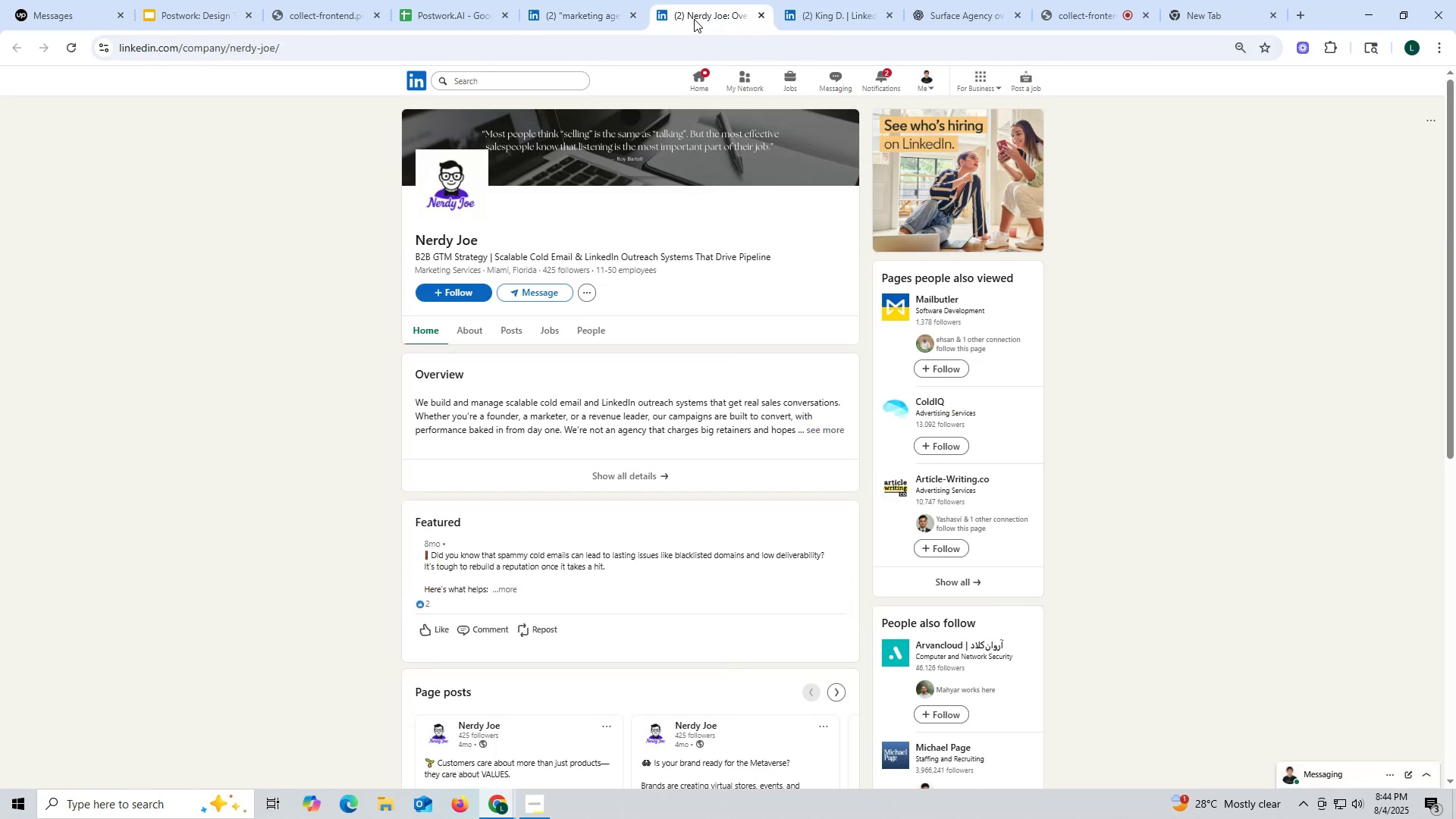 
wait(12.47)
 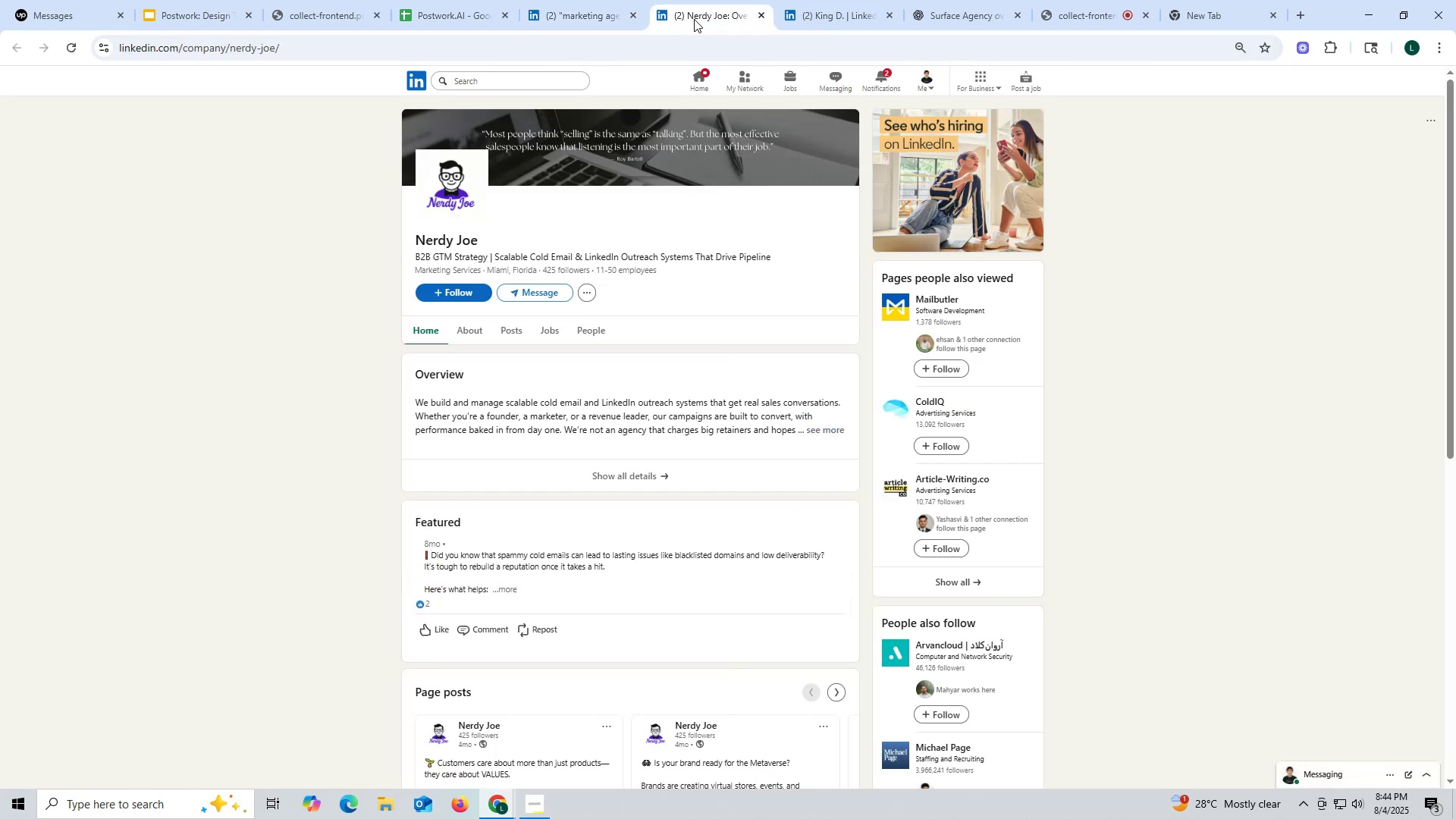 
left_click([516, 324])
 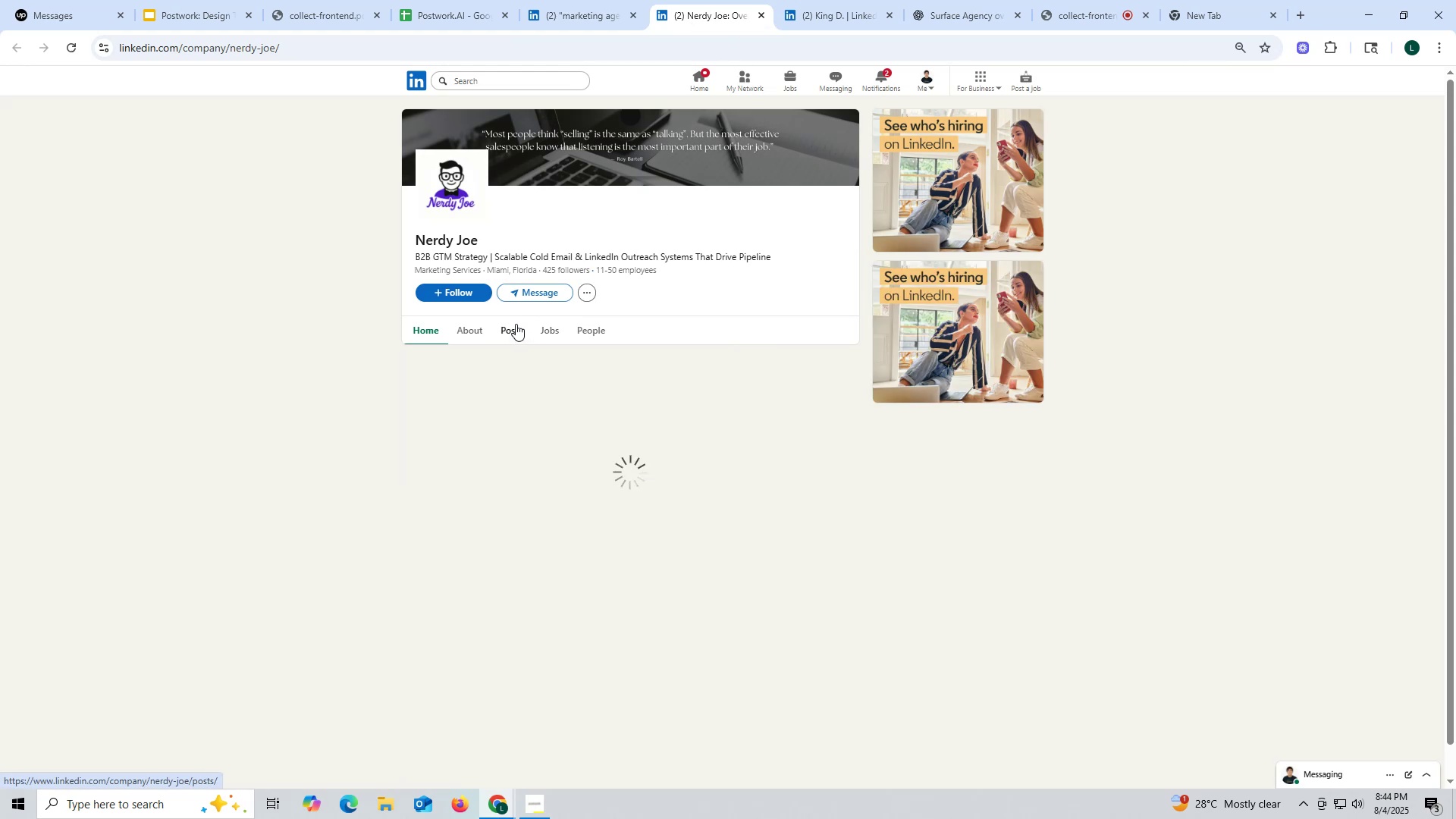 
mouse_move([499, 306])
 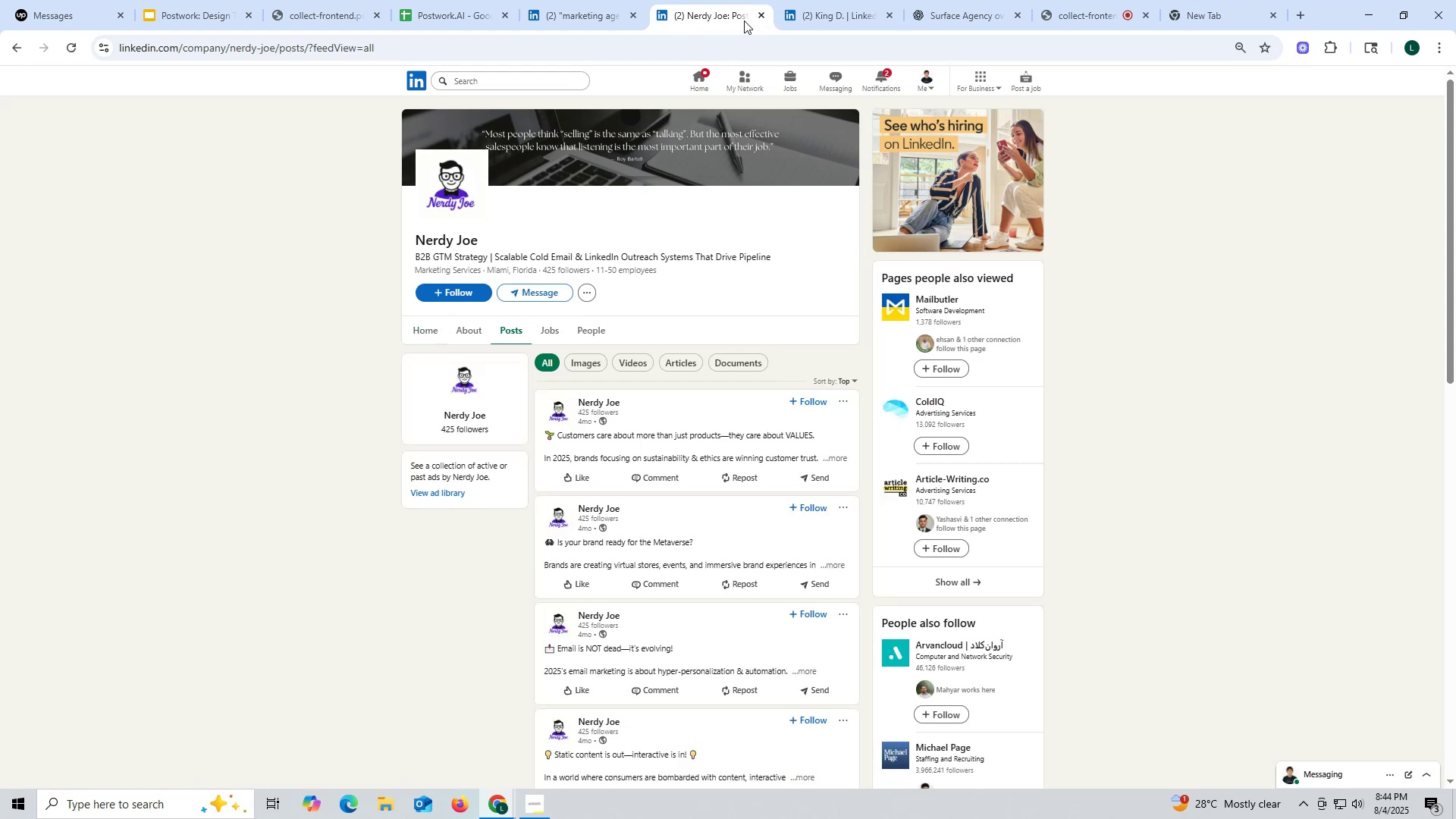 
left_click([764, 12])
 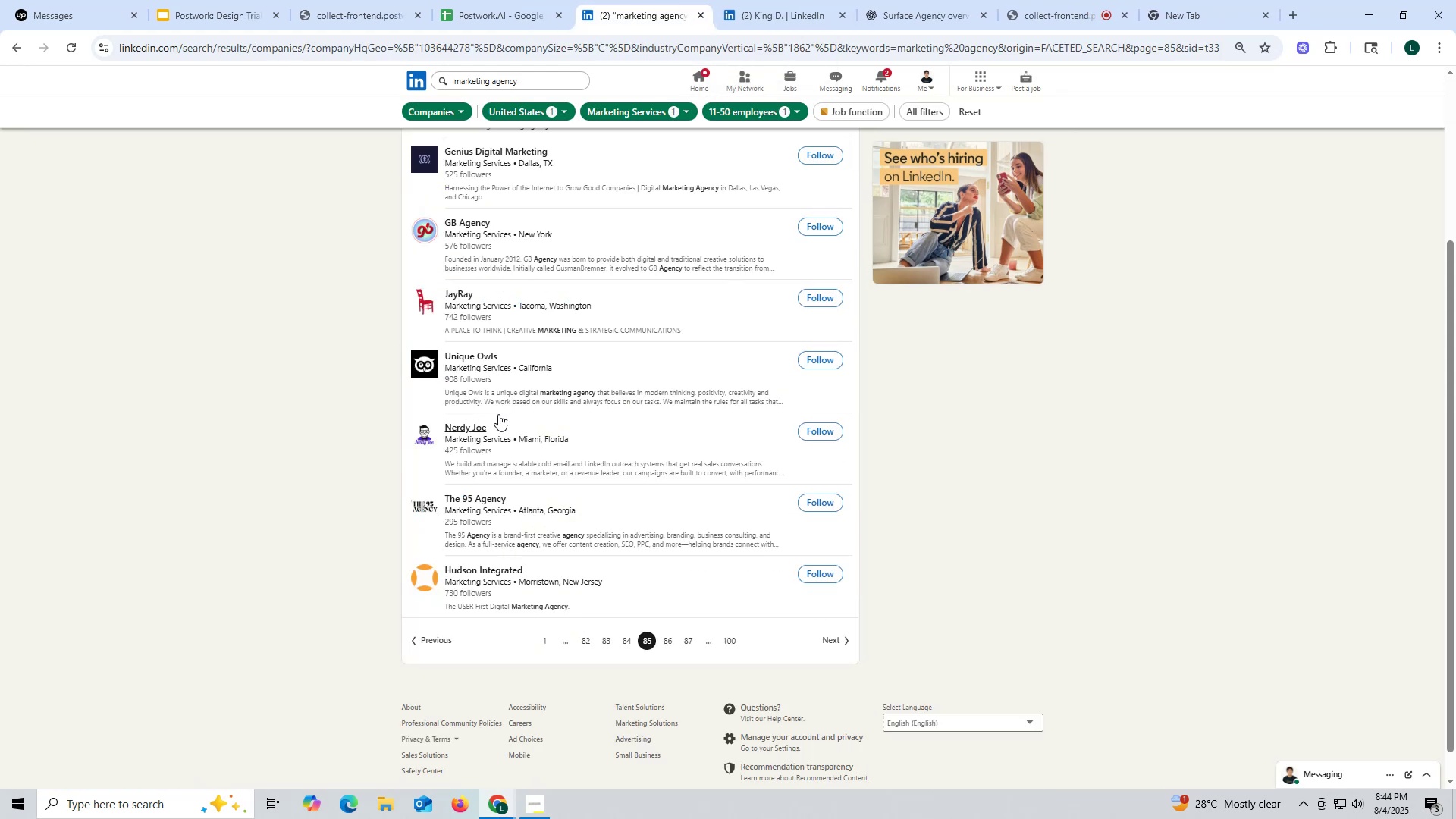 
scroll: coordinate [532, 403], scroll_direction: up, amount: 1.0
 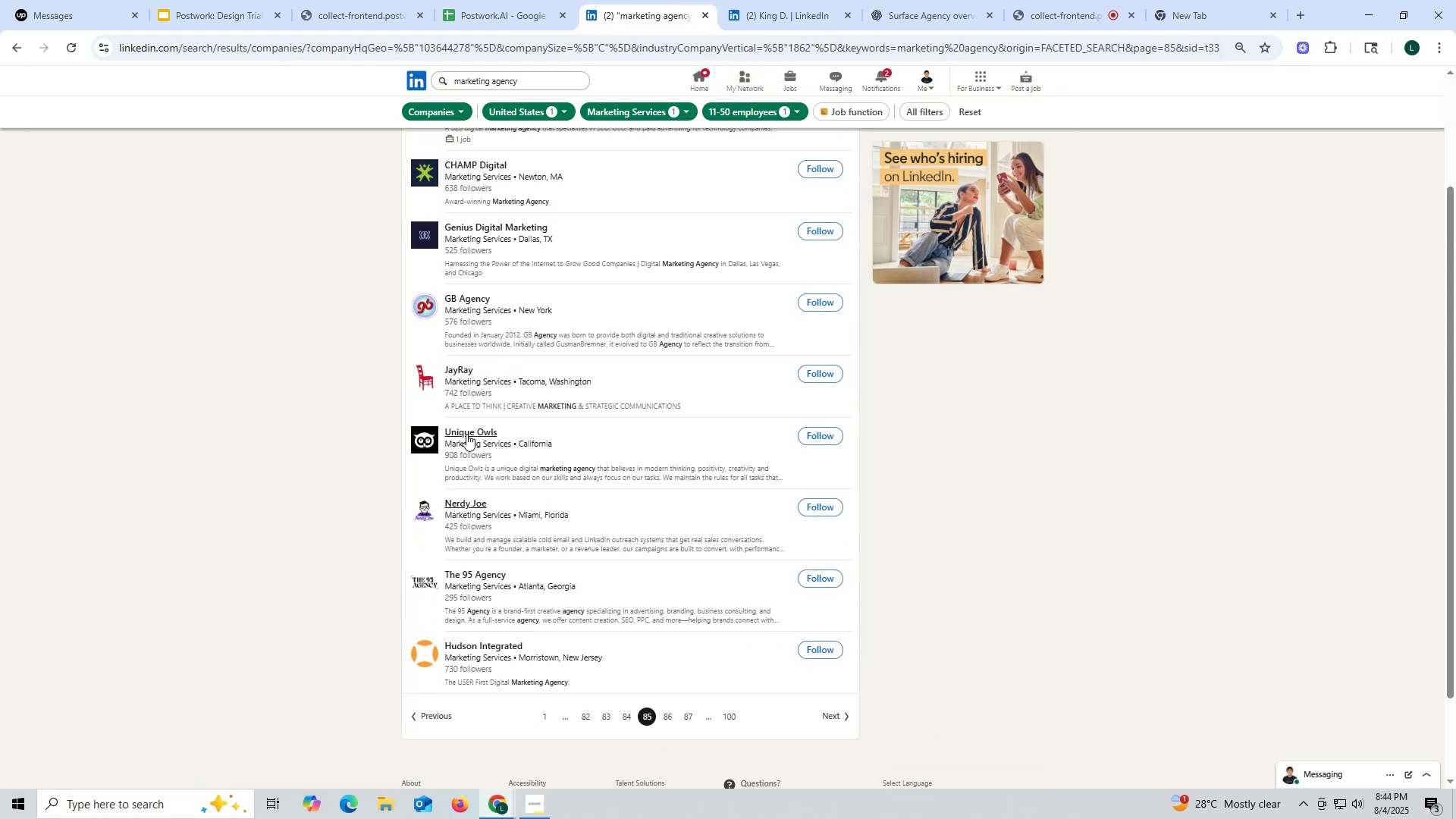 
right_click([463, 433])
 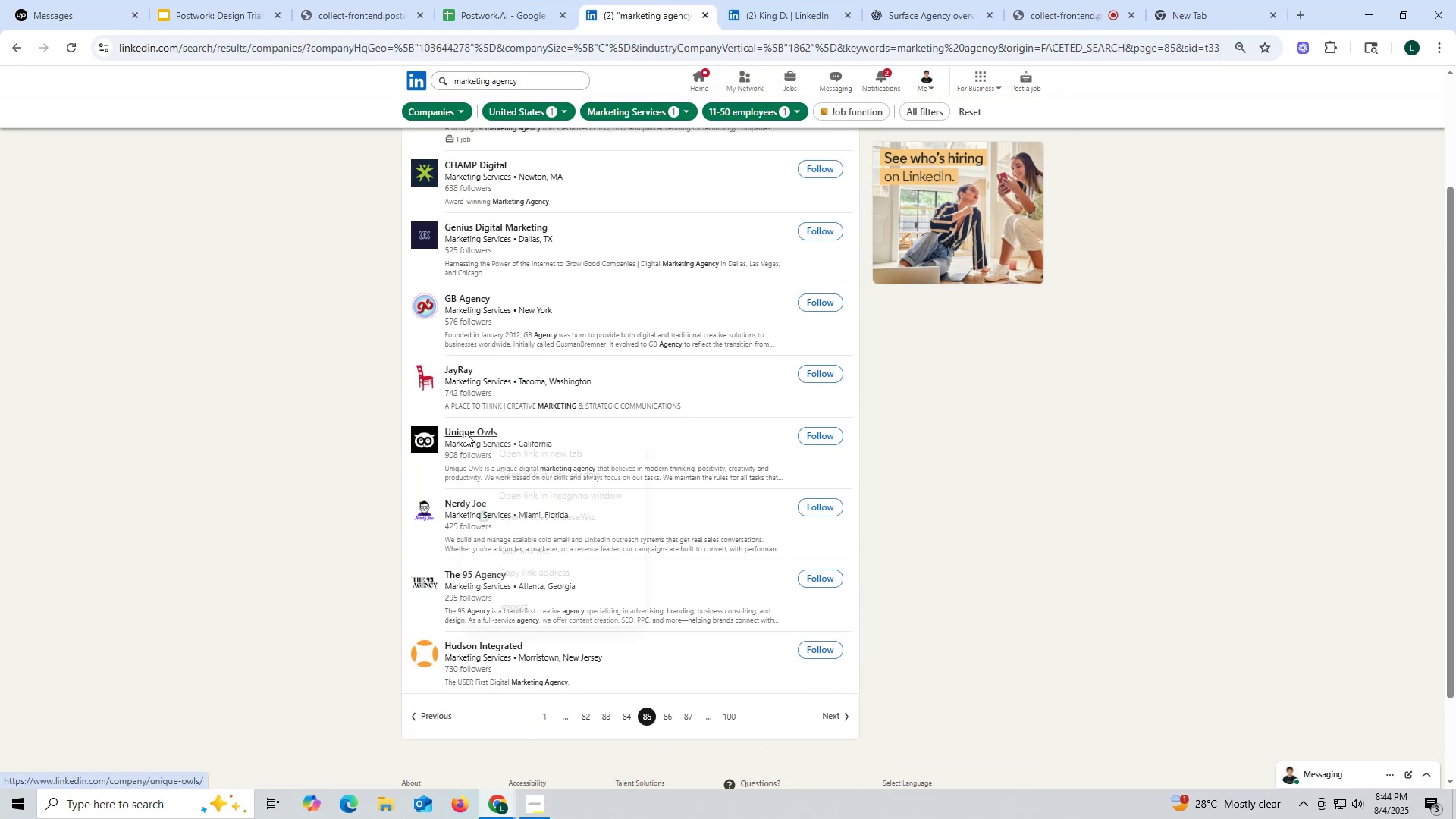 
mouse_move([521, 437])
 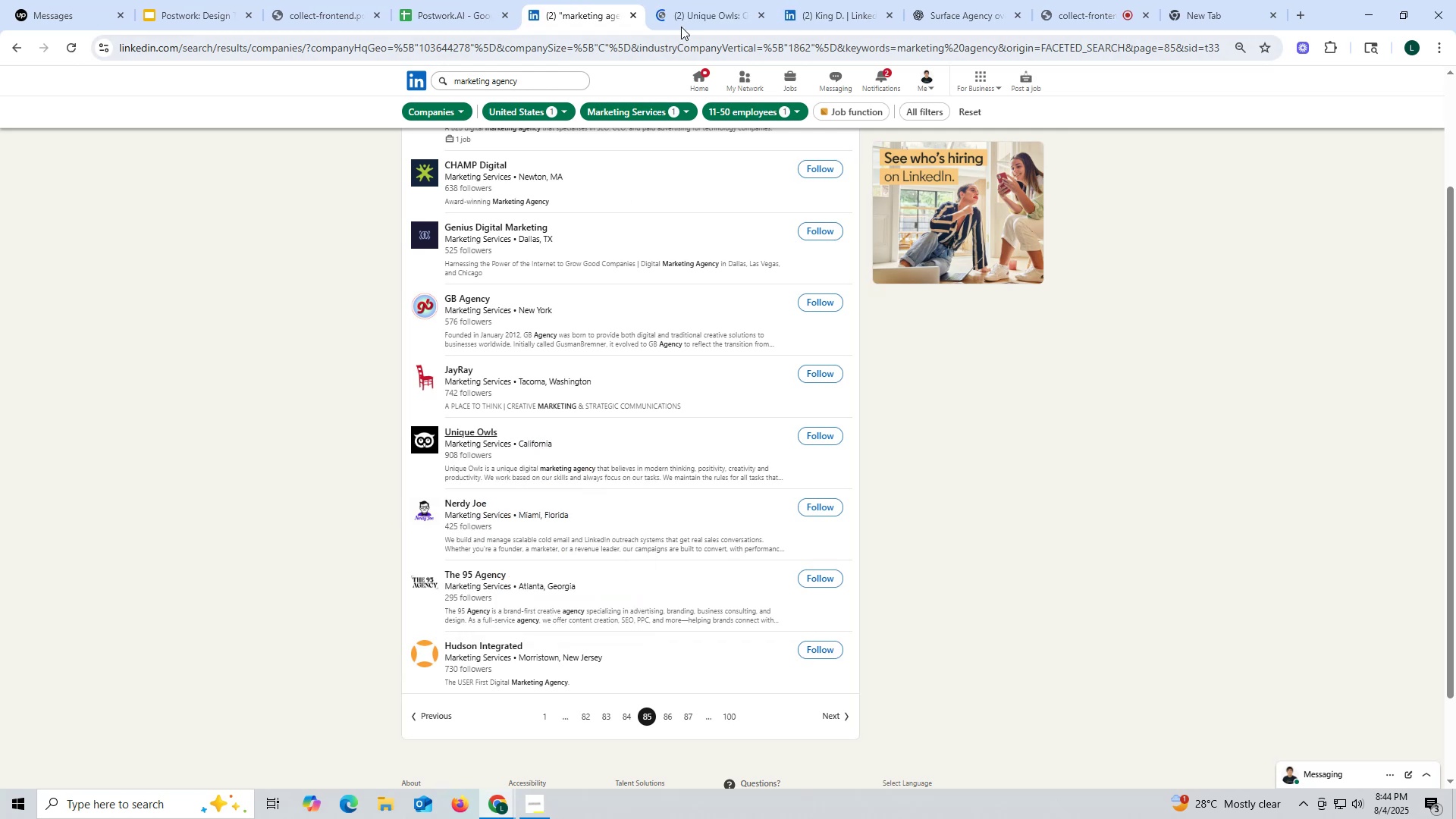 
left_click([689, 11])
 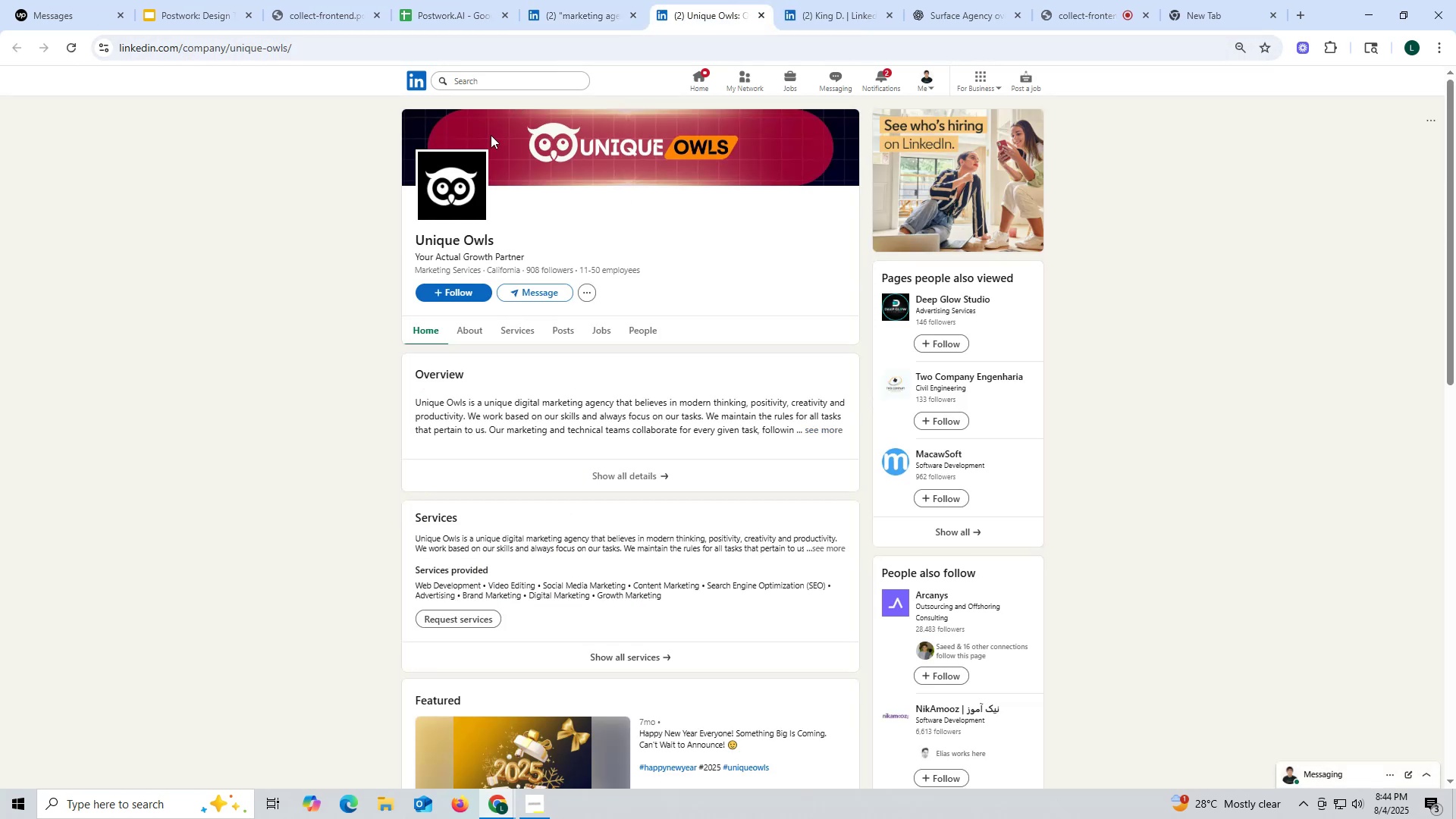 
wait(5.78)
 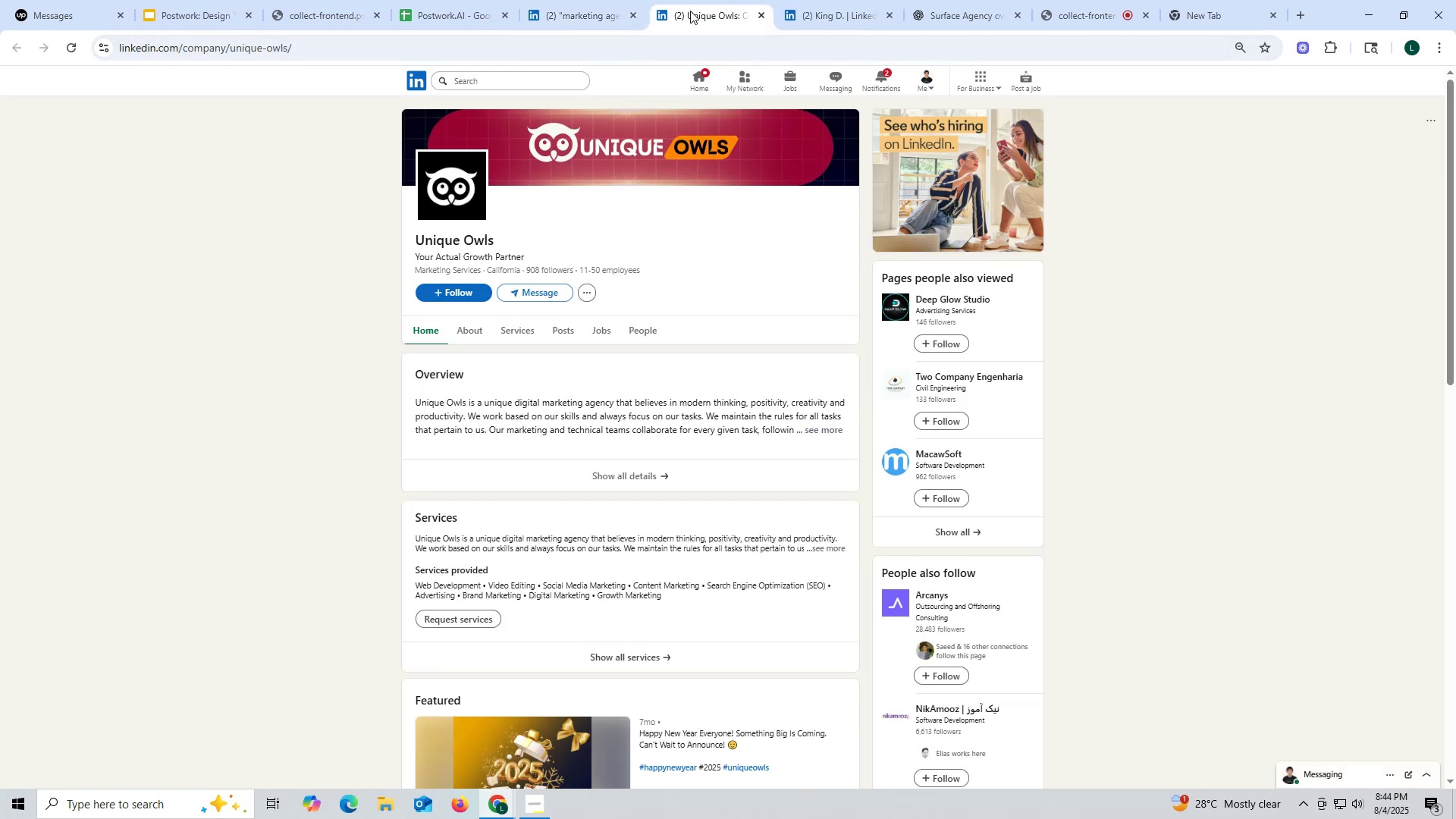 
left_click([566, 330])
 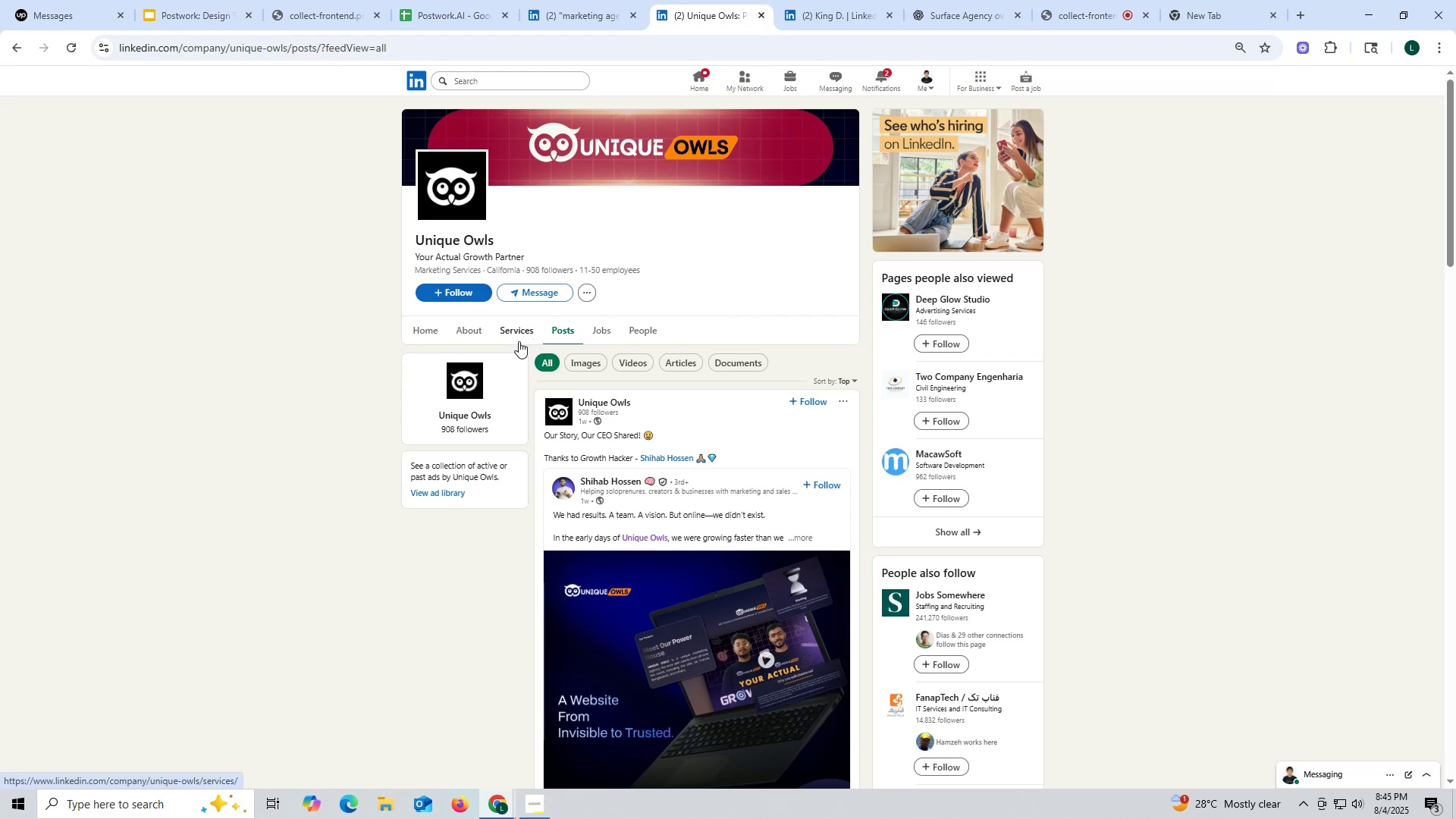 
wait(22.91)
 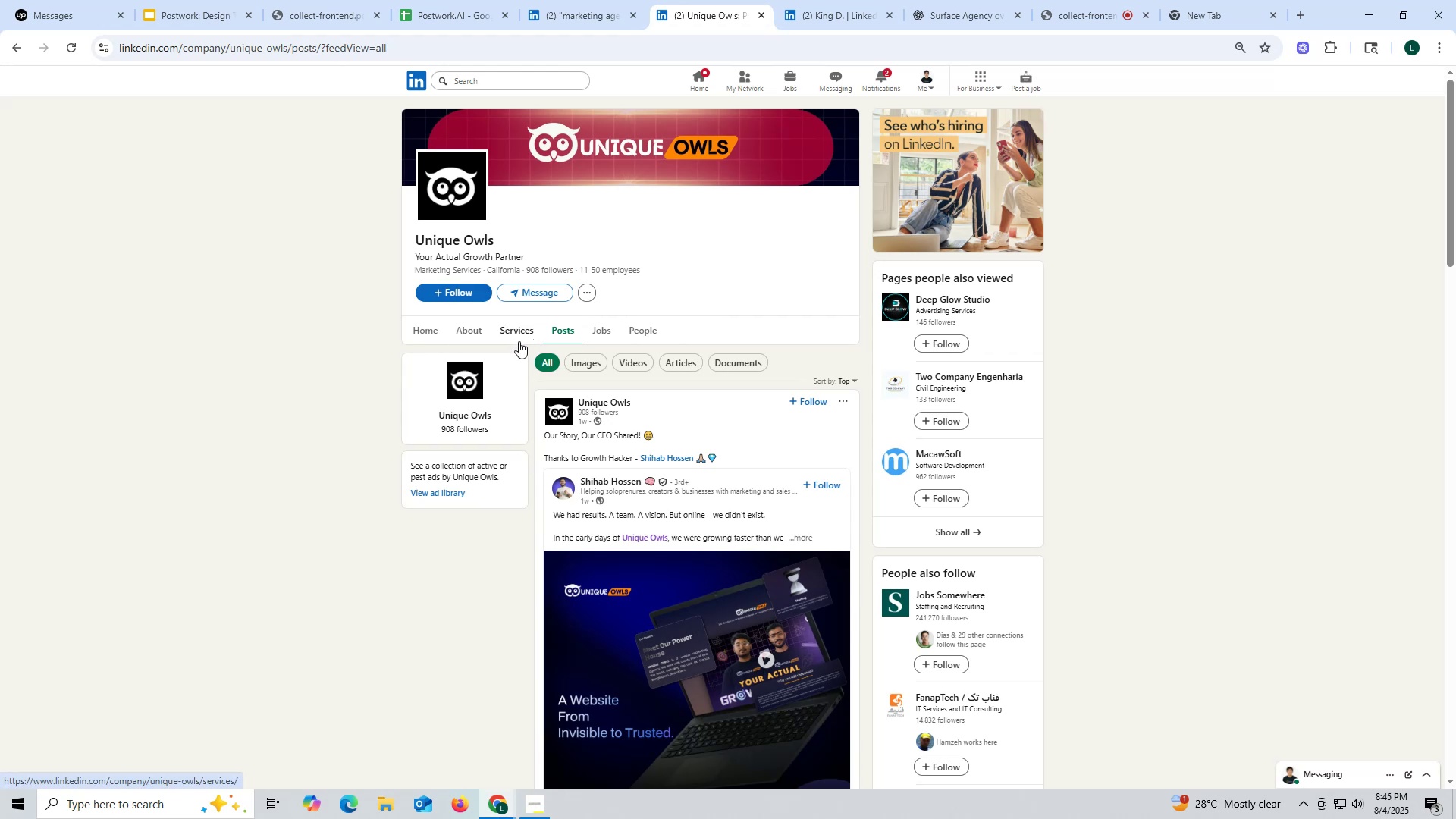 
scroll: coordinate [529, 456], scroll_direction: down, amount: 2.0
 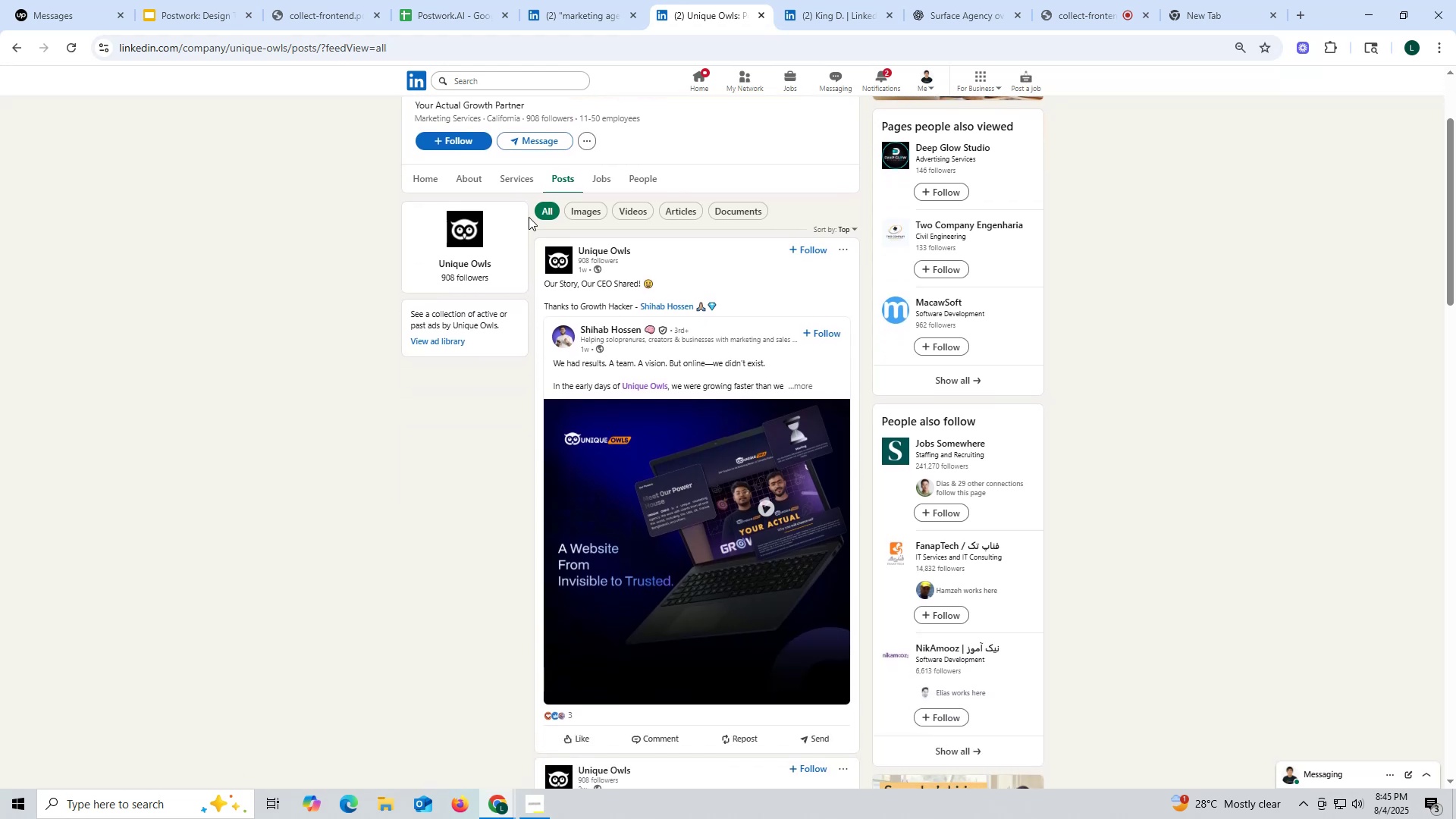 
scroll: coordinate [522, 236], scroll_direction: up, amount: 2.0
 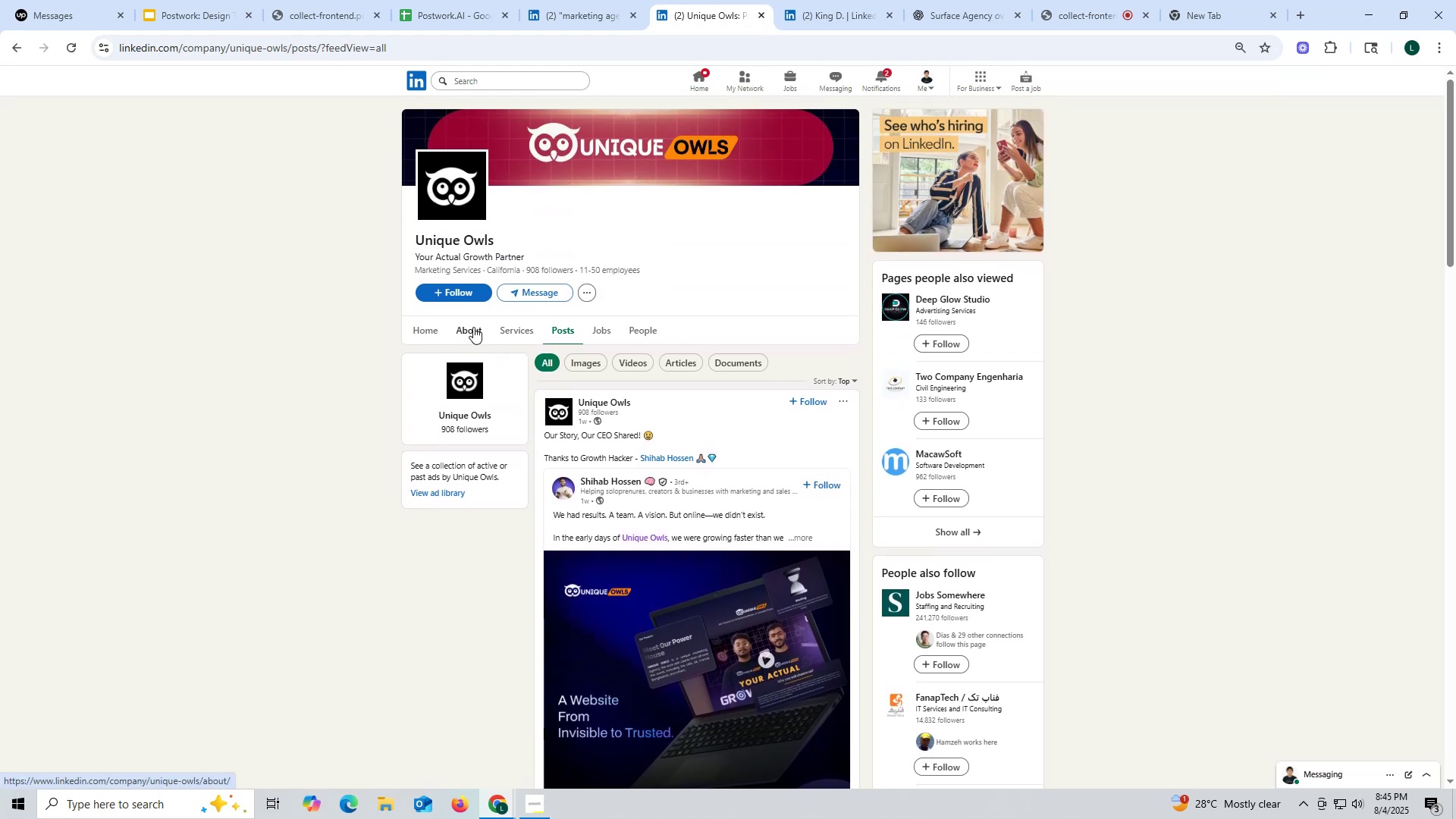 
left_click([473, 327])
 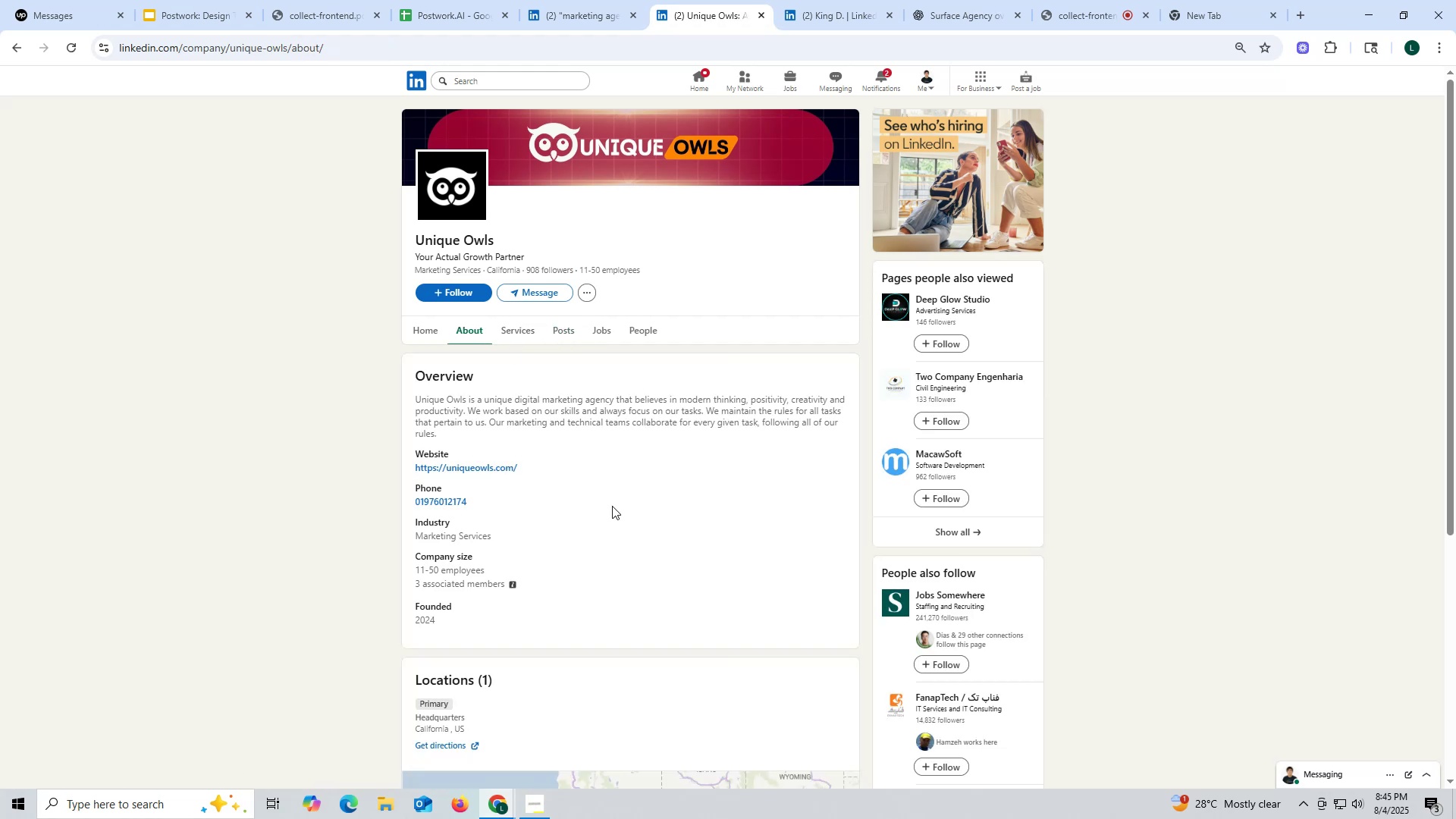 
scroll: coordinate [585, 551], scroll_direction: down, amount: 1.0
 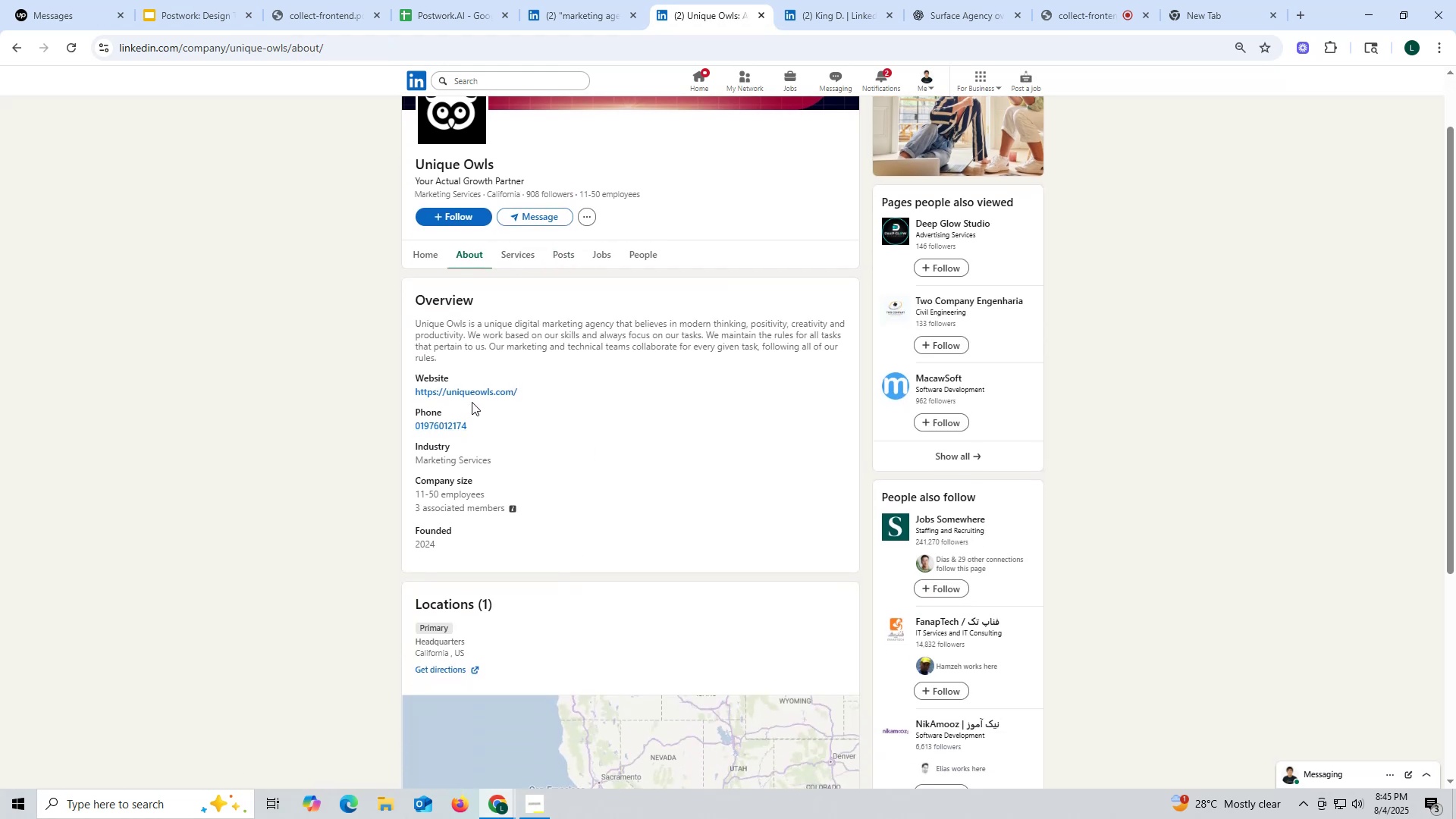 
right_click([471, 394])
 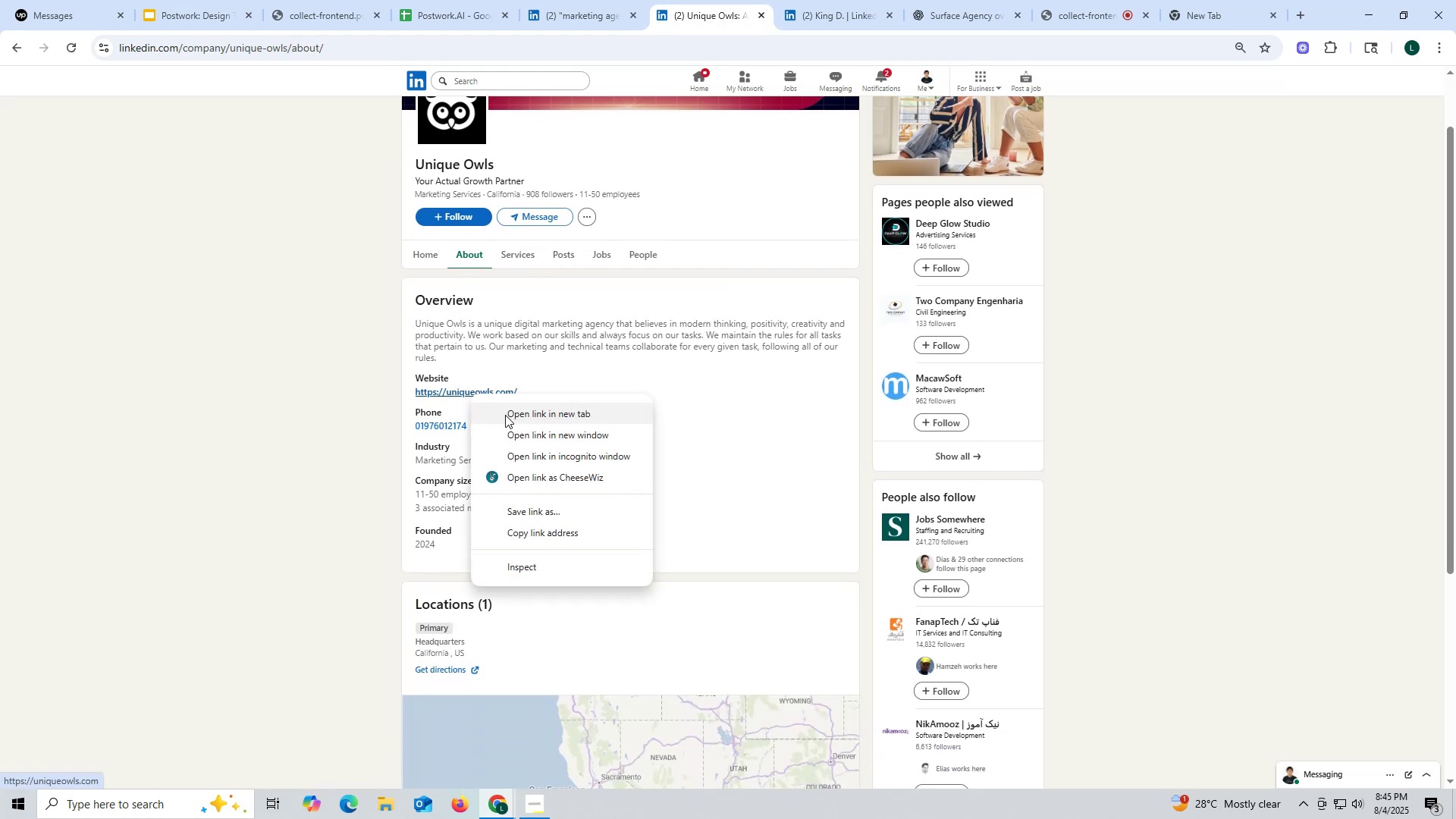 
left_click([506, 415])
 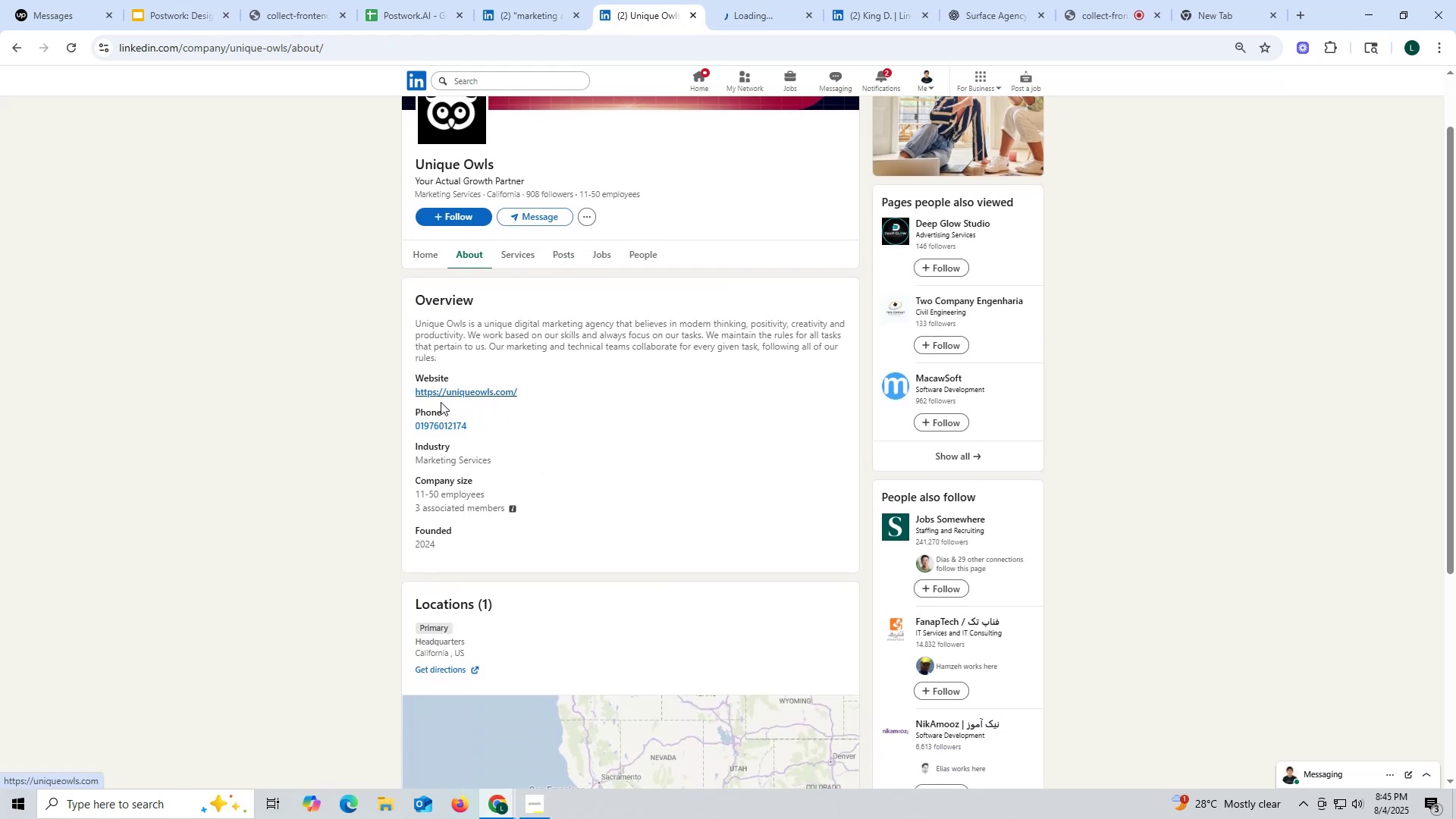 
left_click_drag(start_coordinate=[409, 392], to_coordinate=[592, 392])
 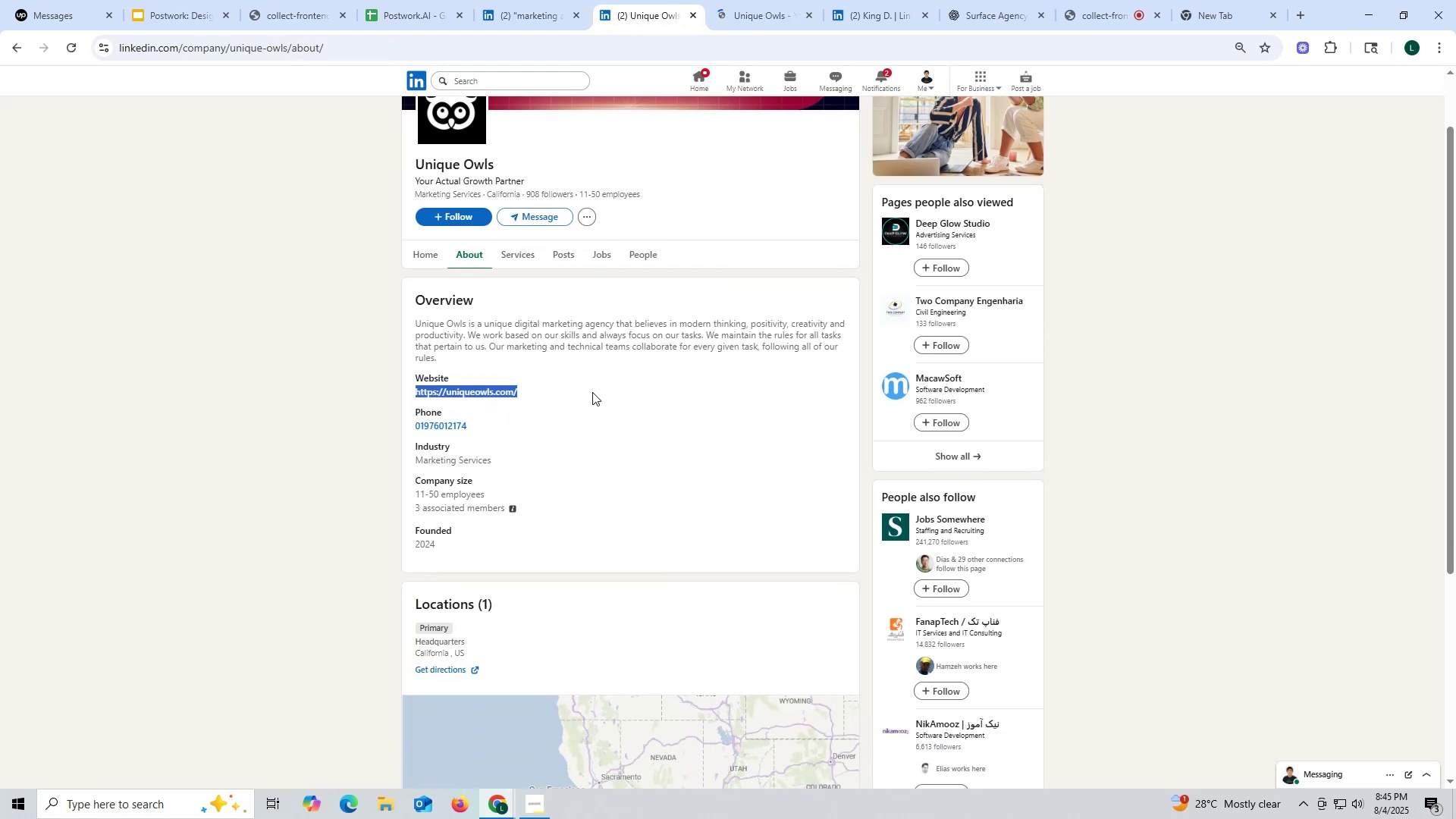 
key(Control+ControlLeft)
 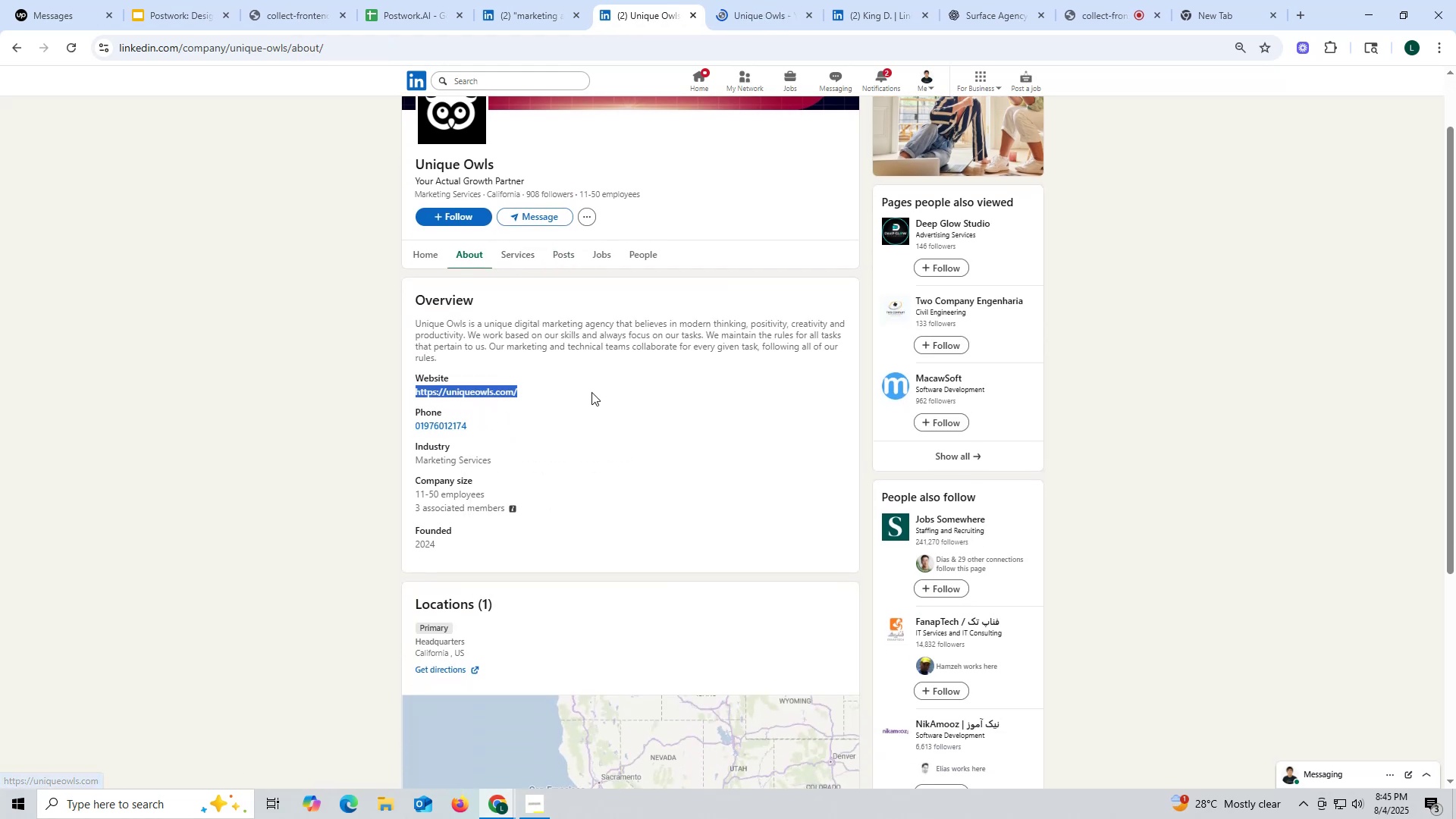 
key(Control+C)
 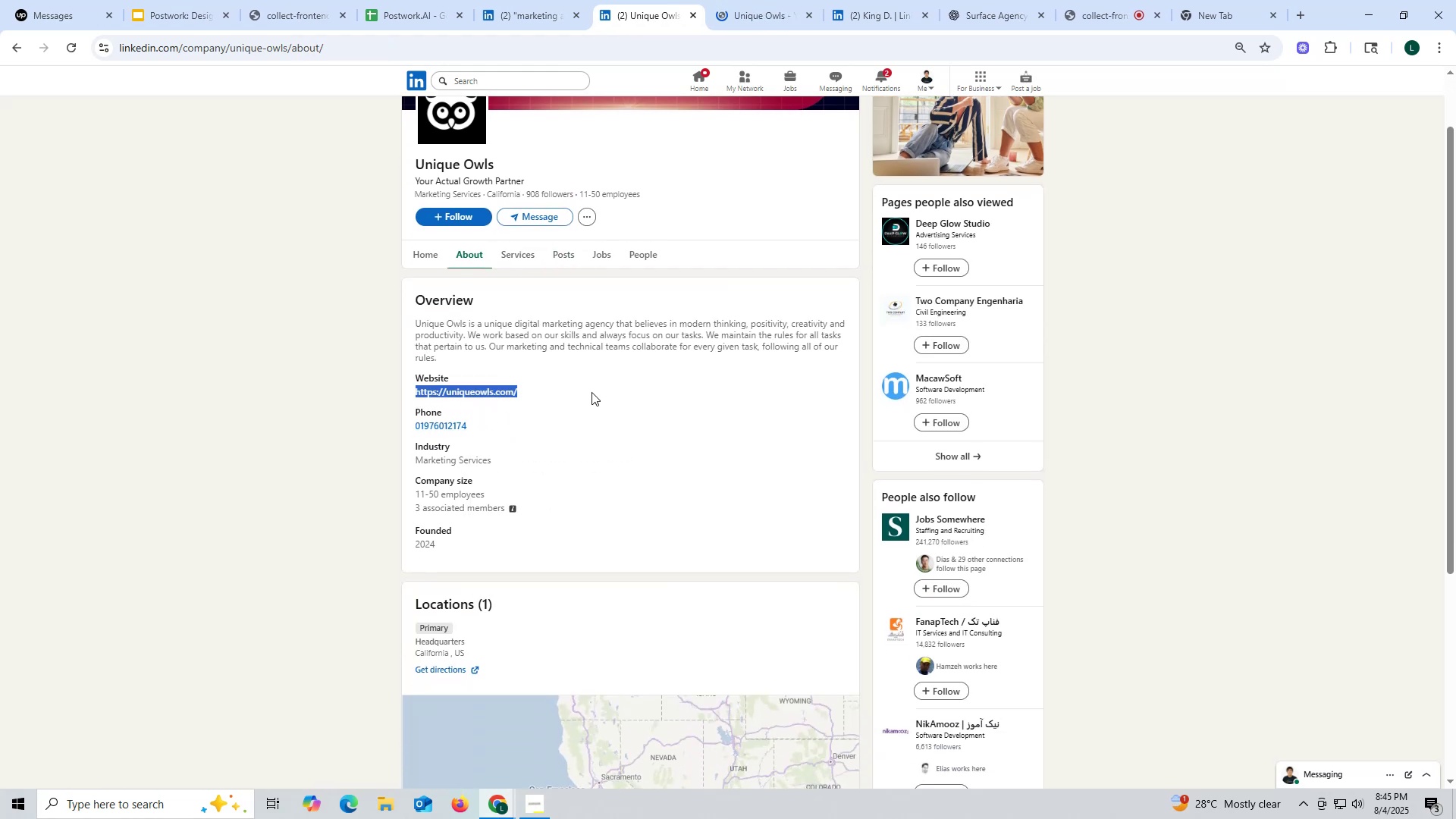 
key(Control+ControlLeft)
 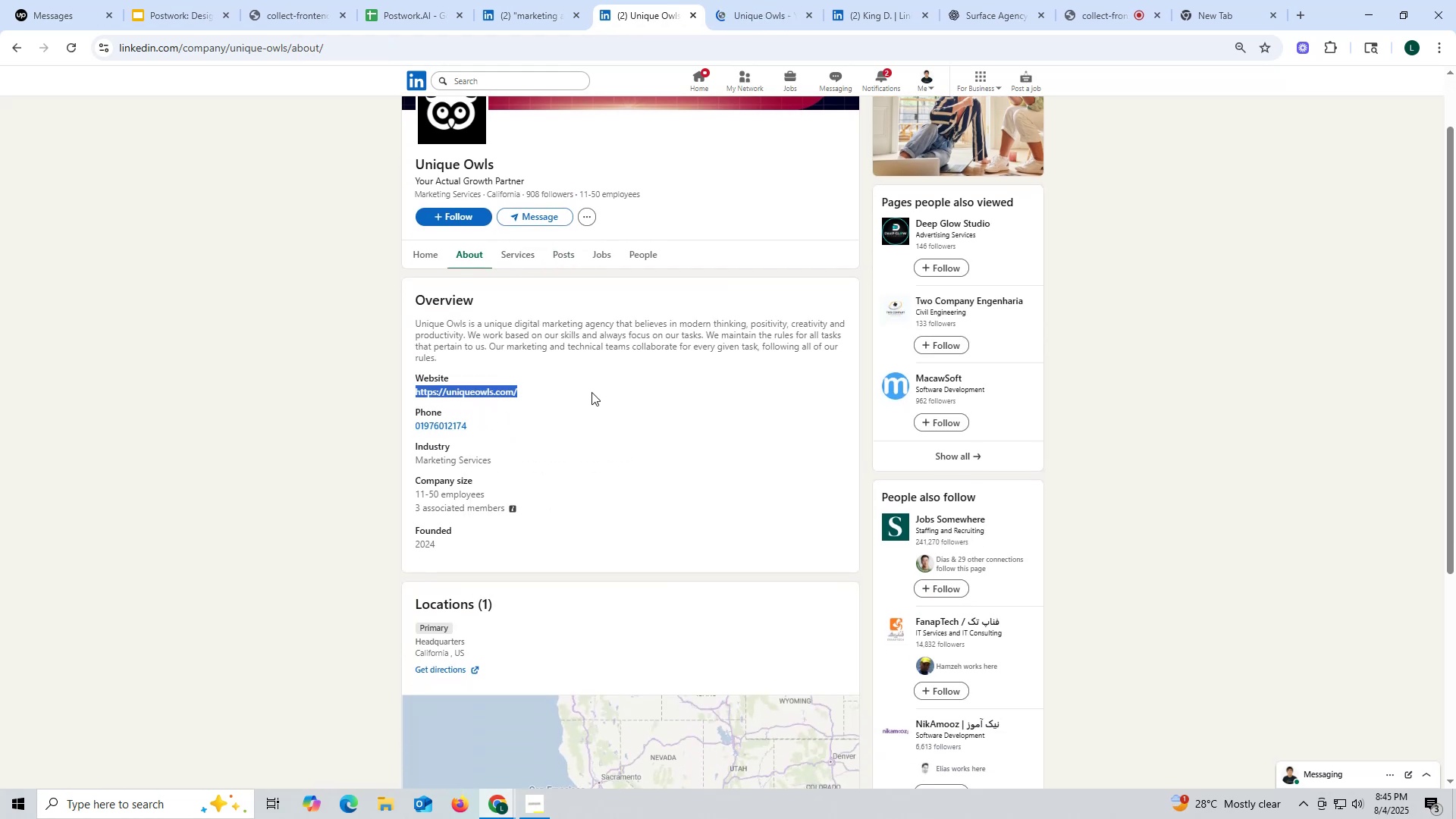 
key(Control+C)
 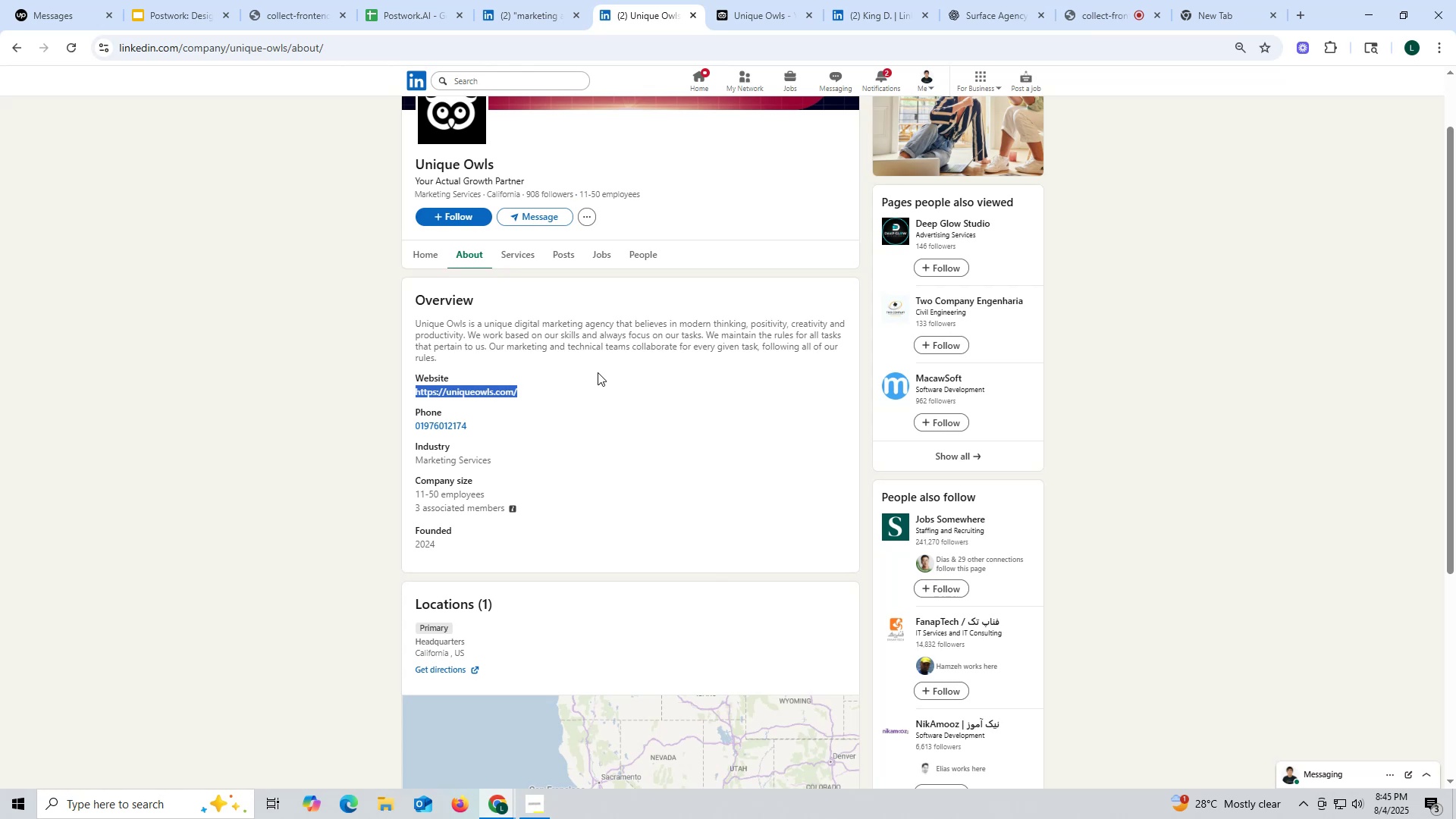 
wait(11.78)
 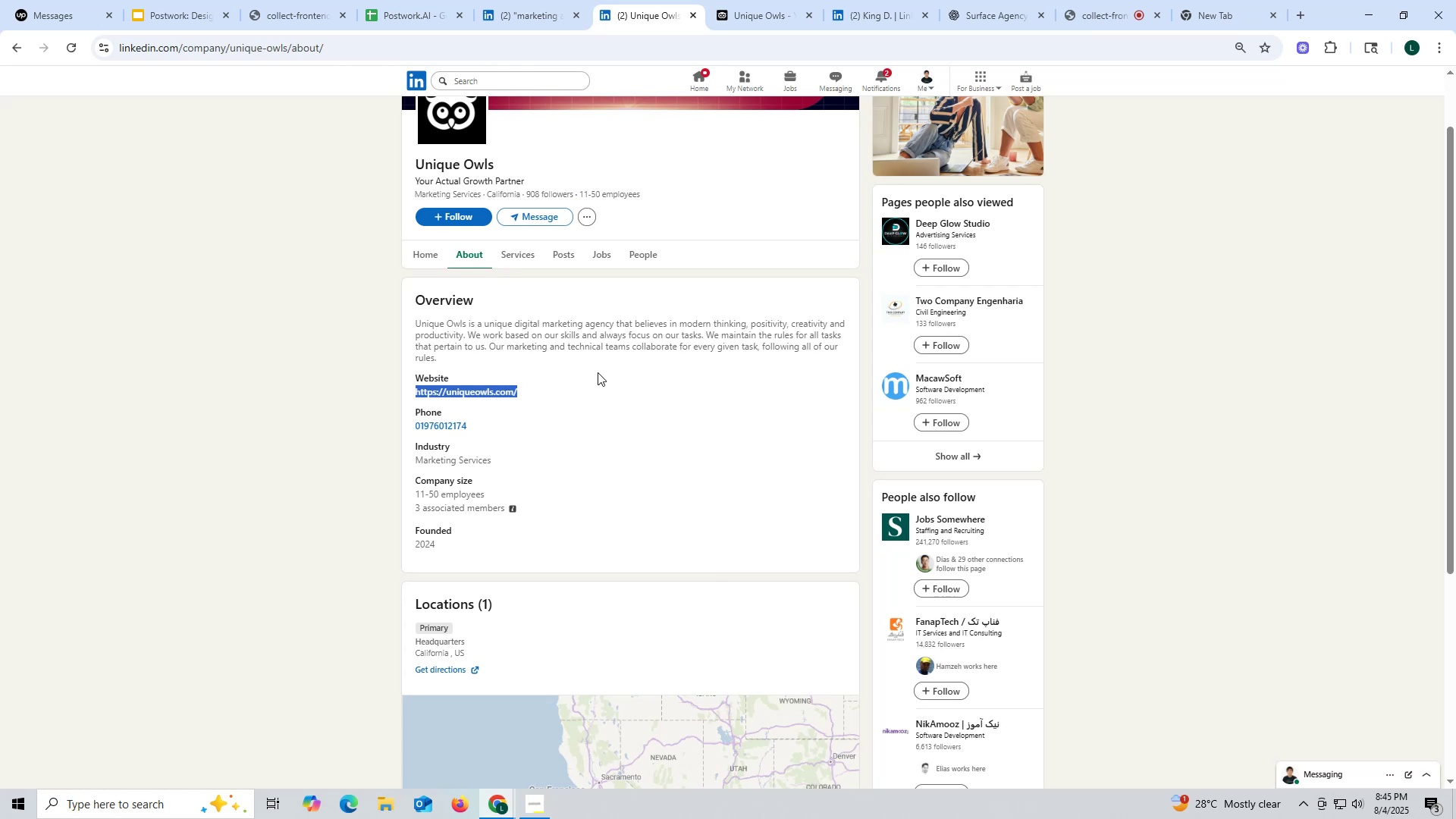 
left_click_drag(start_coordinate=[771, 13], to_coordinate=[777, 14])
 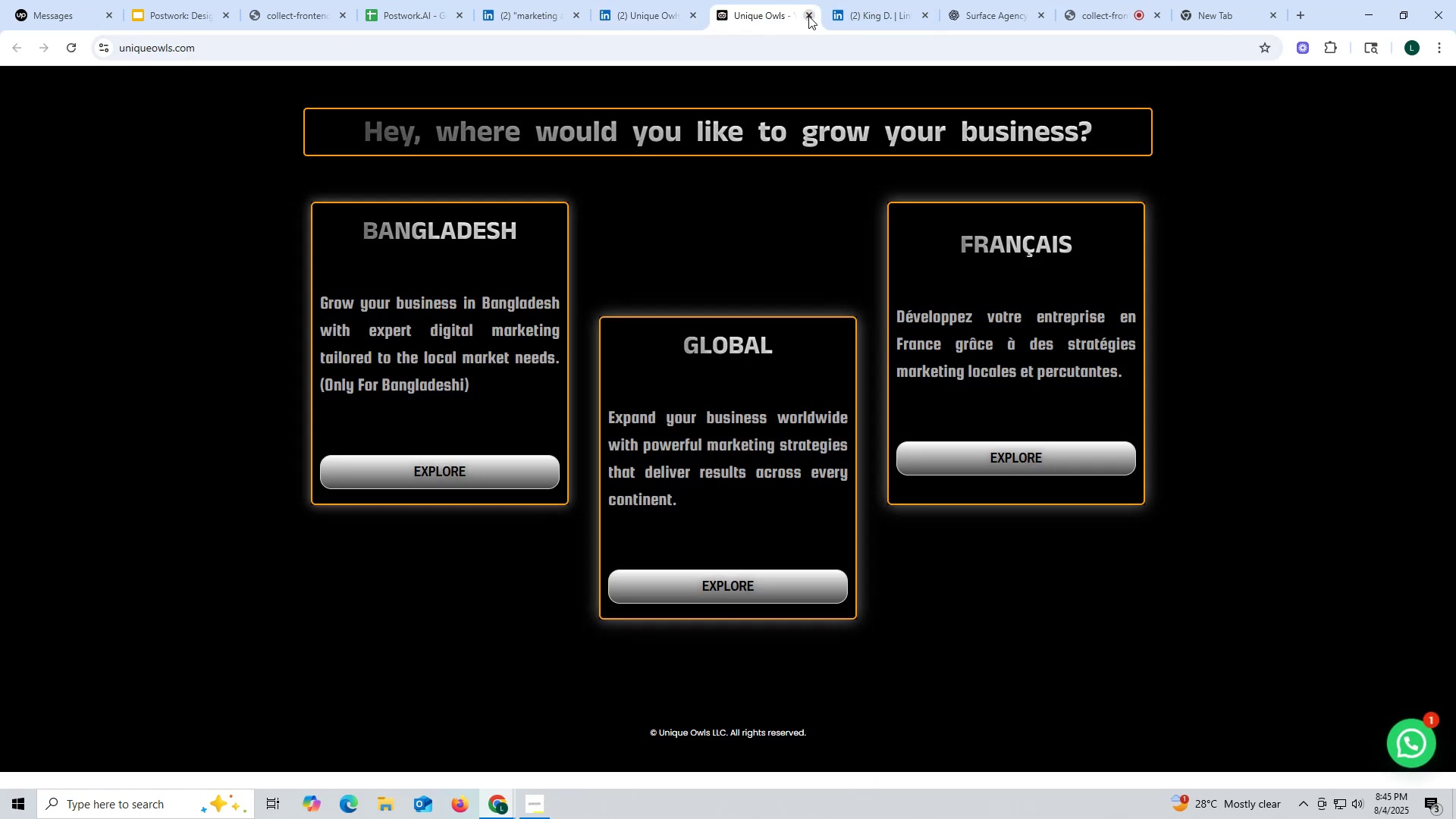 
left_click([808, 14])
 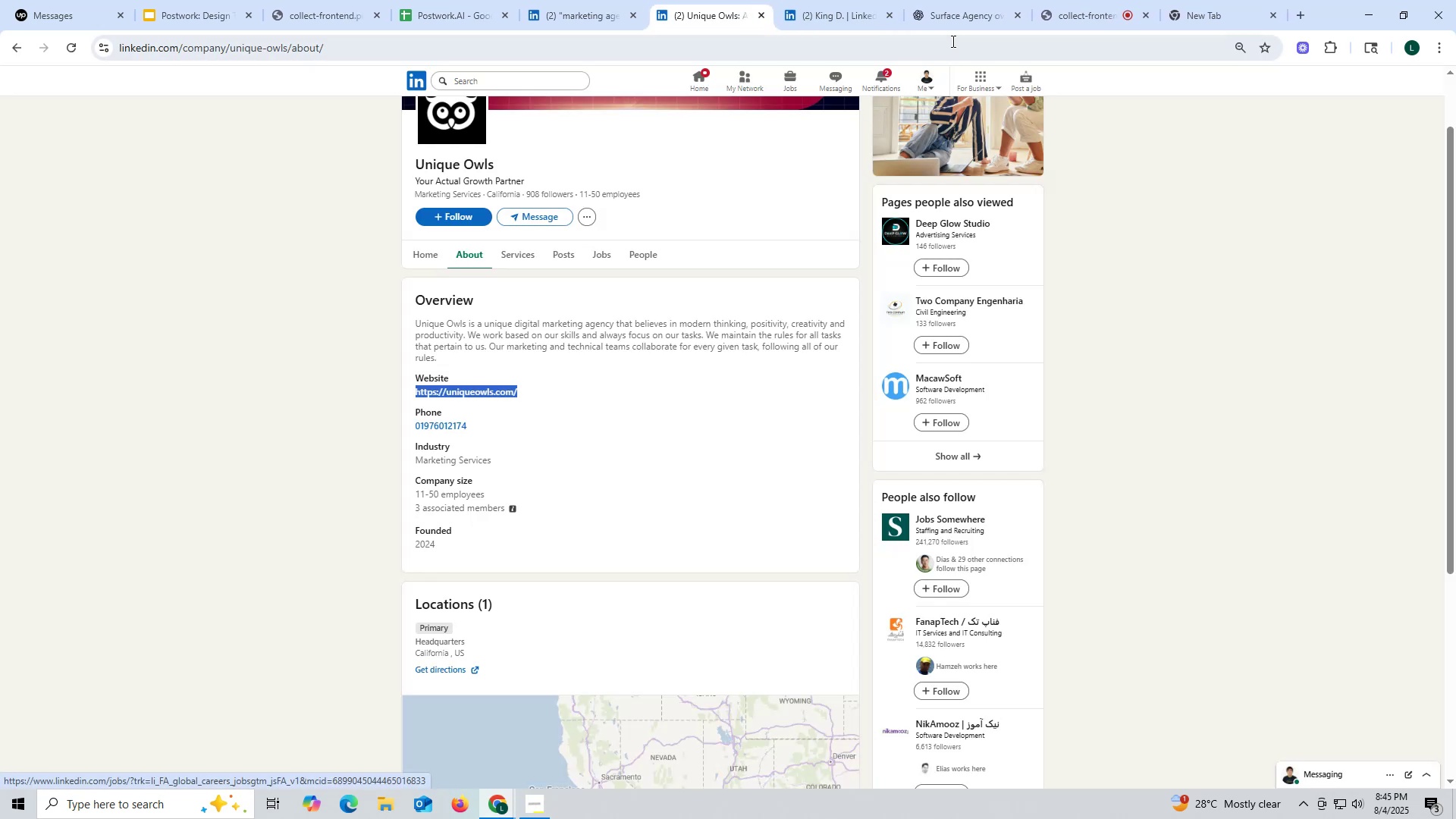 
left_click([959, 18])
 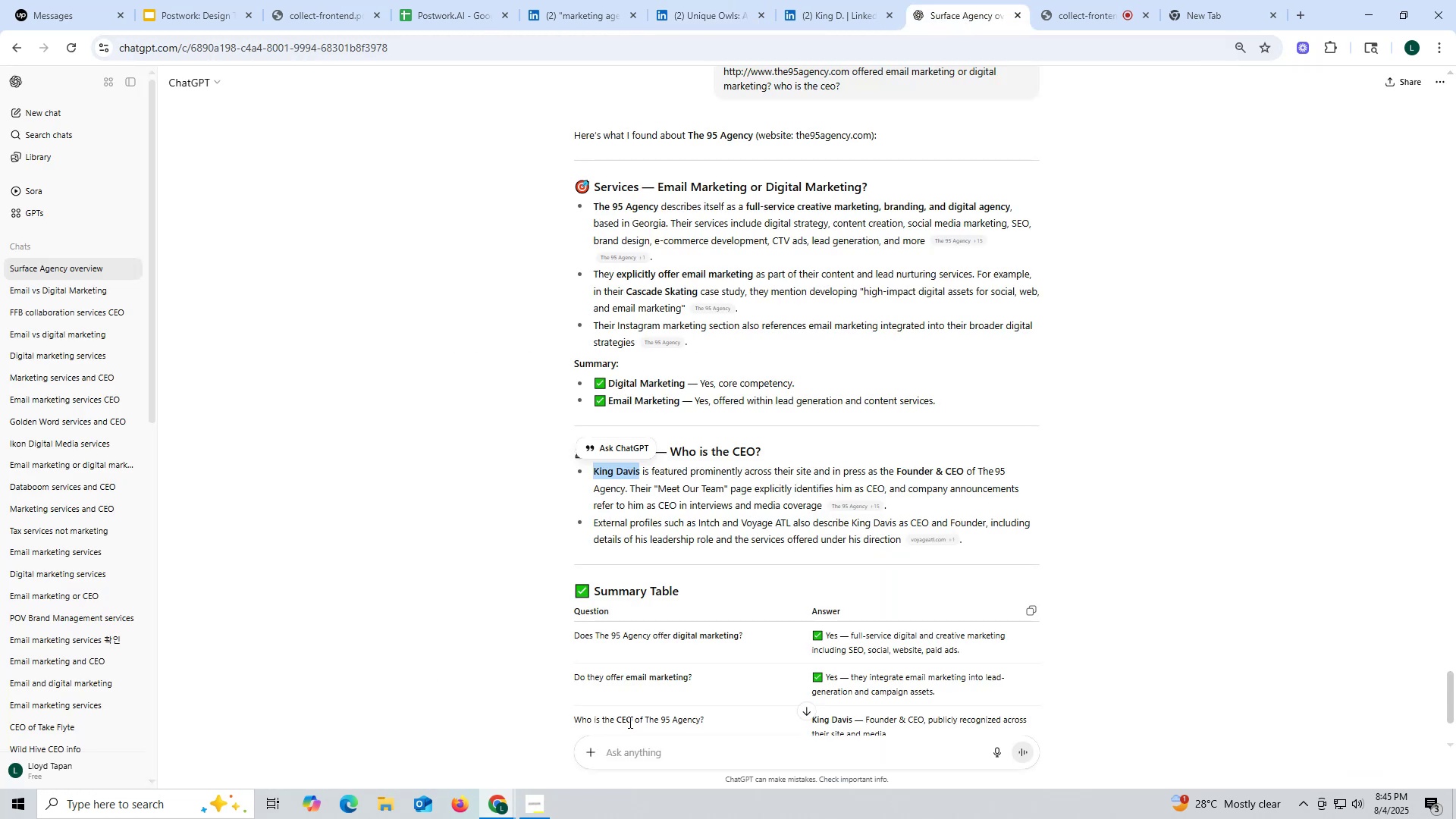 
key(Control+ControlLeft)
 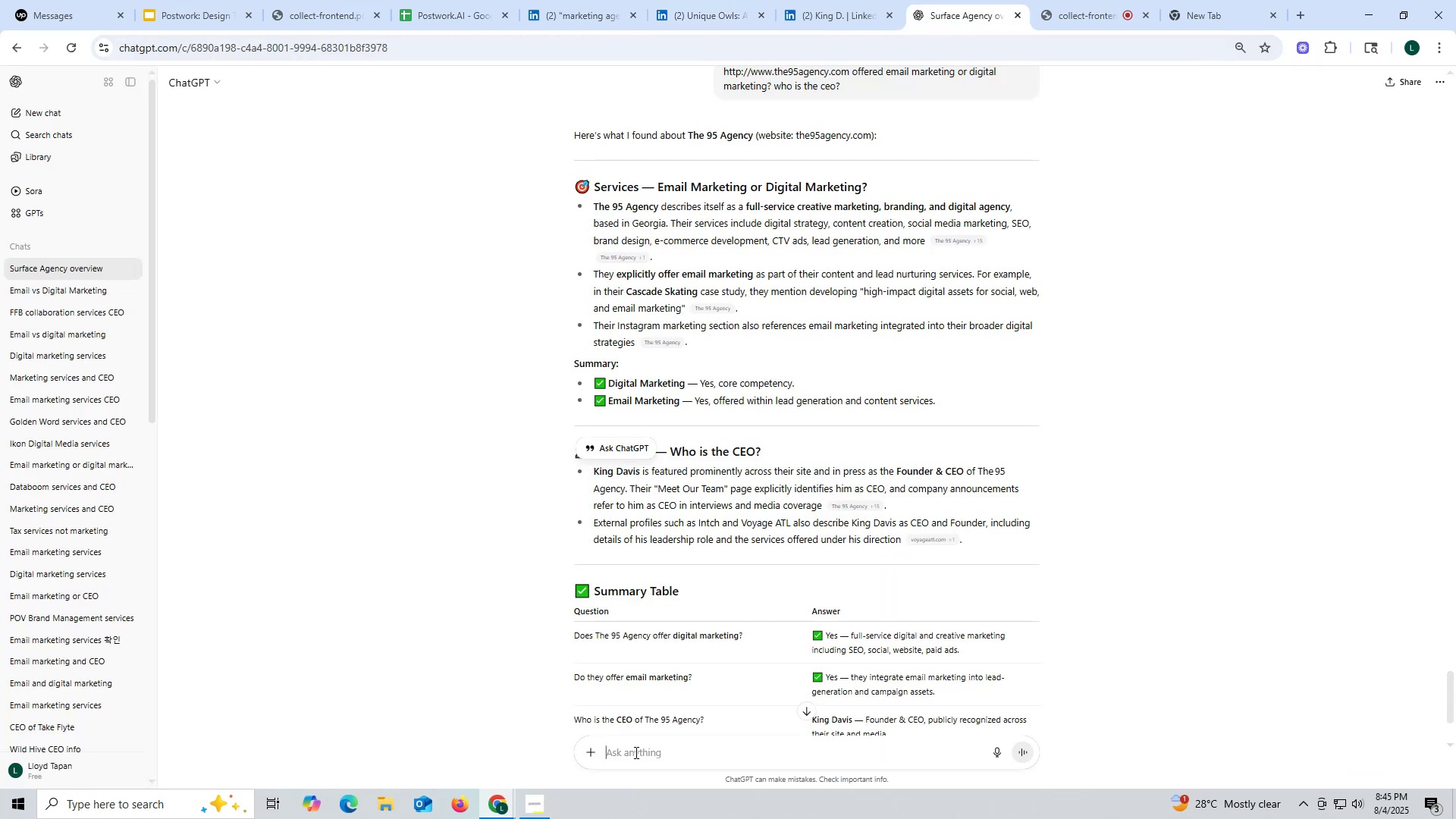 
left_click([635, 752])
 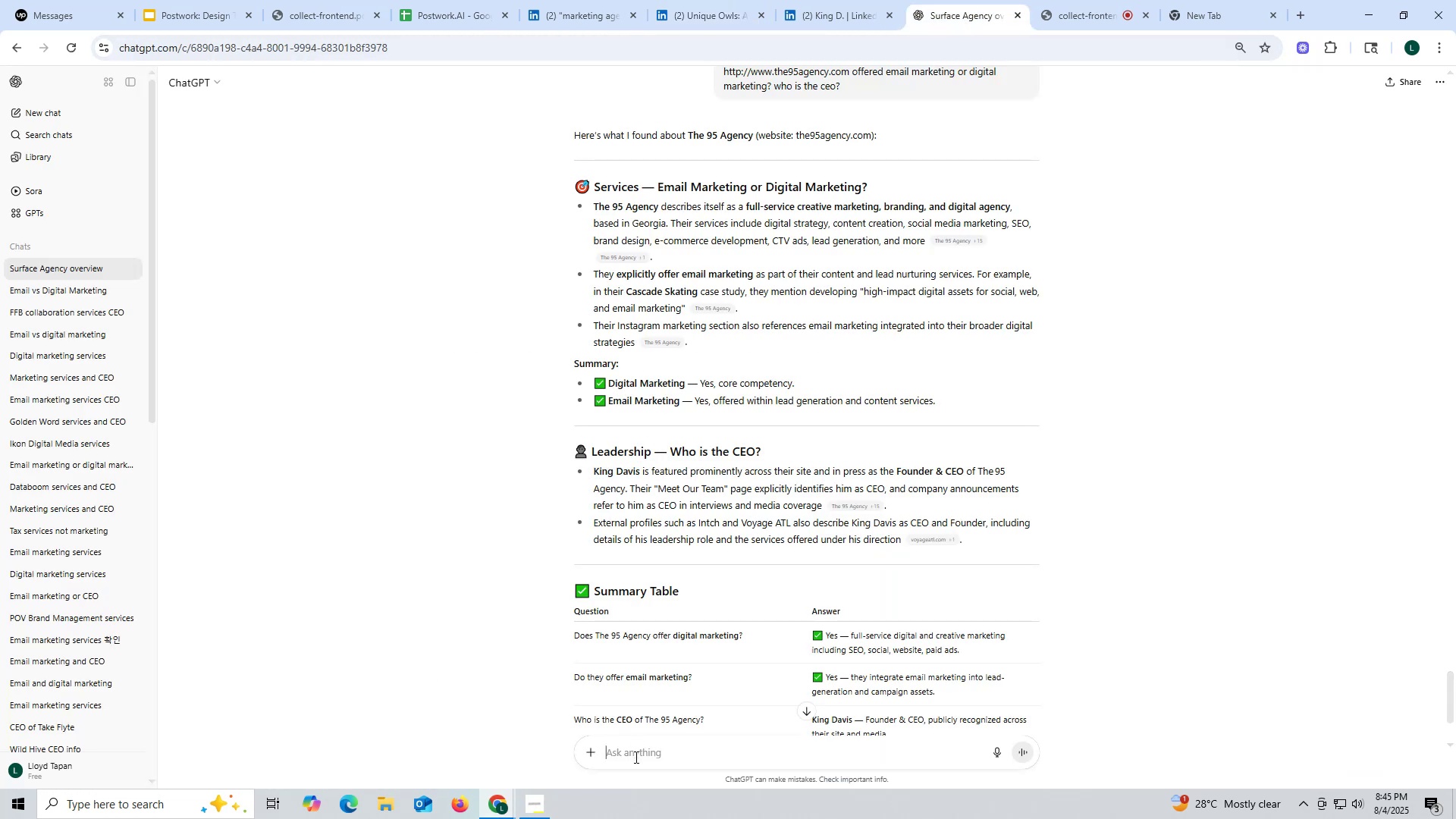 
key(Control+V)
 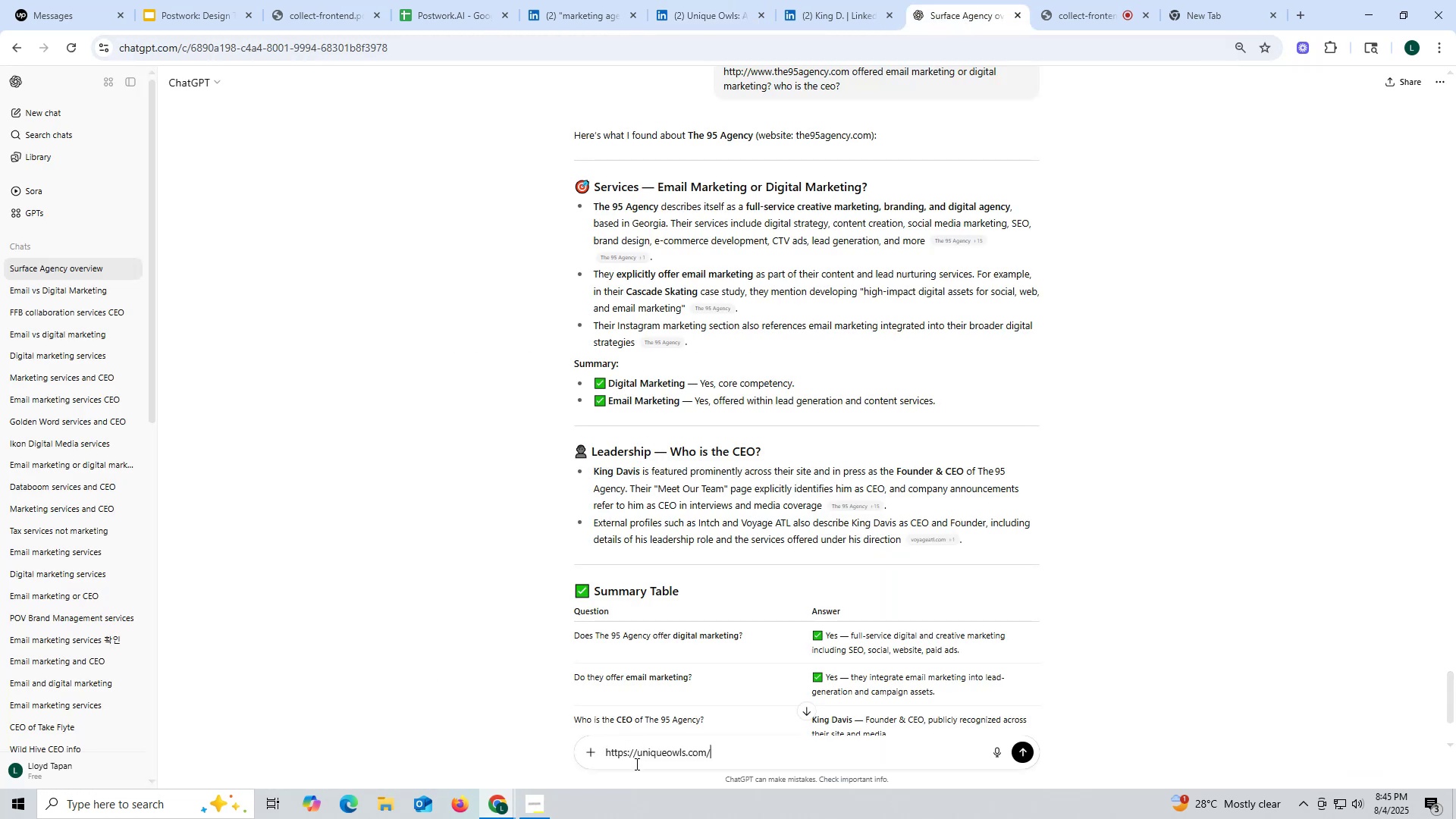 
key(Space)
 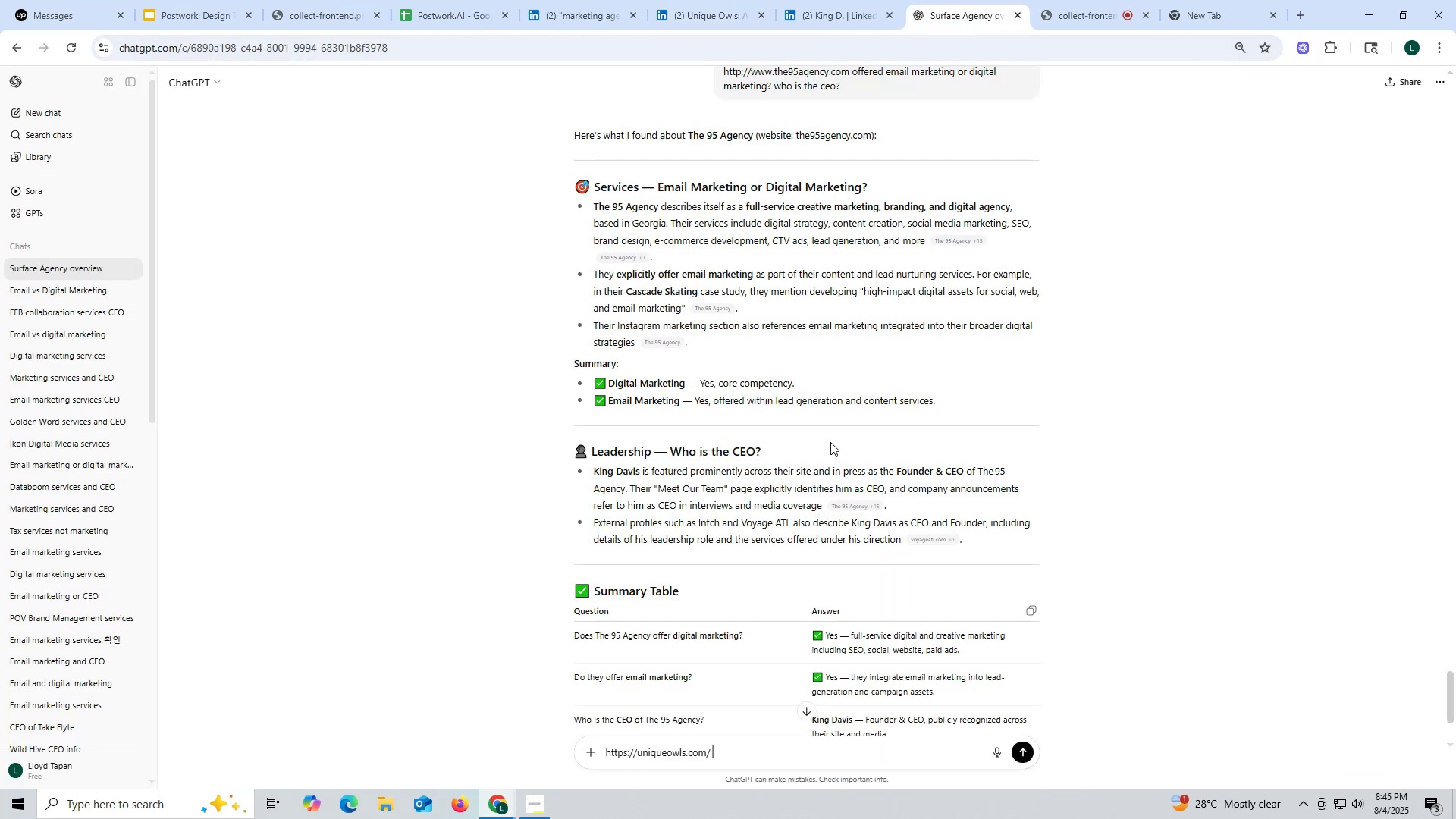 
scroll: coordinate [849, 388], scroll_direction: up, amount: 2.0
 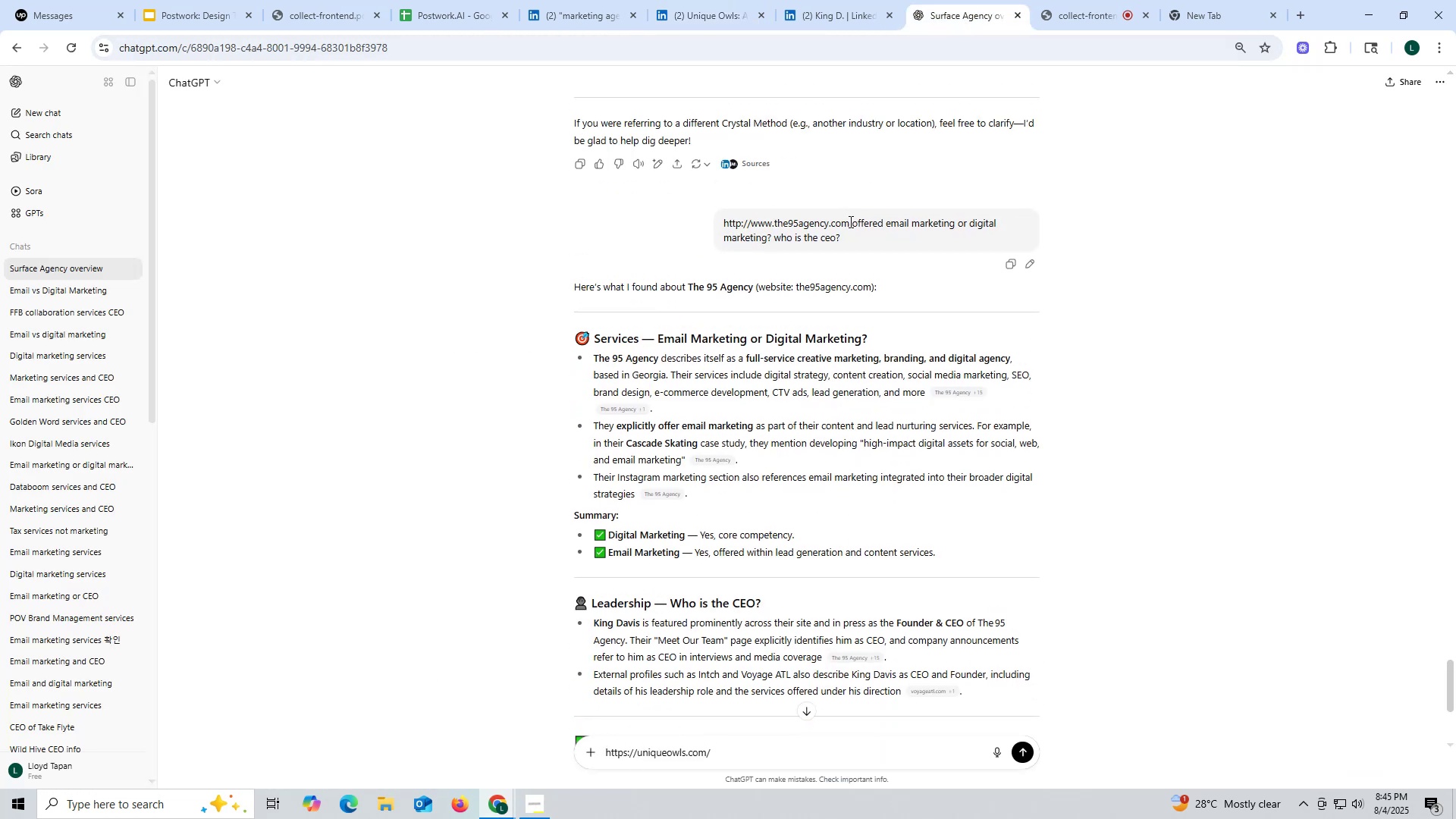 
left_click_drag(start_coordinate=[853, 221], to_coordinate=[889, 245])
 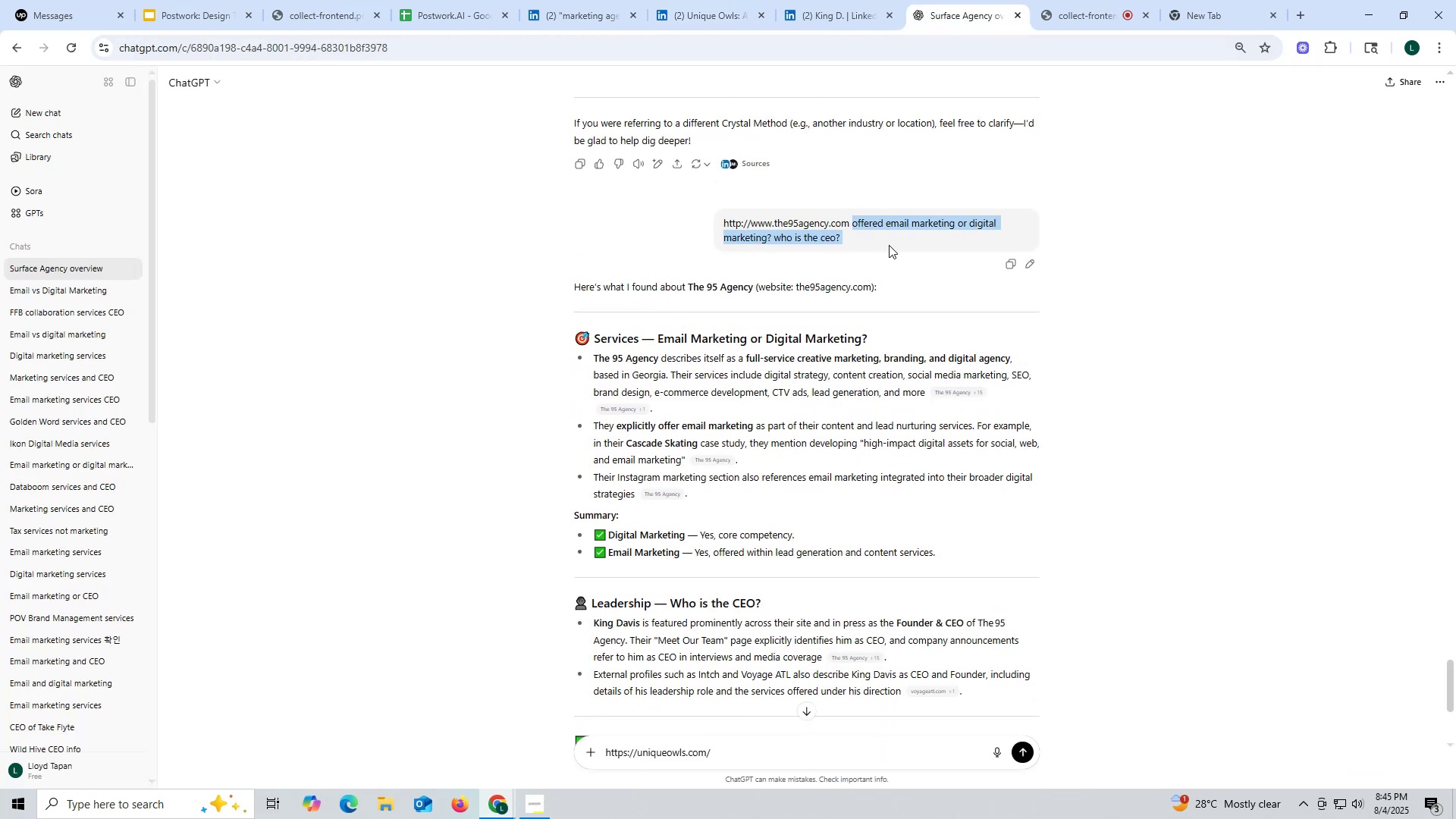 
key(Control+ControlLeft)
 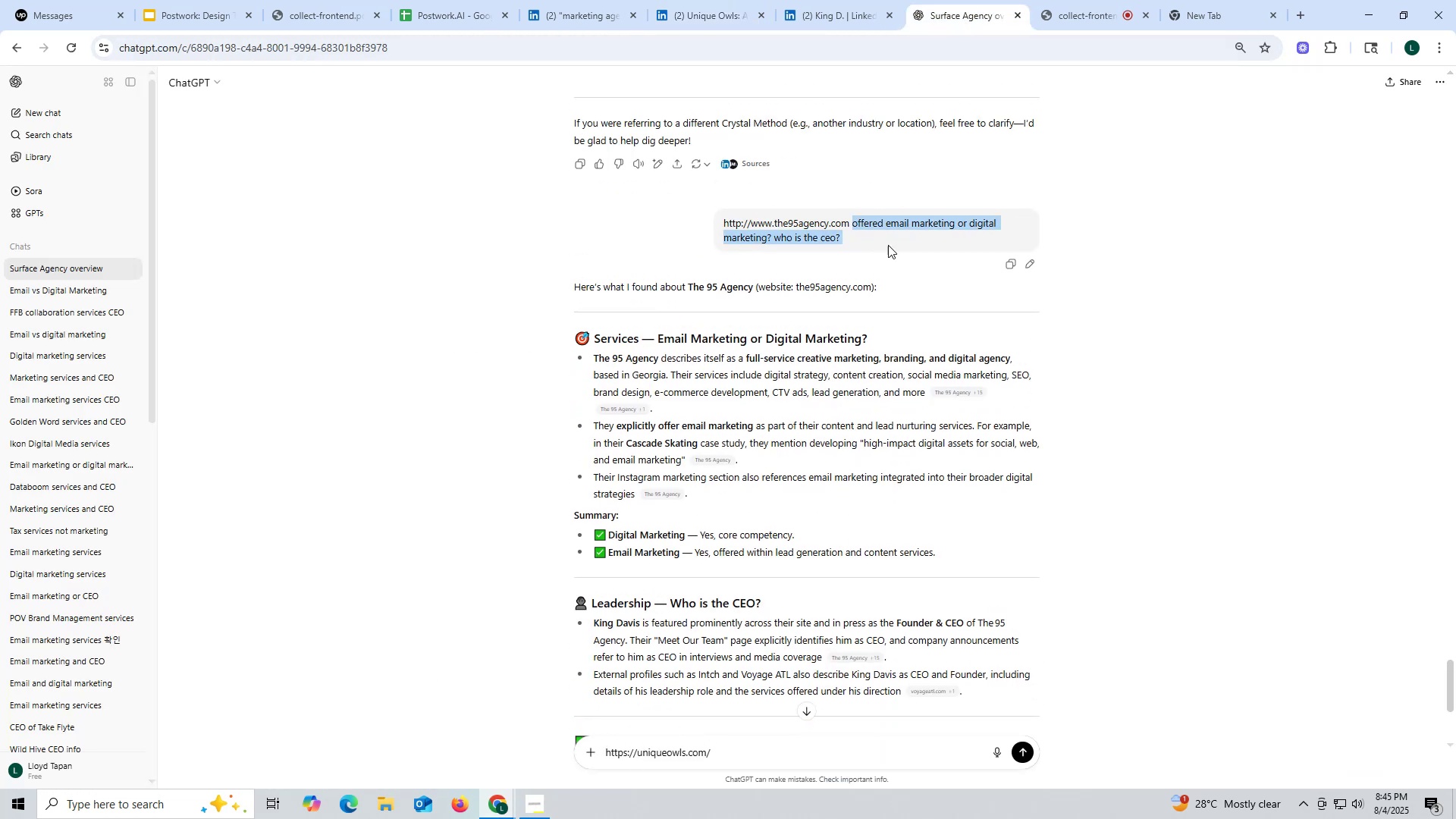 
key(Control+C)
 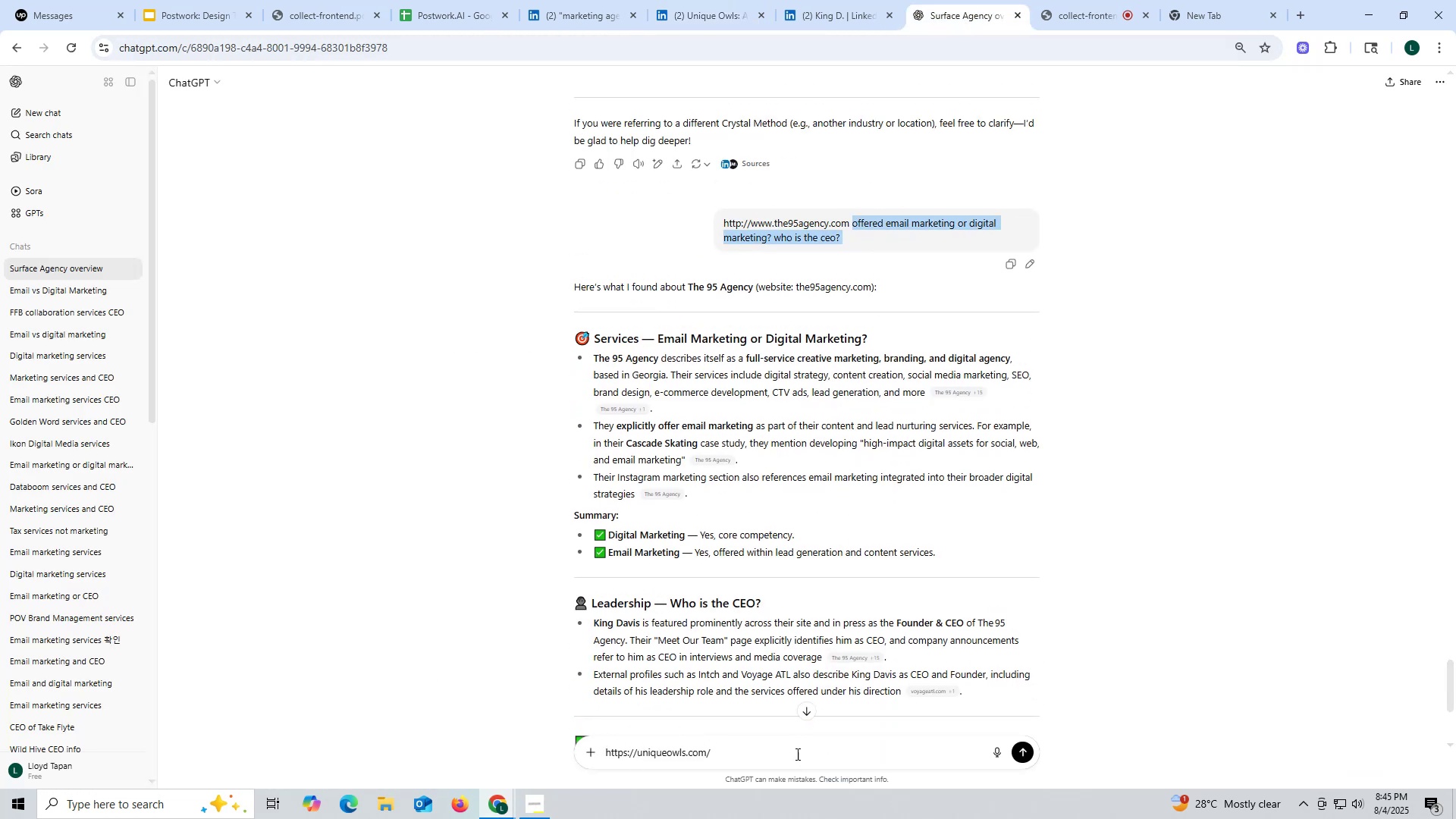 
key(Control+ControlLeft)
 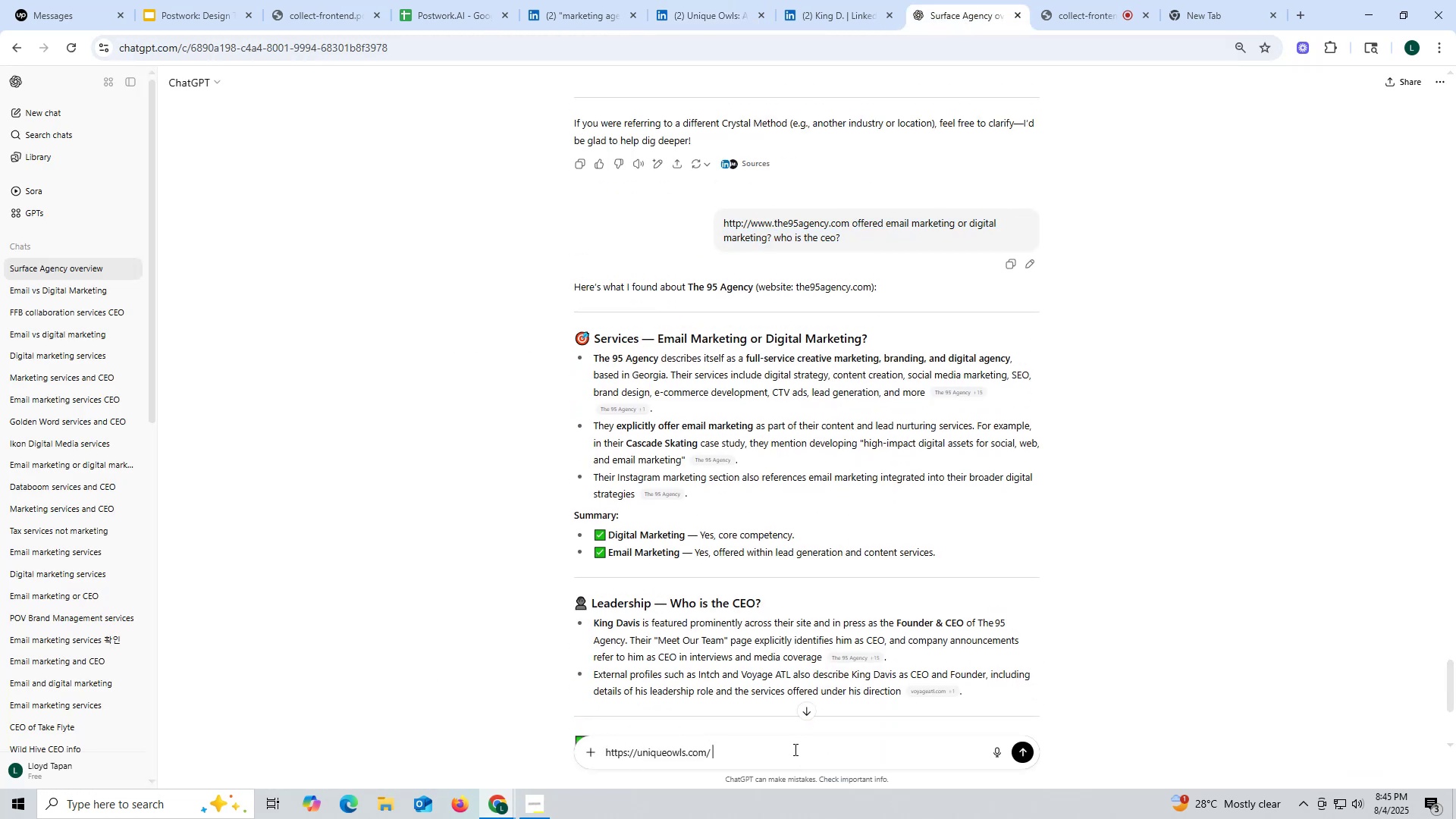 
left_click([794, 749])
 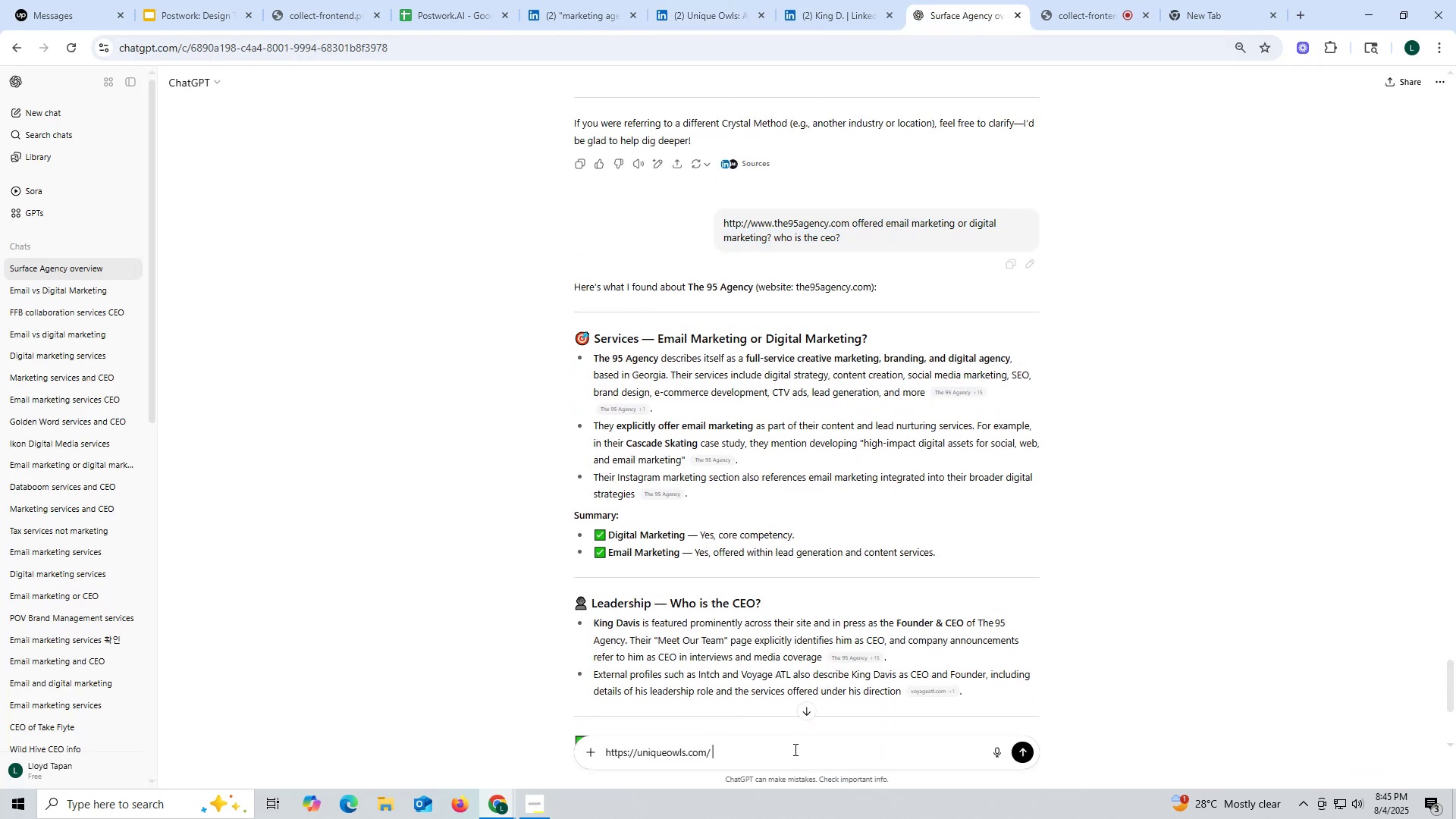 
key(Control+V)
 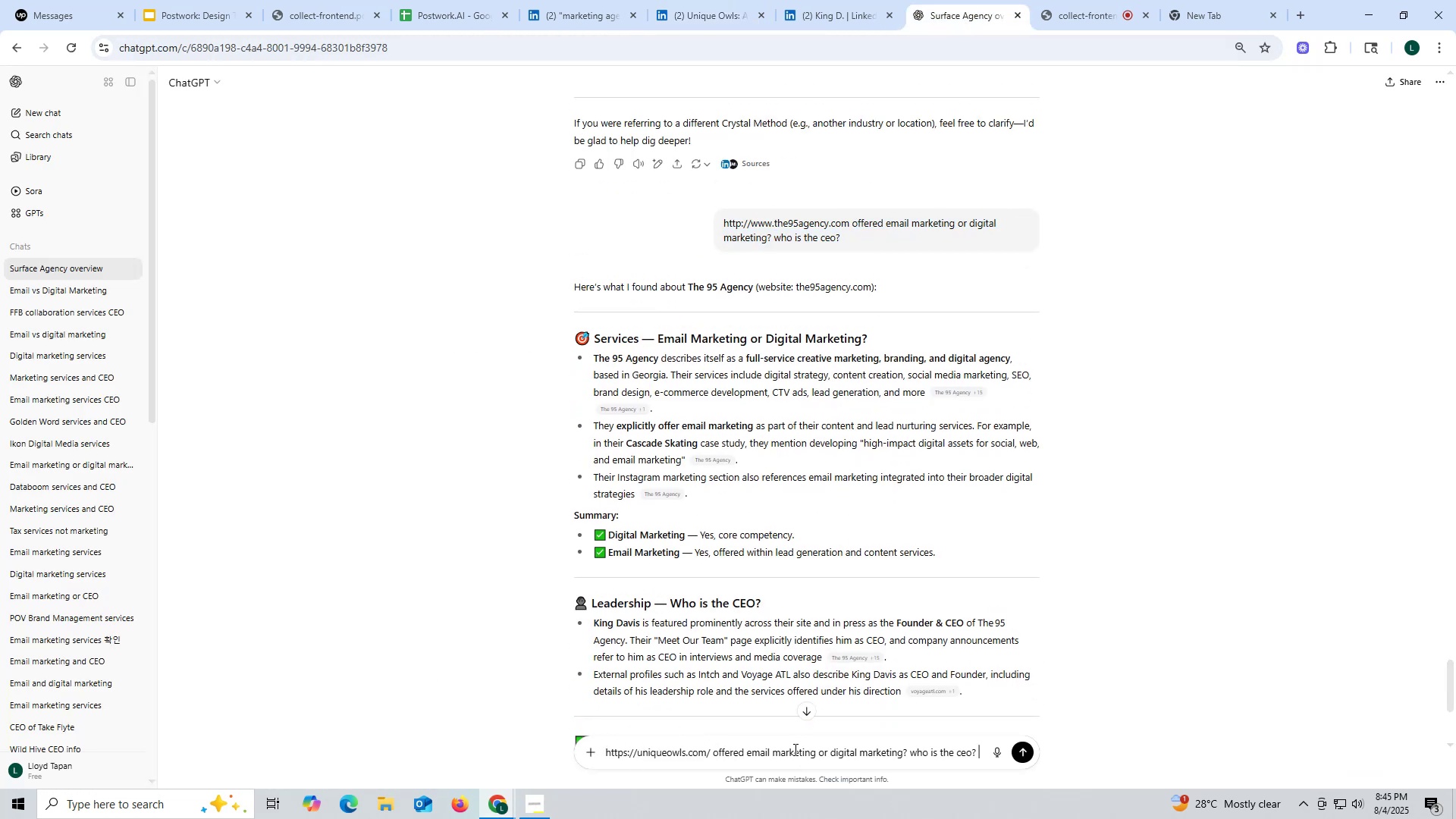 
key(Enter)
 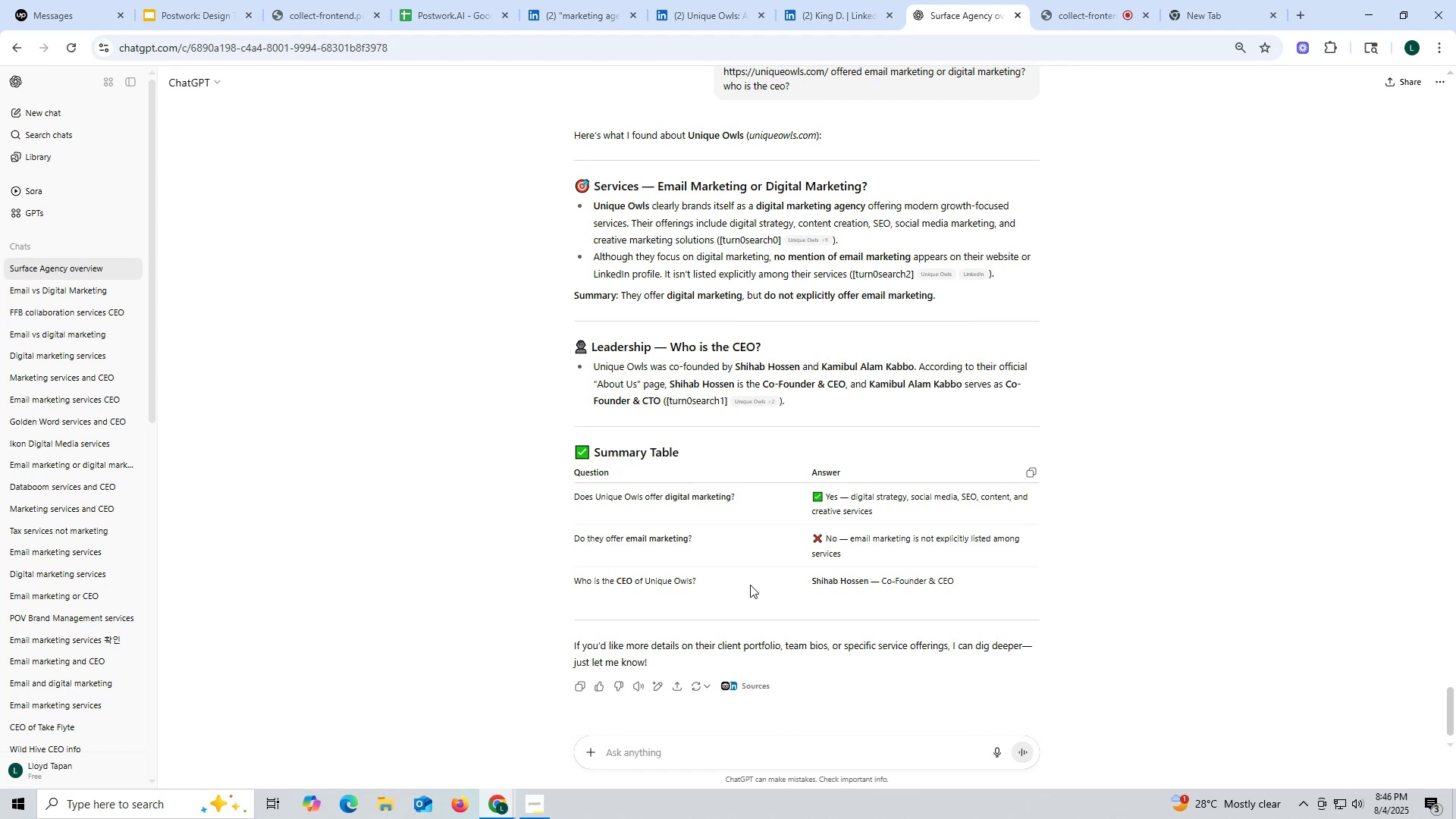 
wait(21.74)
 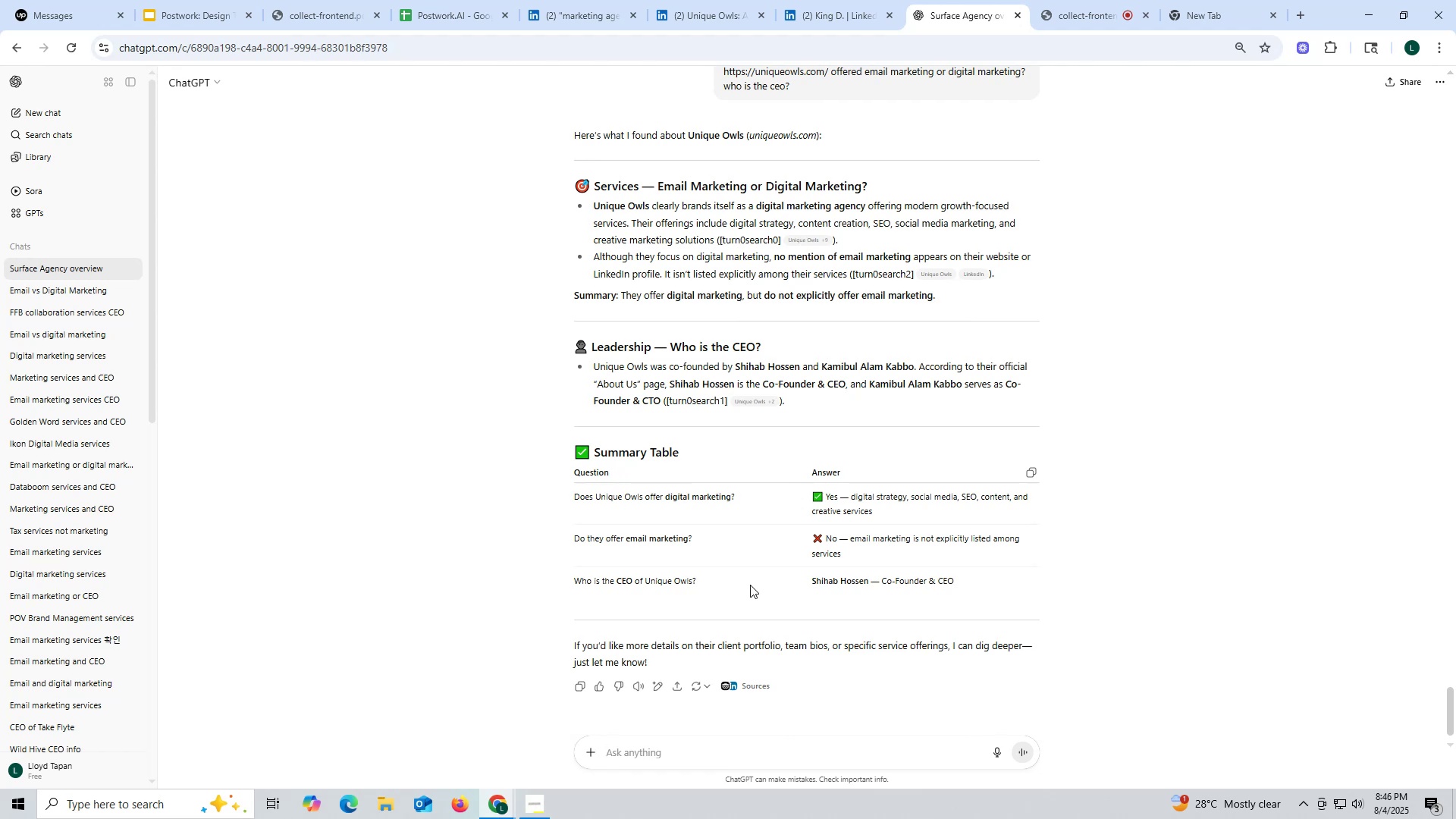 
scroll: coordinate [744, 573], scroll_direction: down, amount: 4.0
 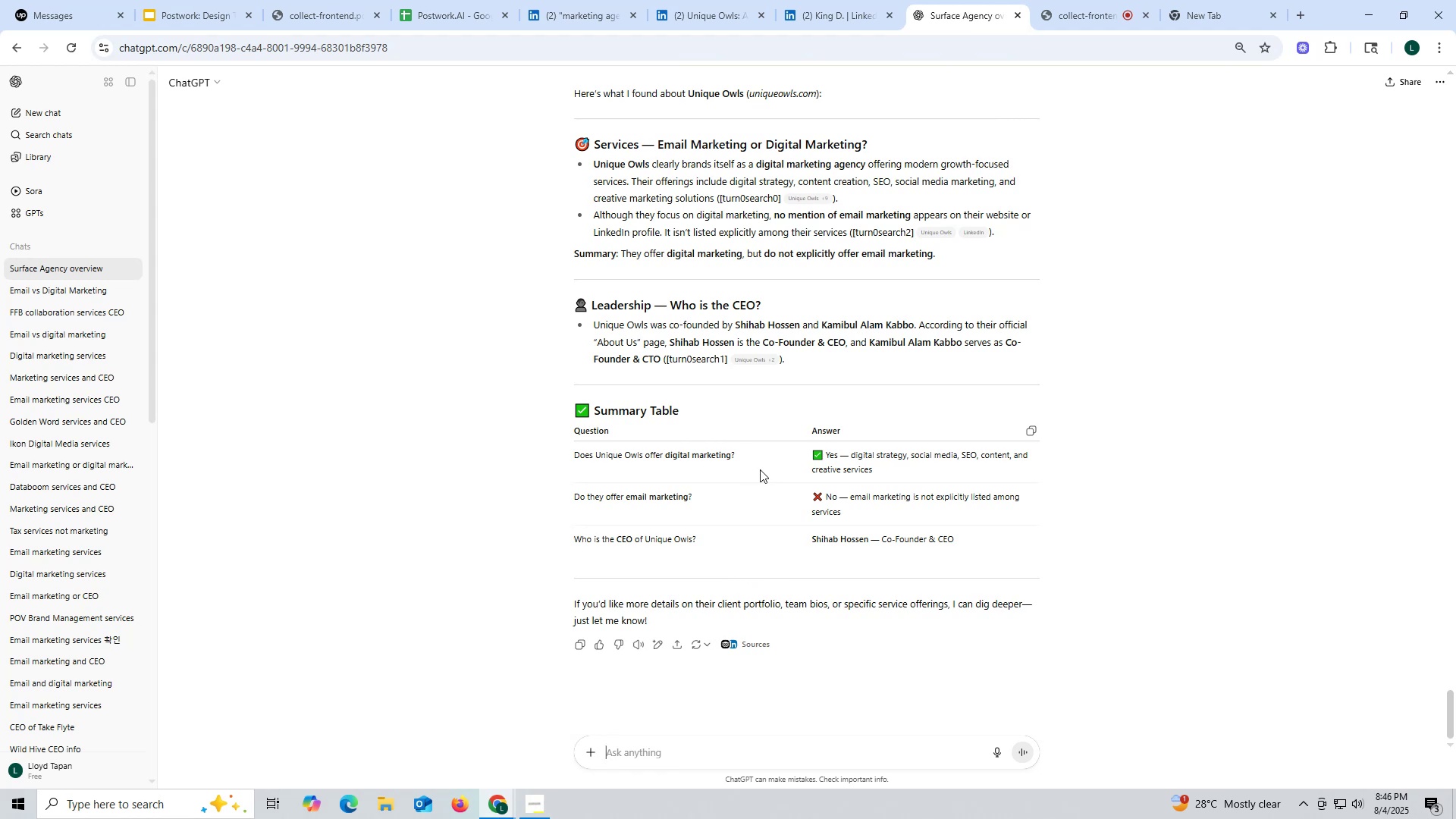 
wait(5.75)
 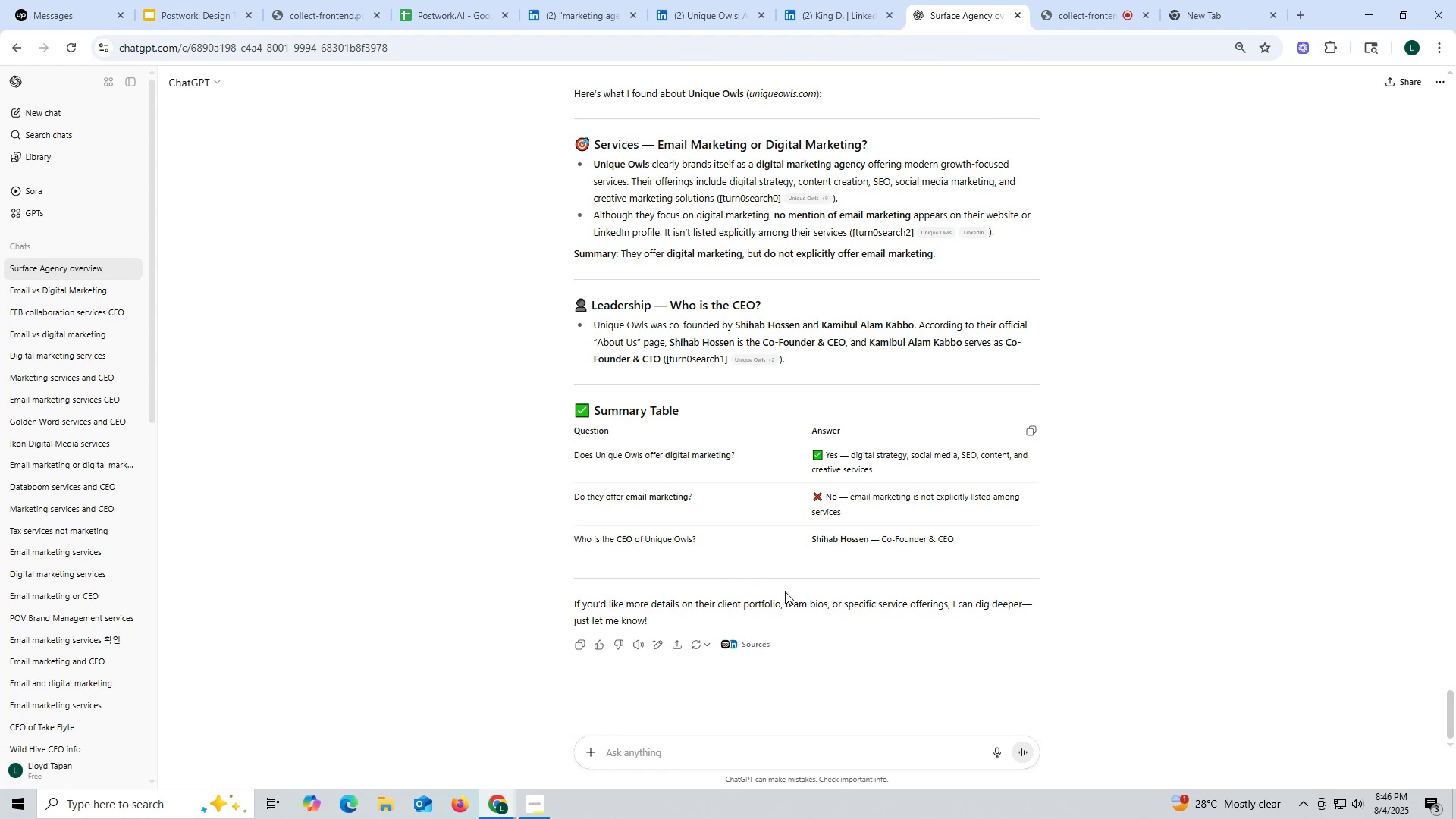 
left_click_drag(start_coordinate=[736, 319], to_coordinate=[802, 325])
 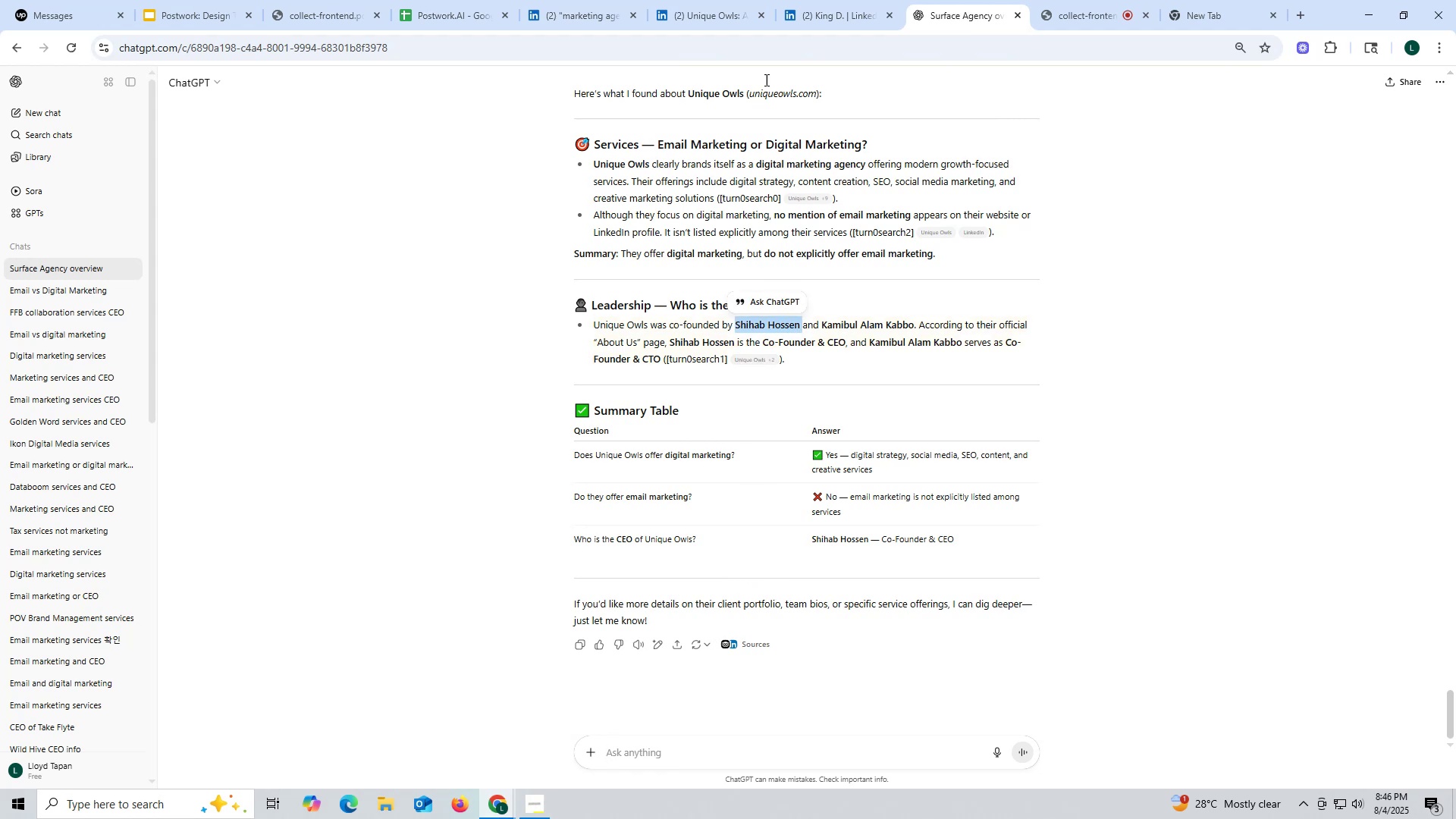 
key(Control+ControlLeft)
 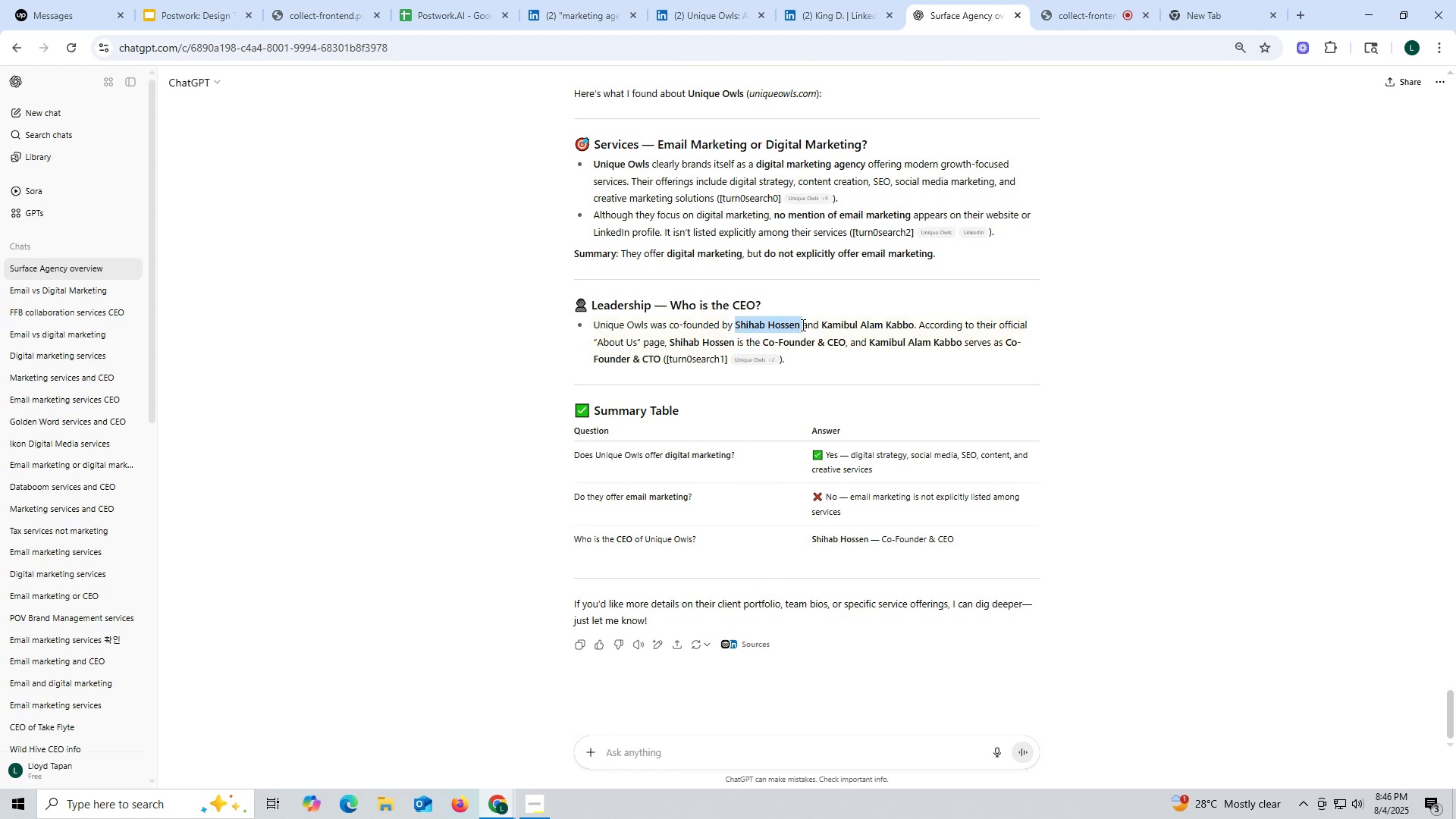 
key(Control+C)
 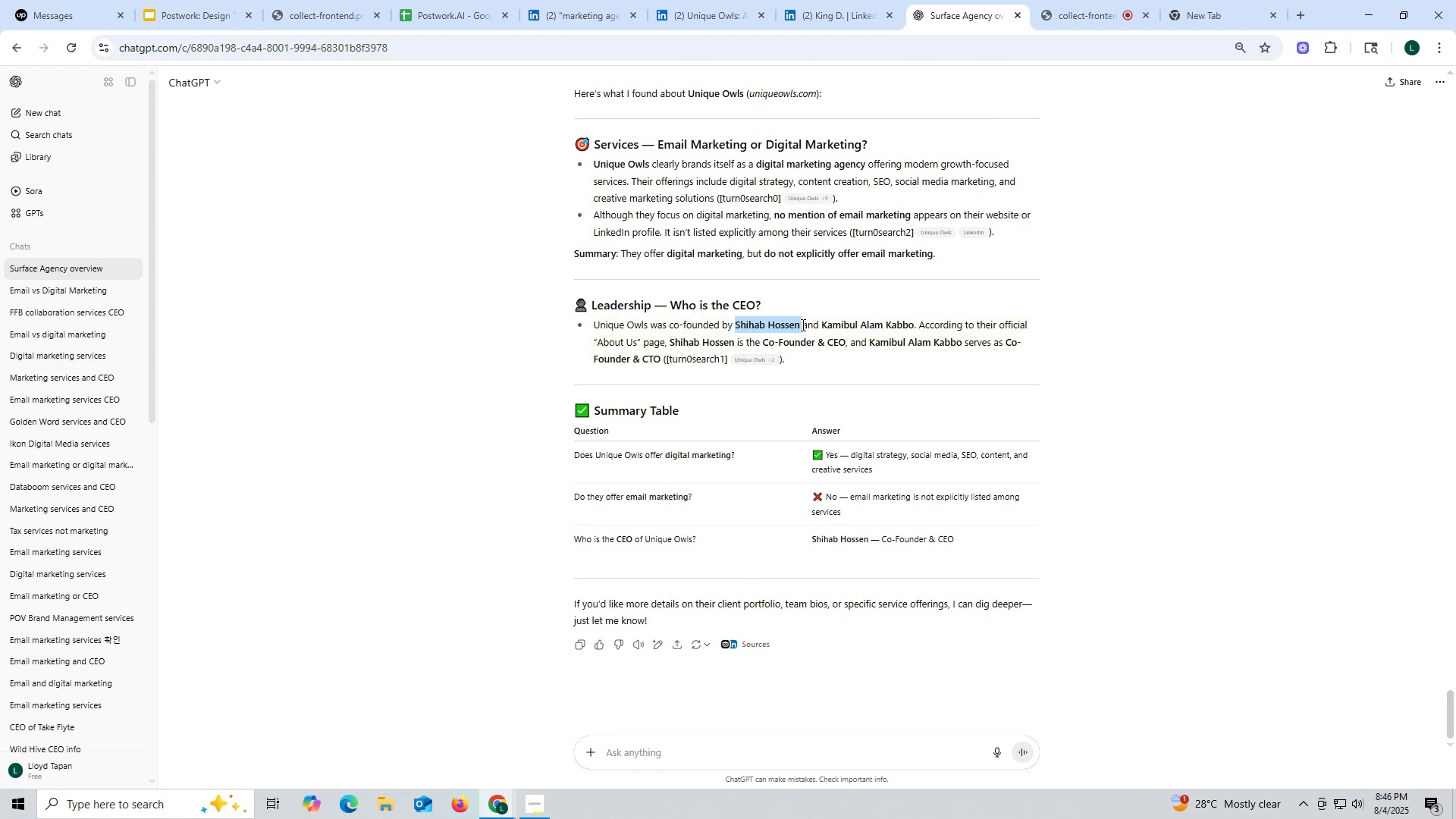 
key(Control+ControlLeft)
 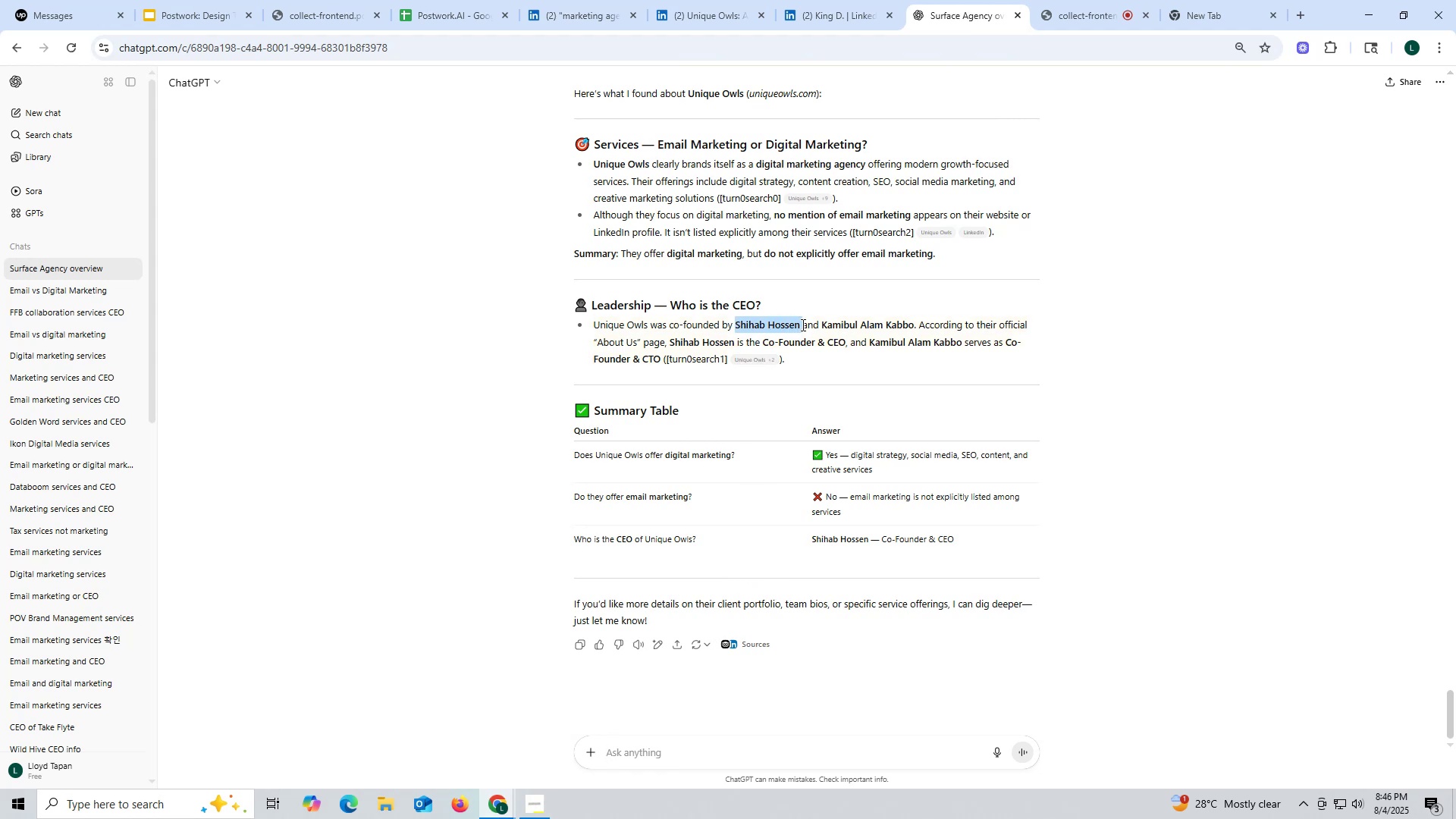 
key(Control+C)
 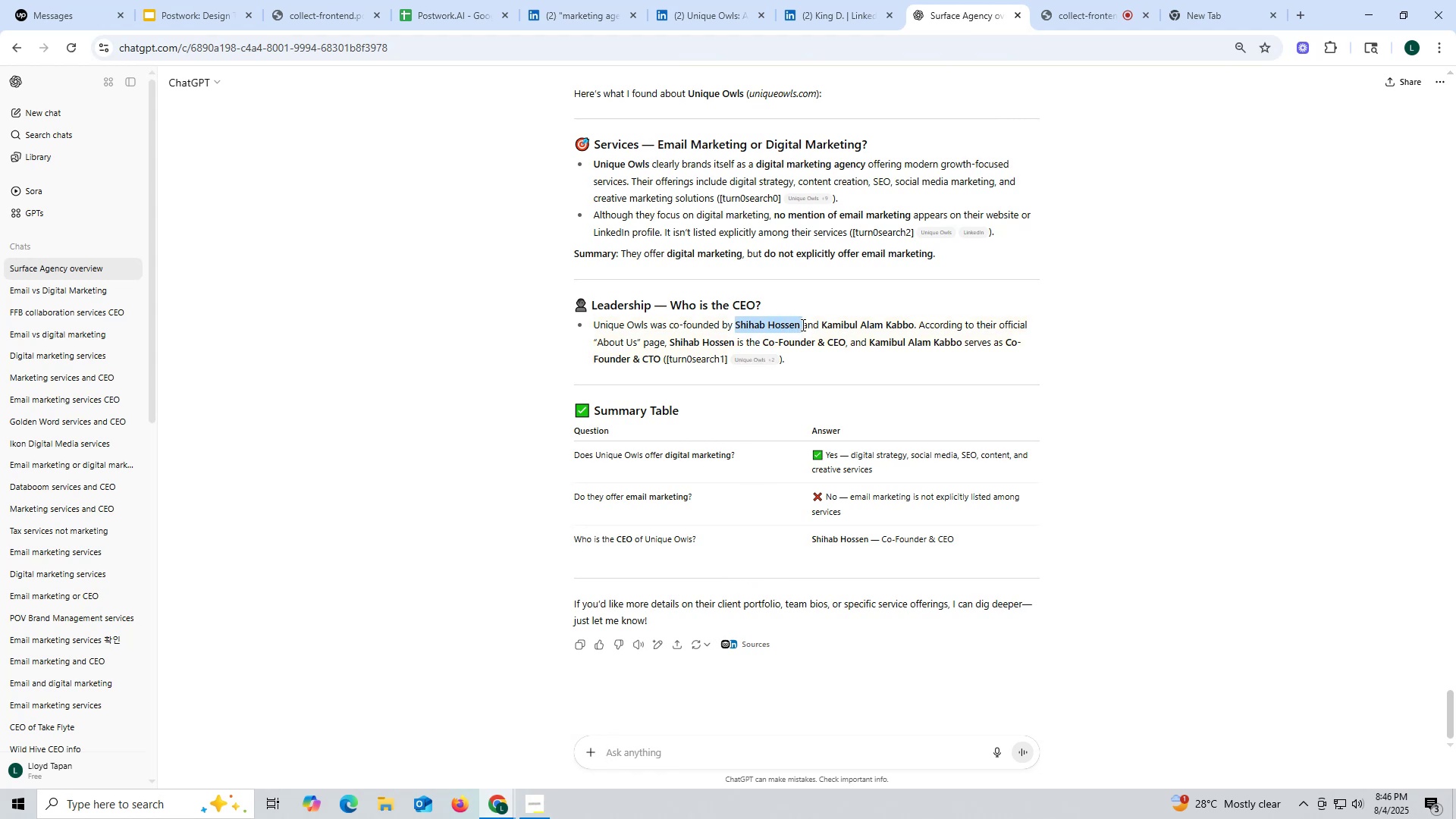 
key(Control+ControlLeft)
 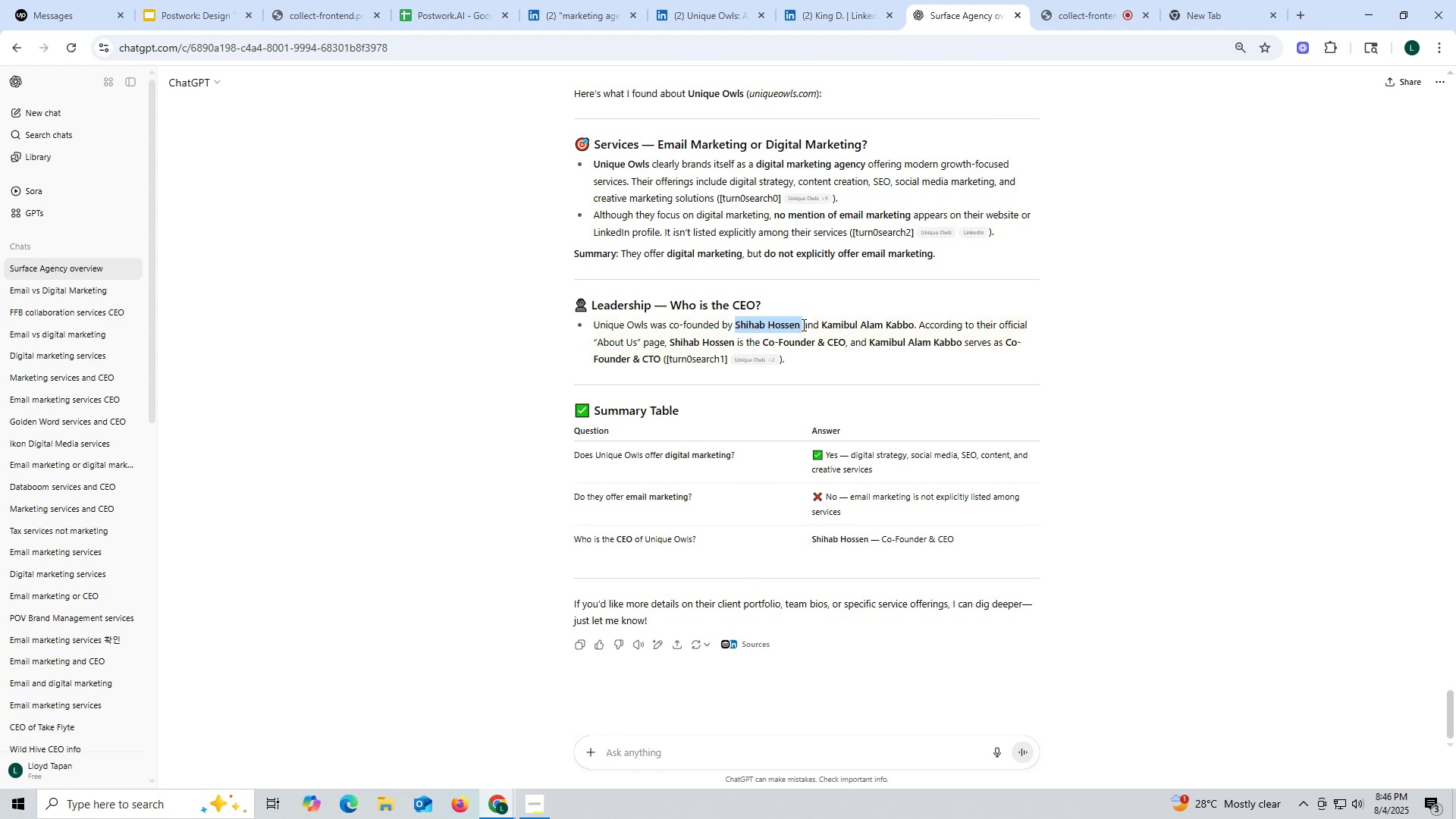 
key(Control+C)
 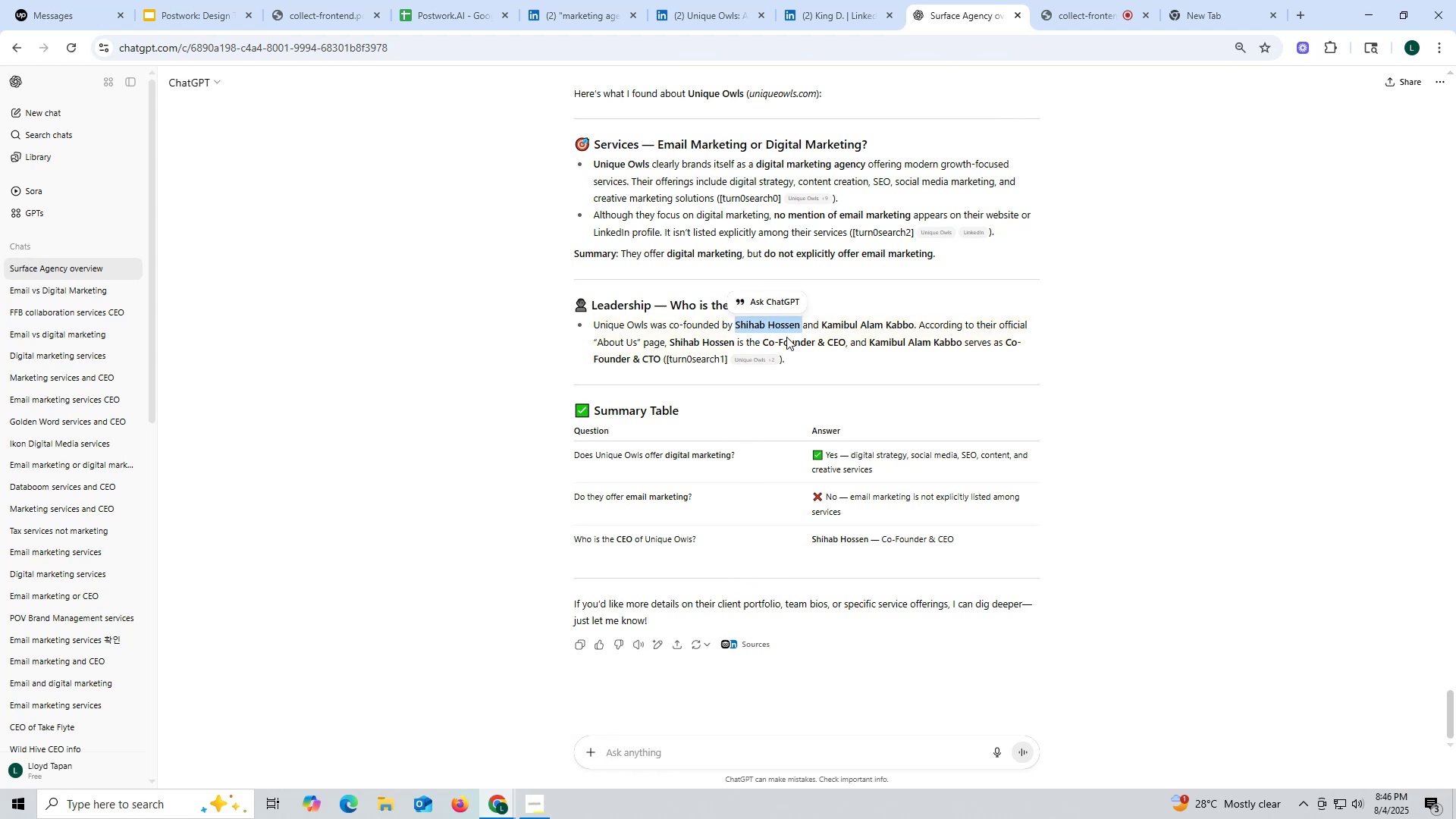 
key(Control+ControlLeft)
 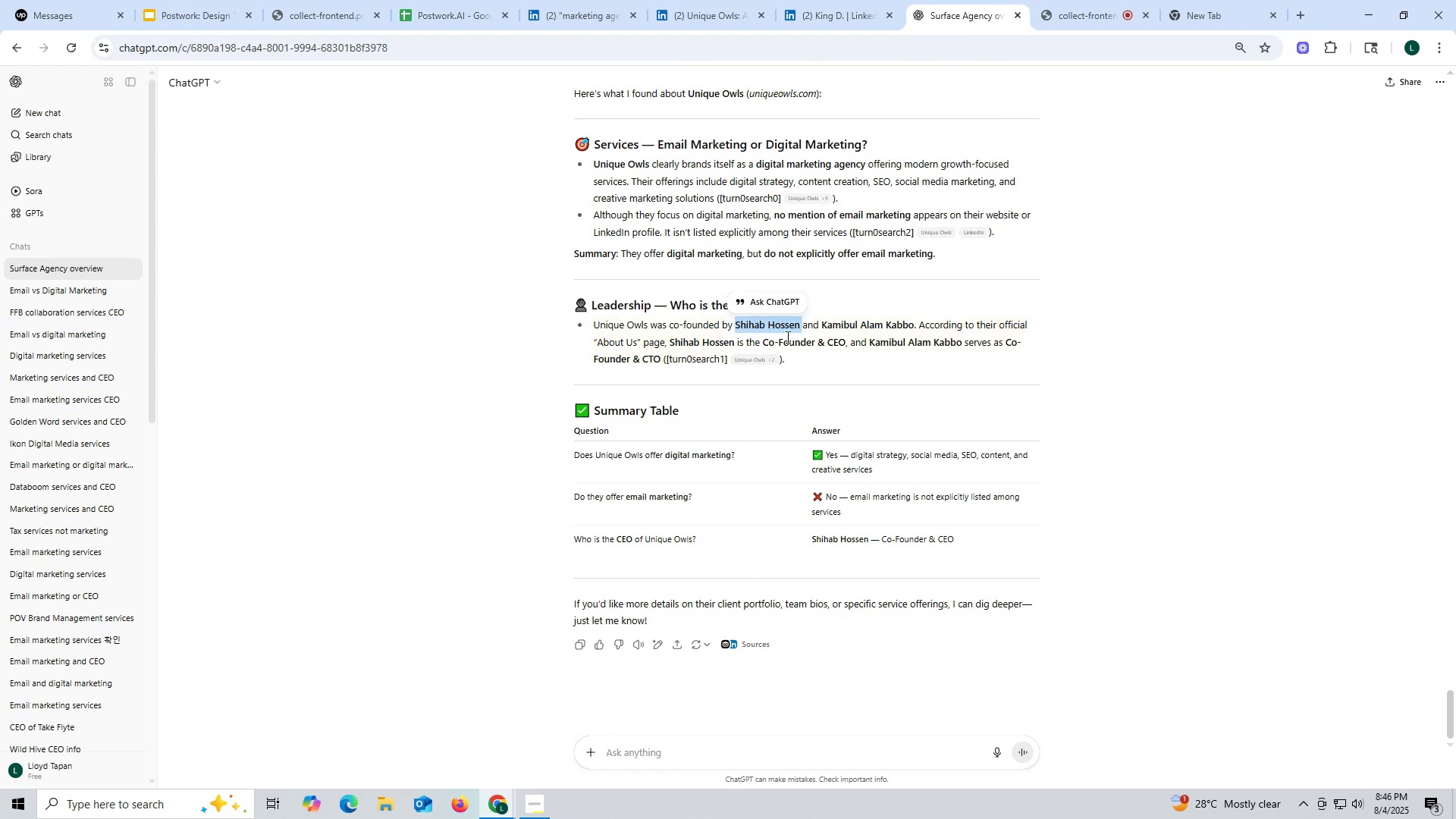 
key(Control+C)
 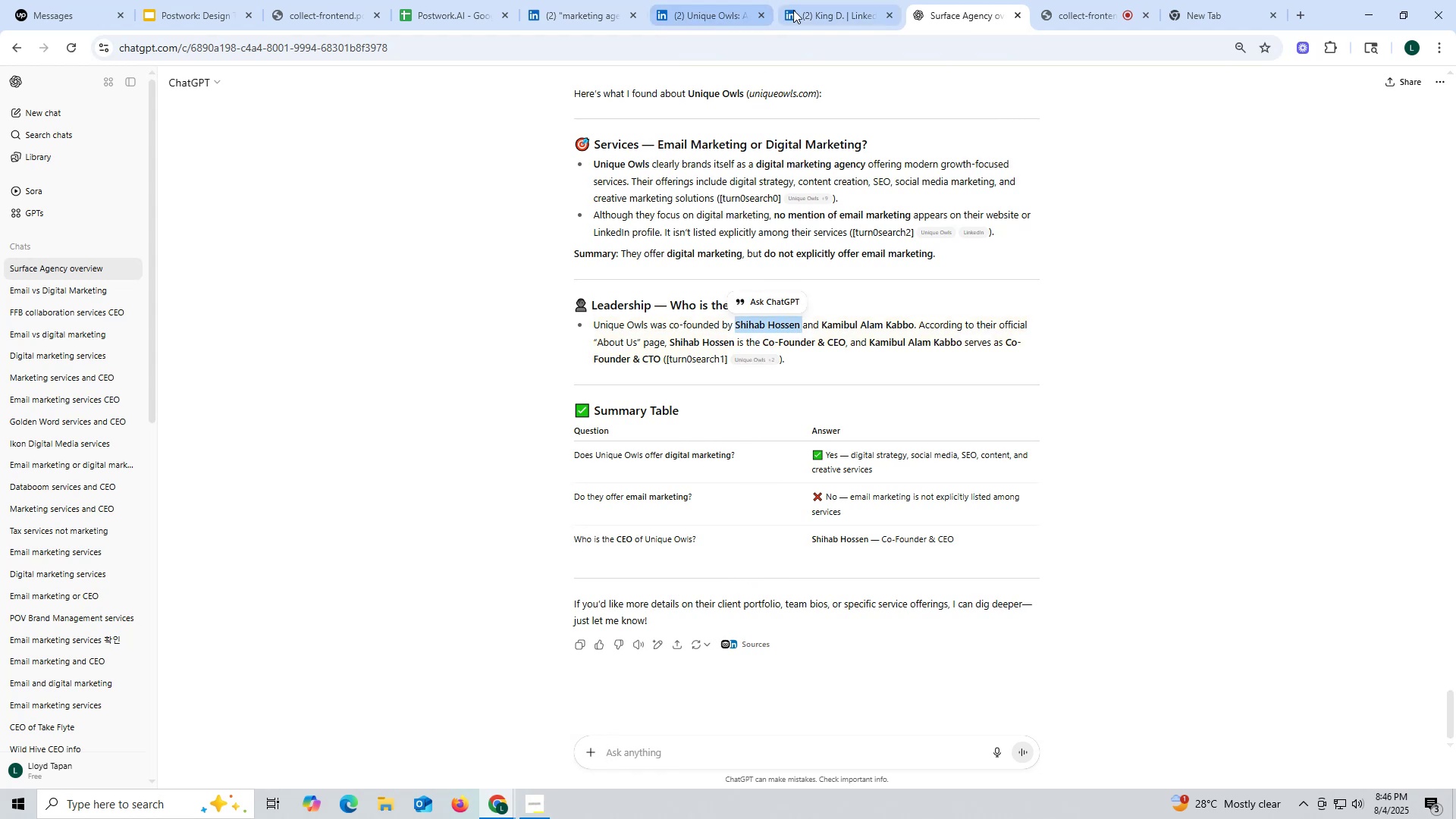 
left_click([815, 10])
 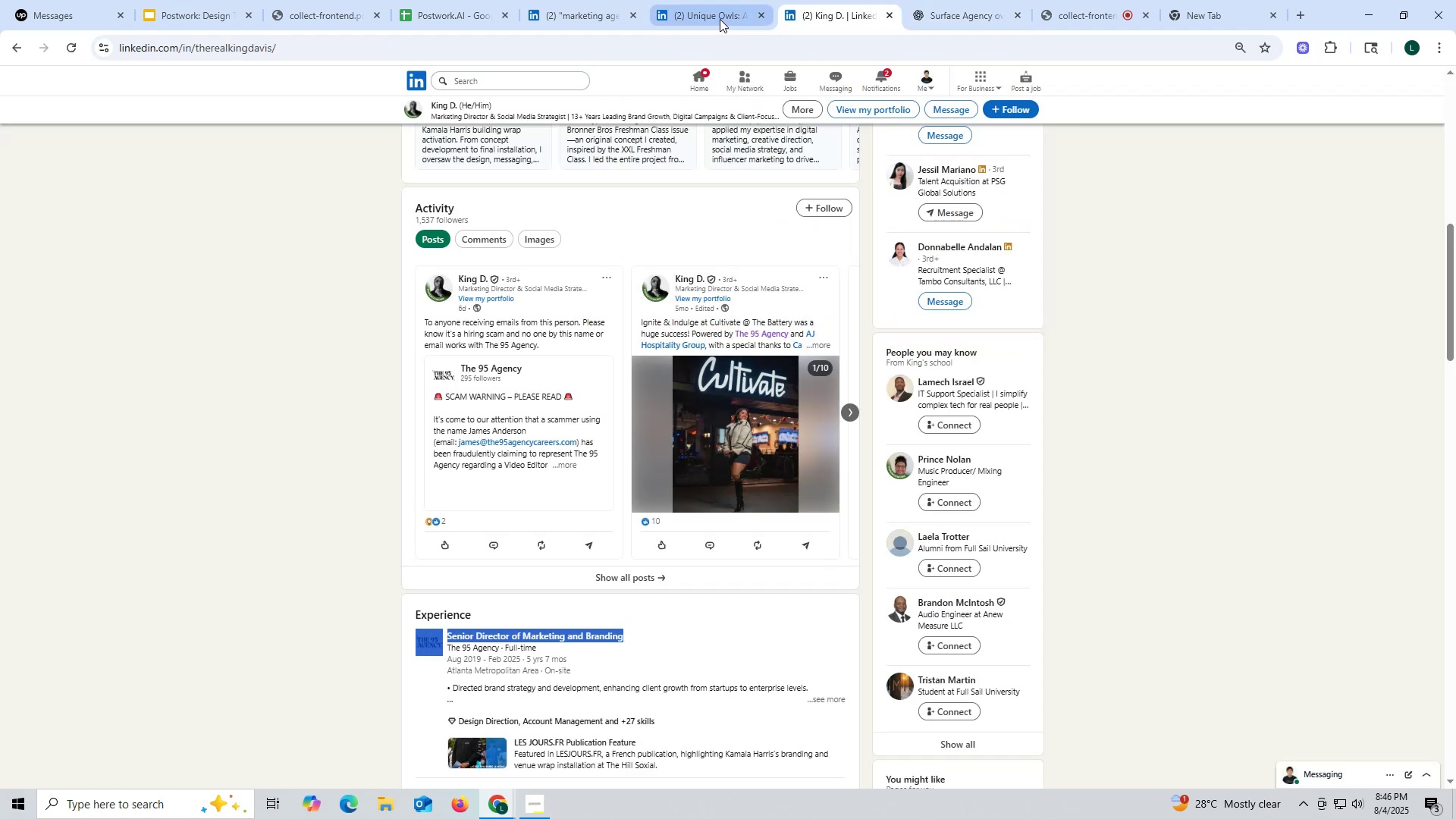 
left_click([719, 19])
 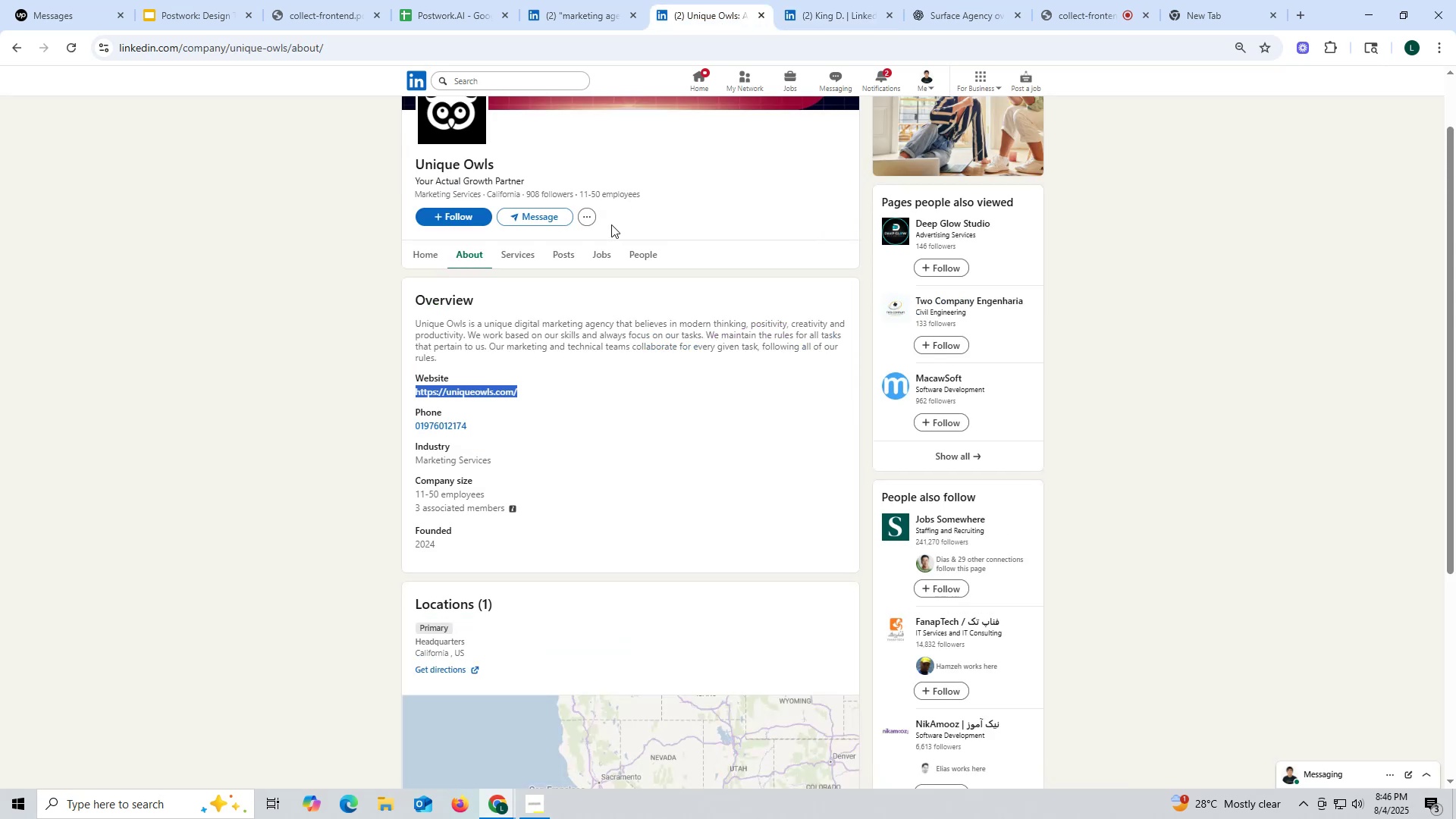 
scroll: coordinate [611, 229], scroll_direction: up, amount: 3.0
 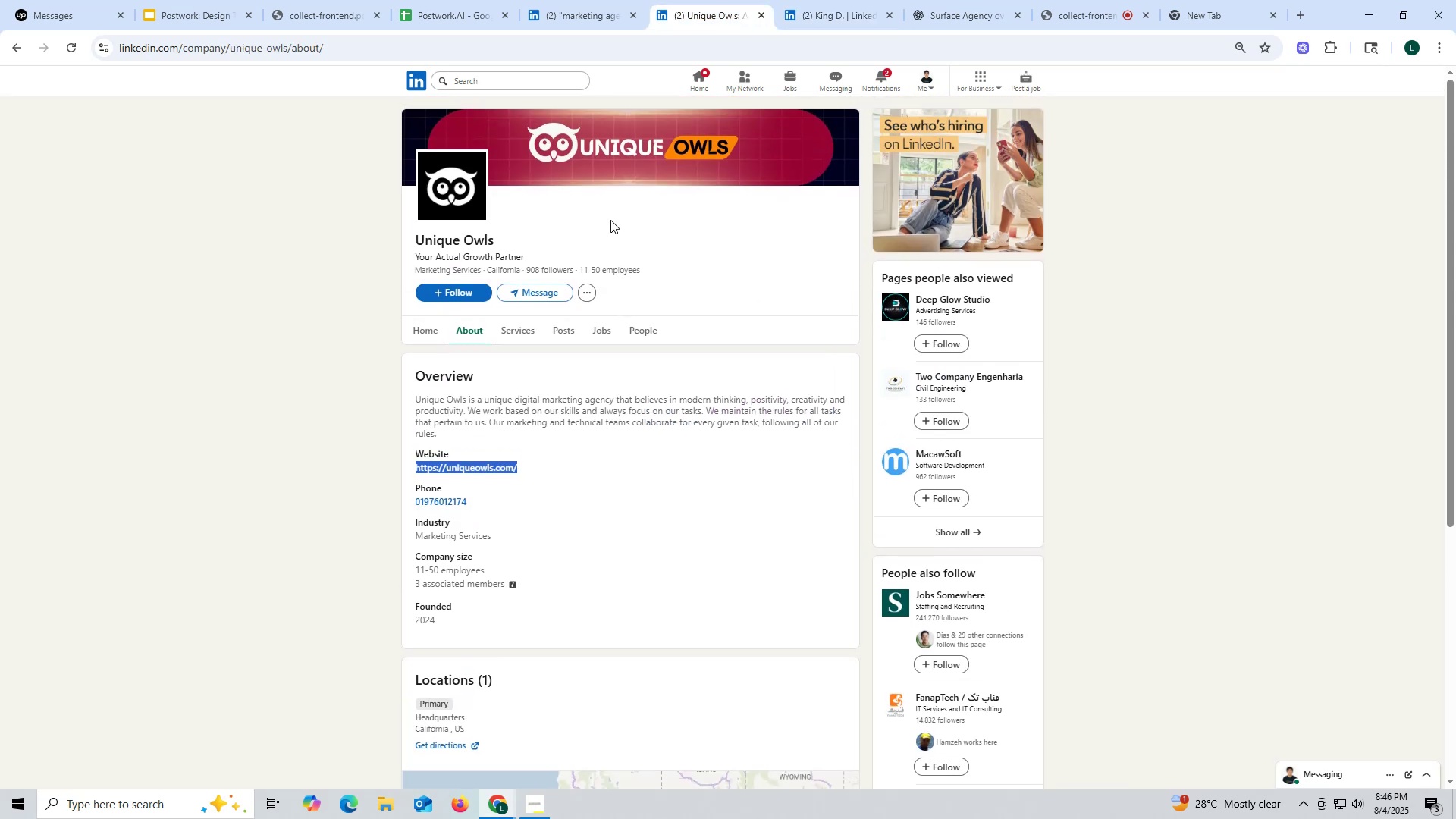 
wait(8.11)
 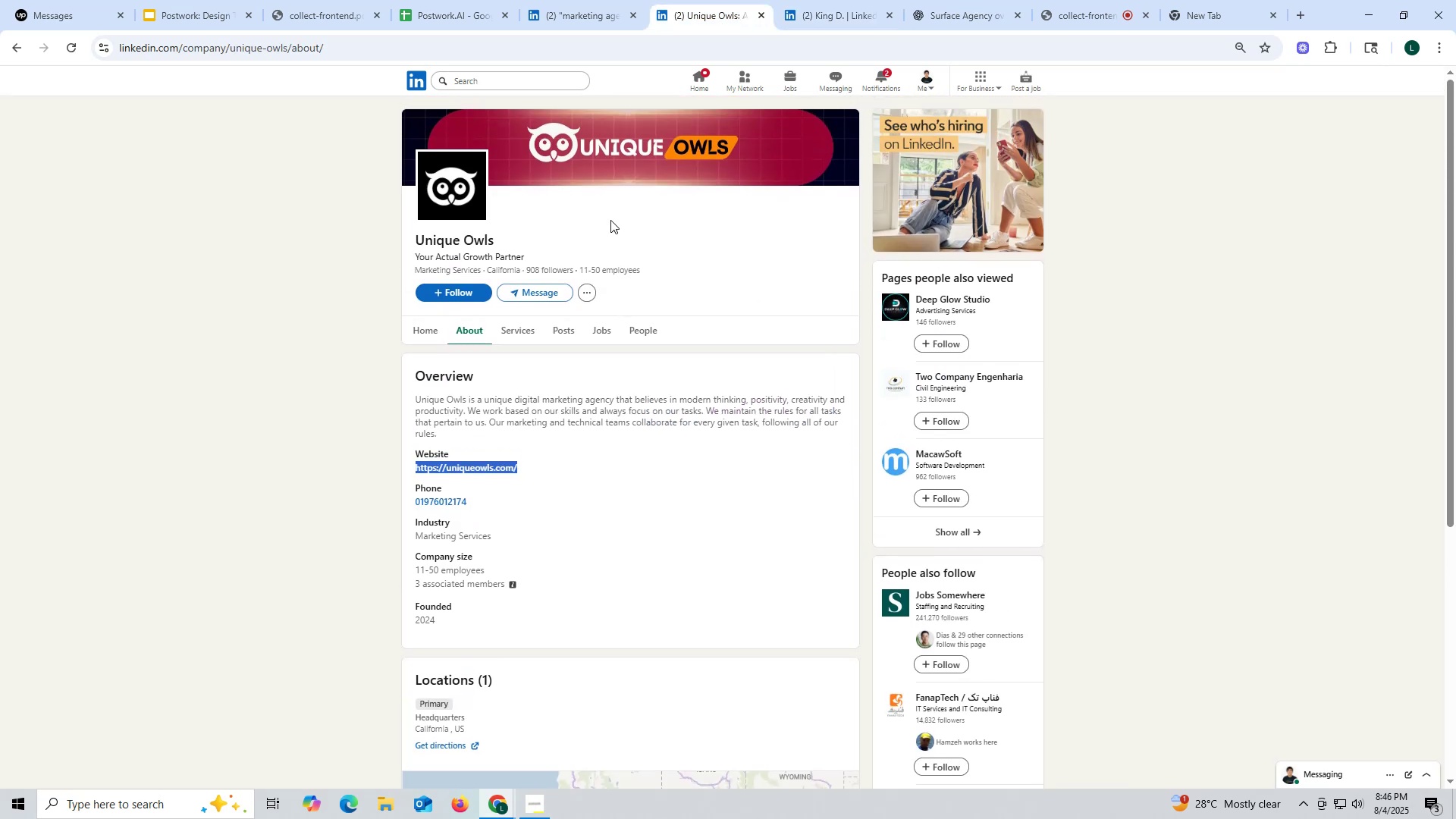 
left_click([835, 18])
 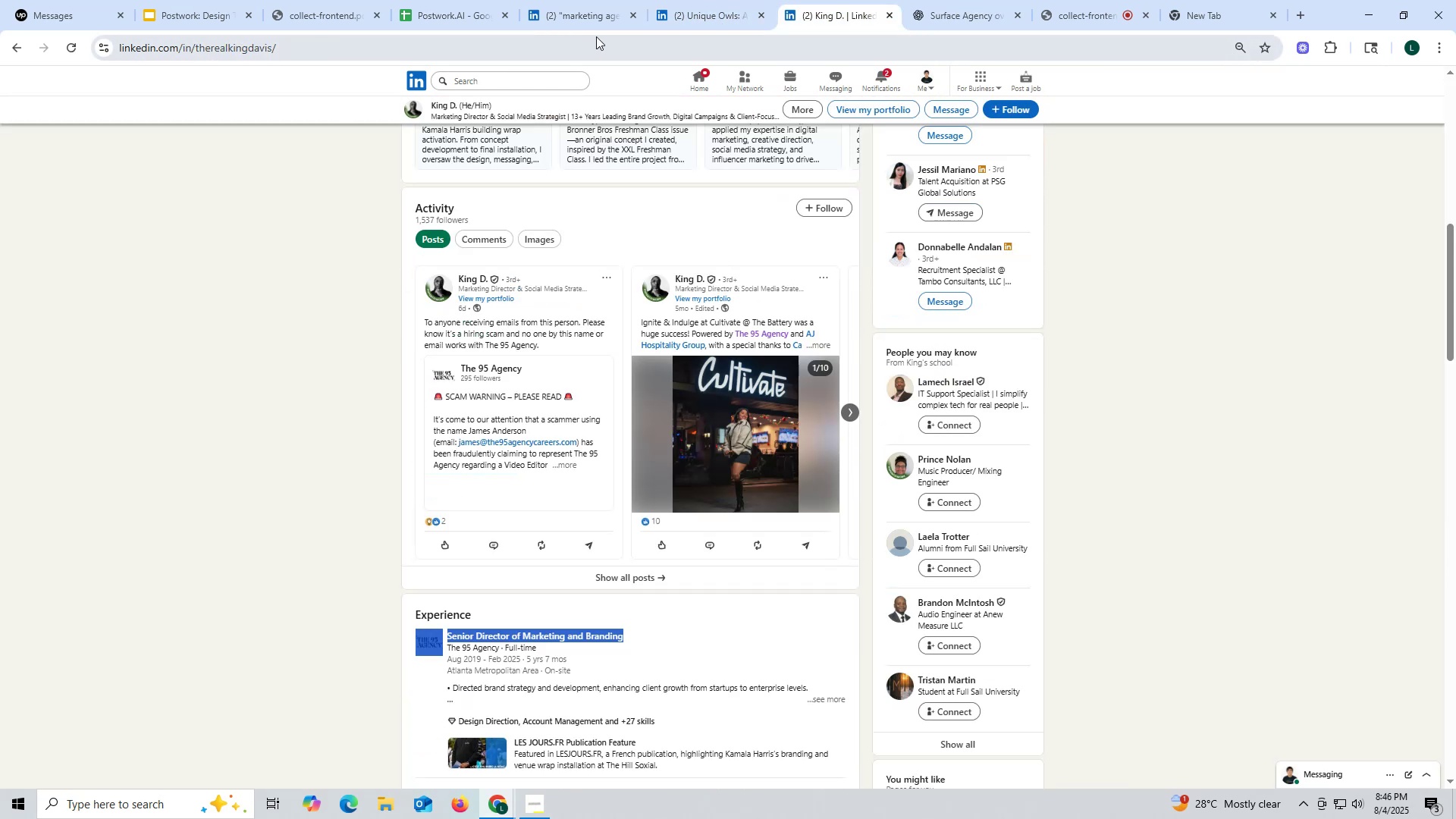 
left_click([704, 21])
 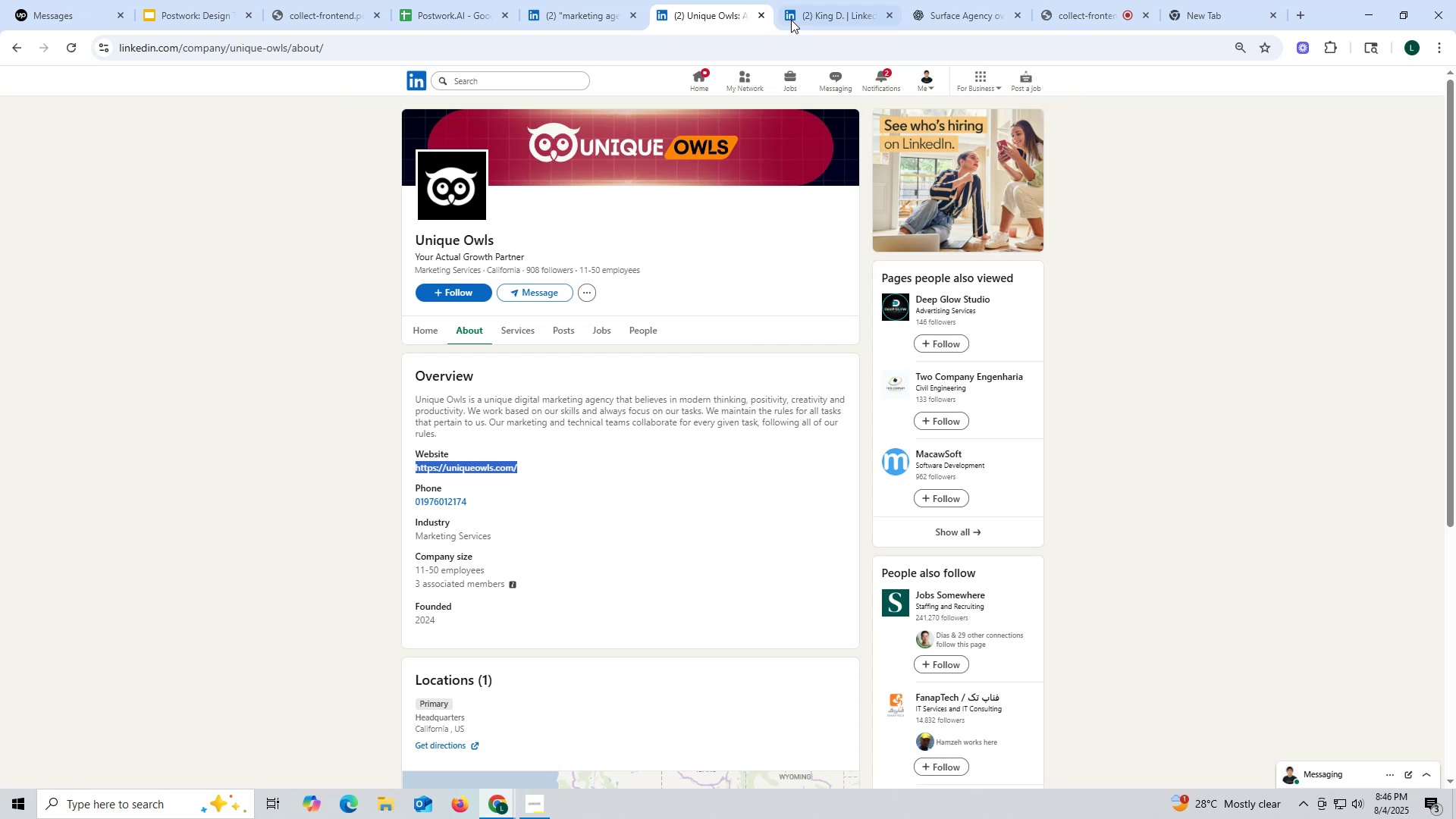 
left_click_drag(start_coordinate=[816, 16], to_coordinate=[807, 16])
 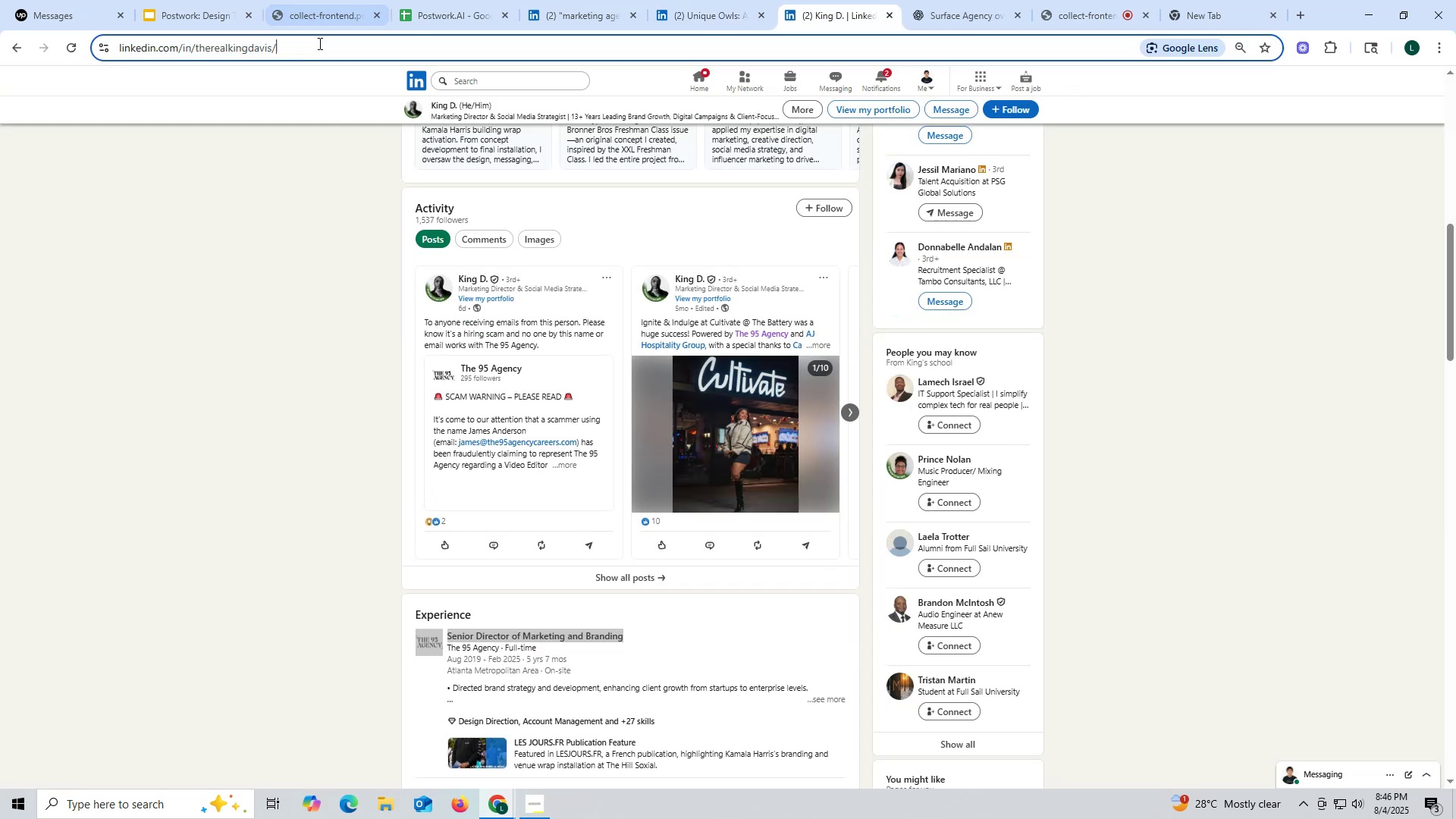 
double_click([318, 43])
 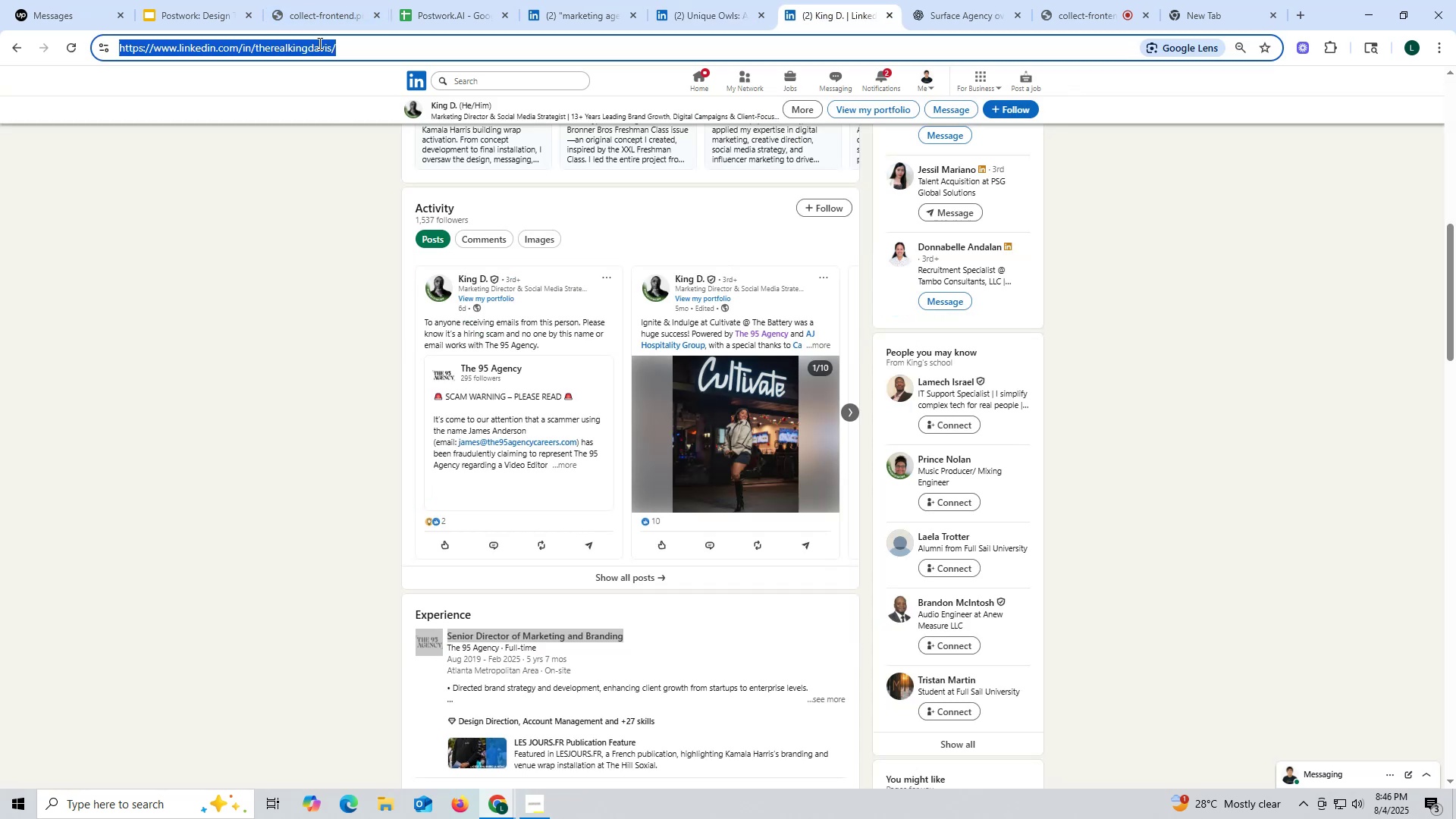 
triple_click([318, 43])
 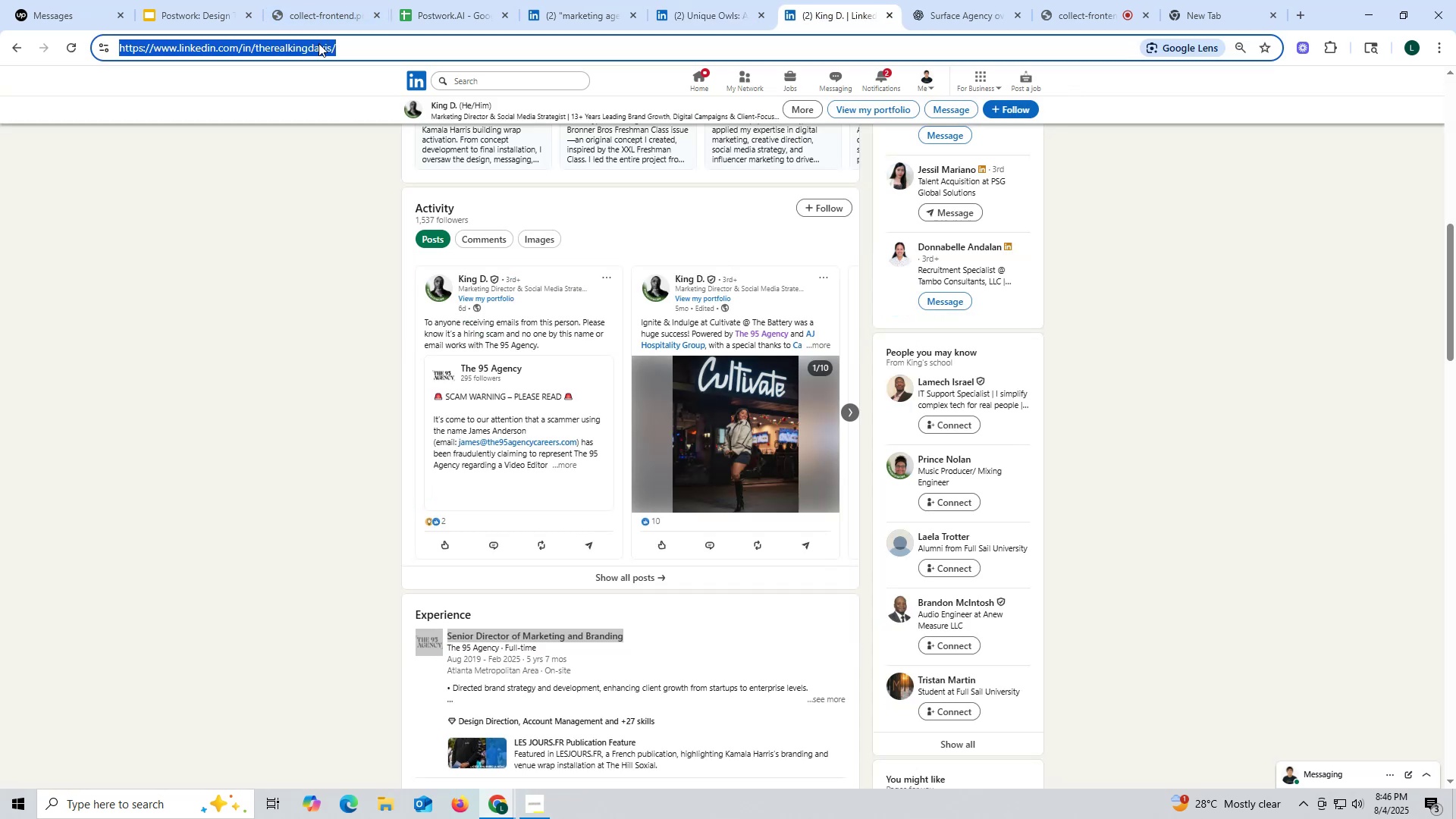 
key(Control+ControlLeft)
 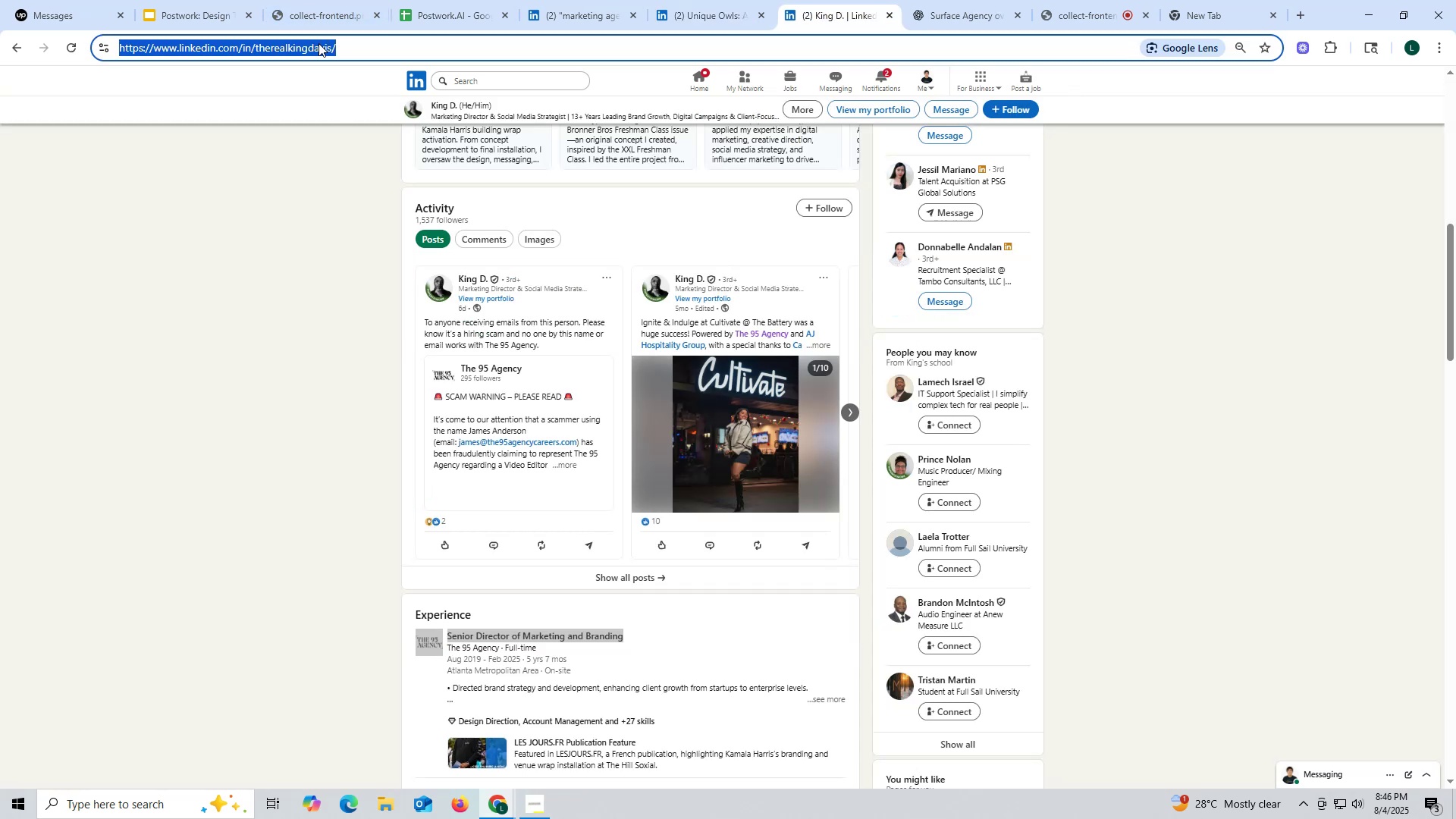 
key(Control+V)
 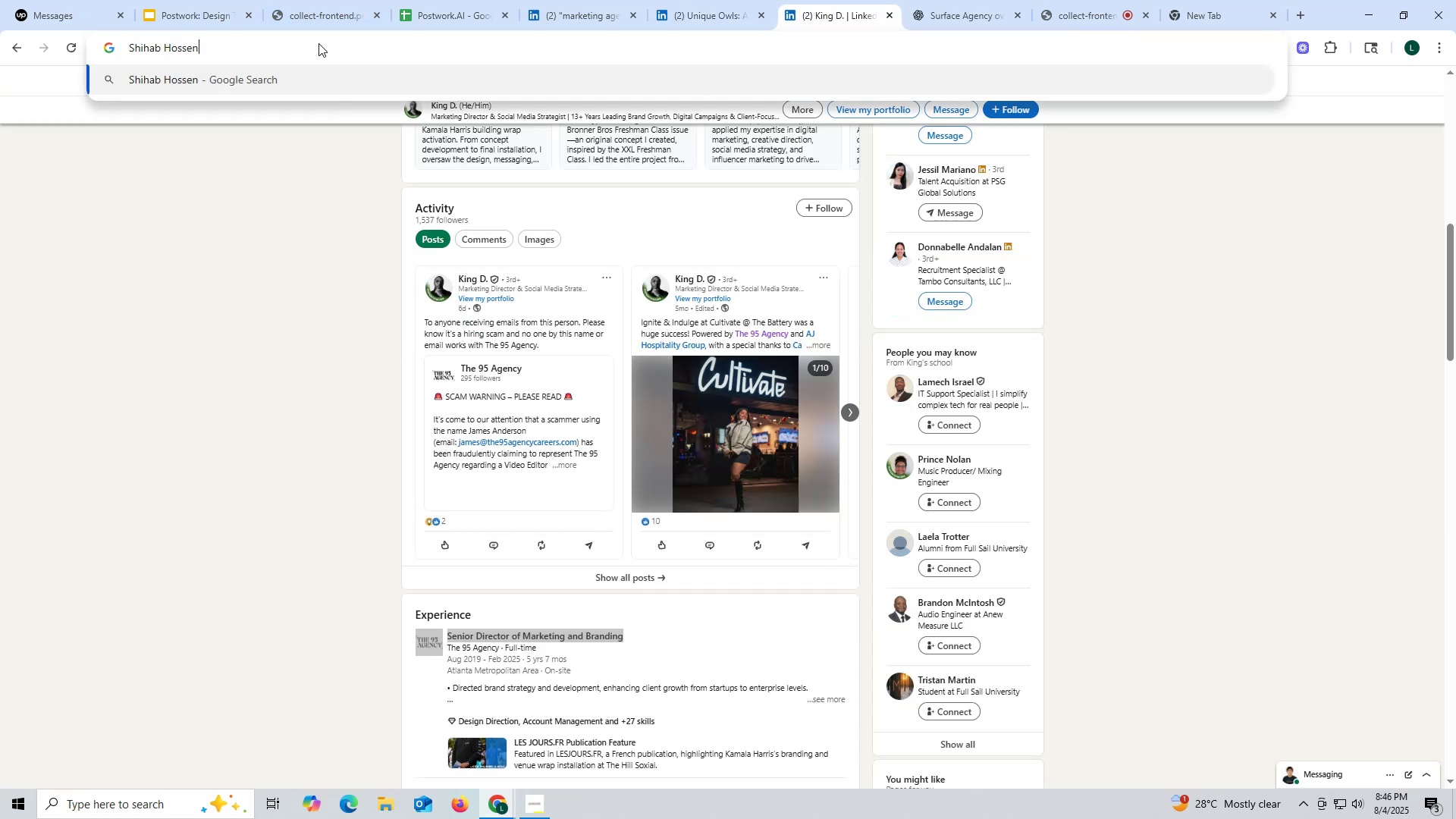 
key(Space)
 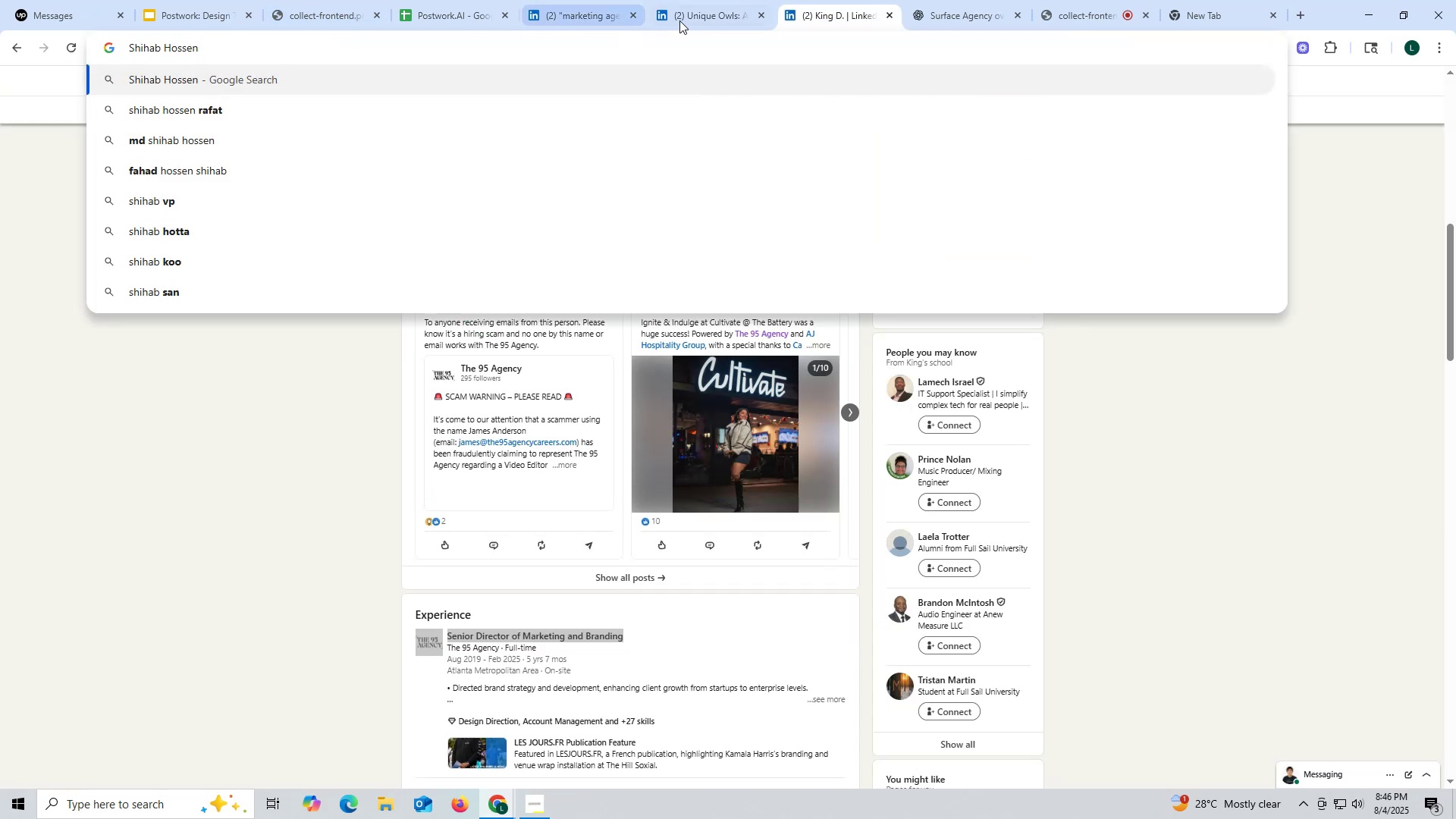 
left_click([710, 12])
 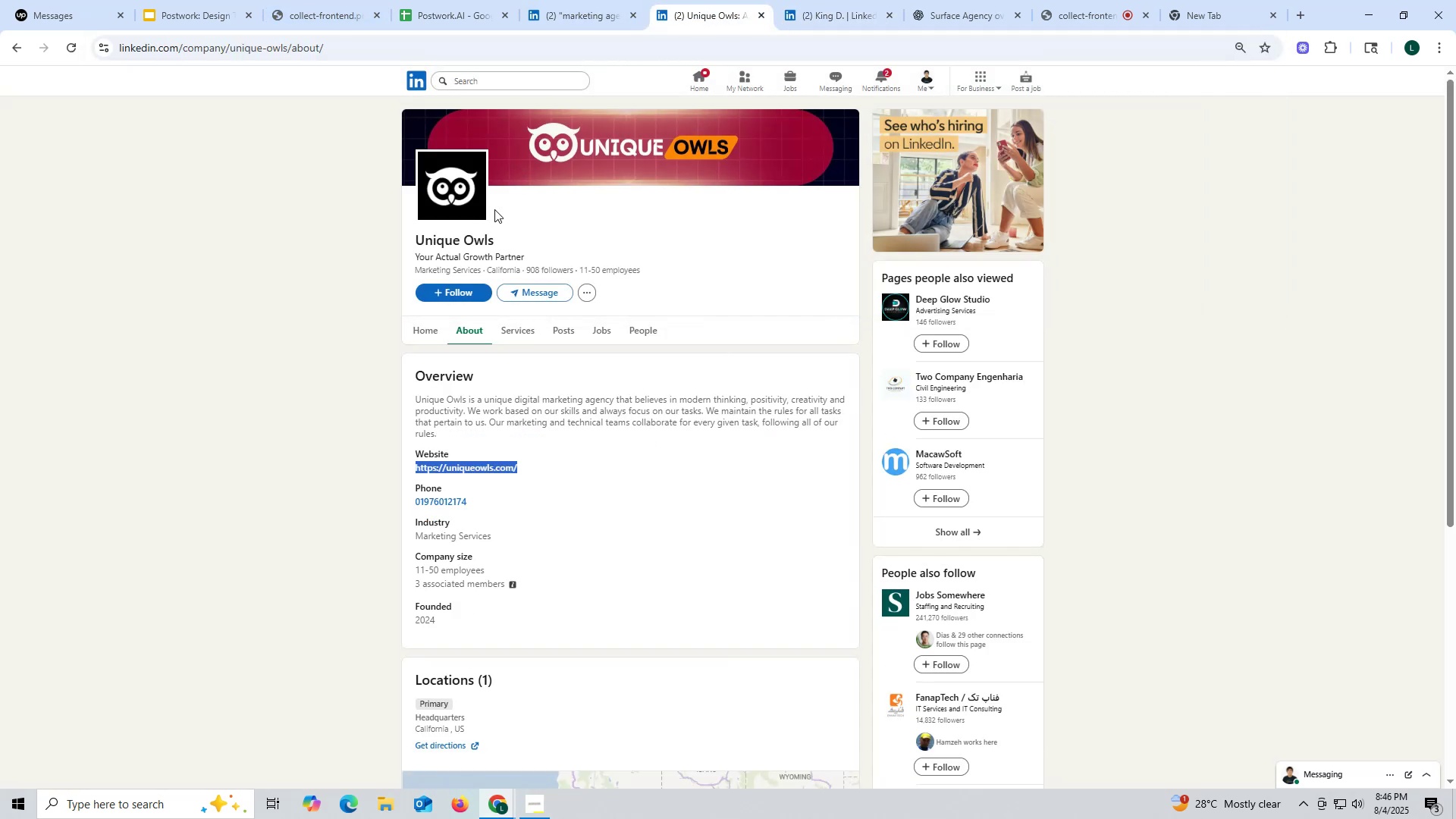 
left_click_drag(start_coordinate=[416, 243], to_coordinate=[522, 243])
 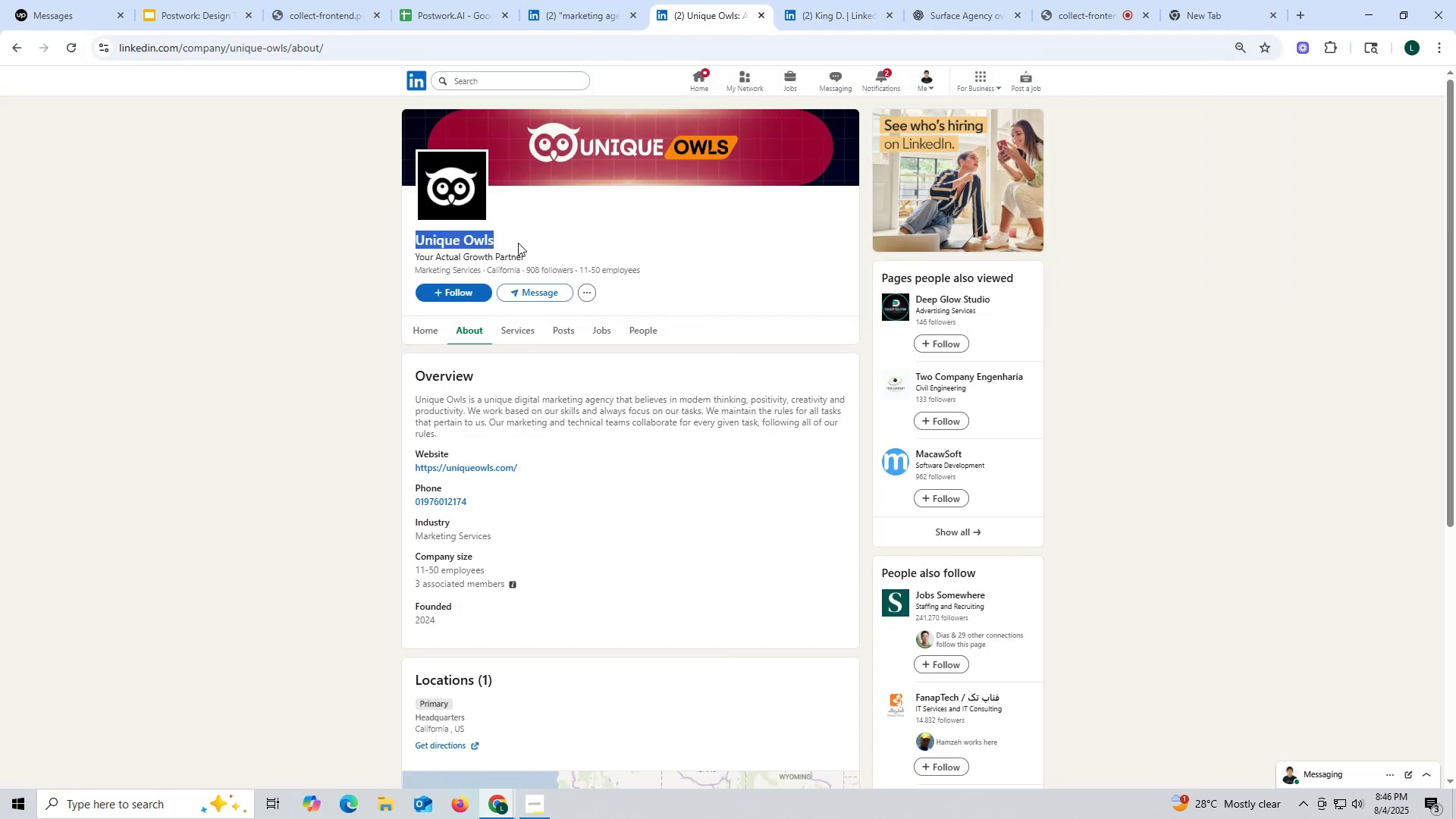 
key(Control+ControlLeft)
 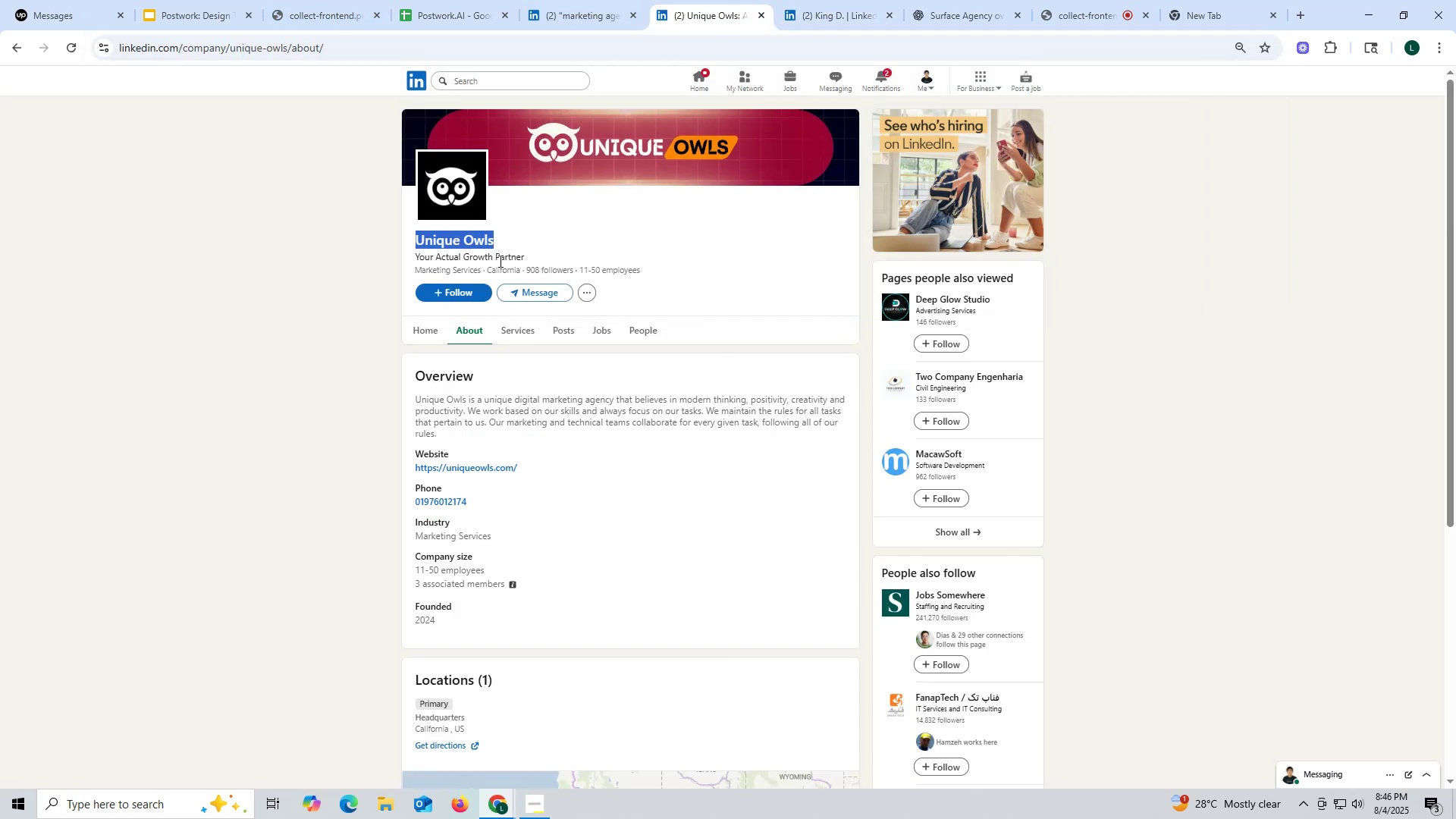 
key(Control+C)
 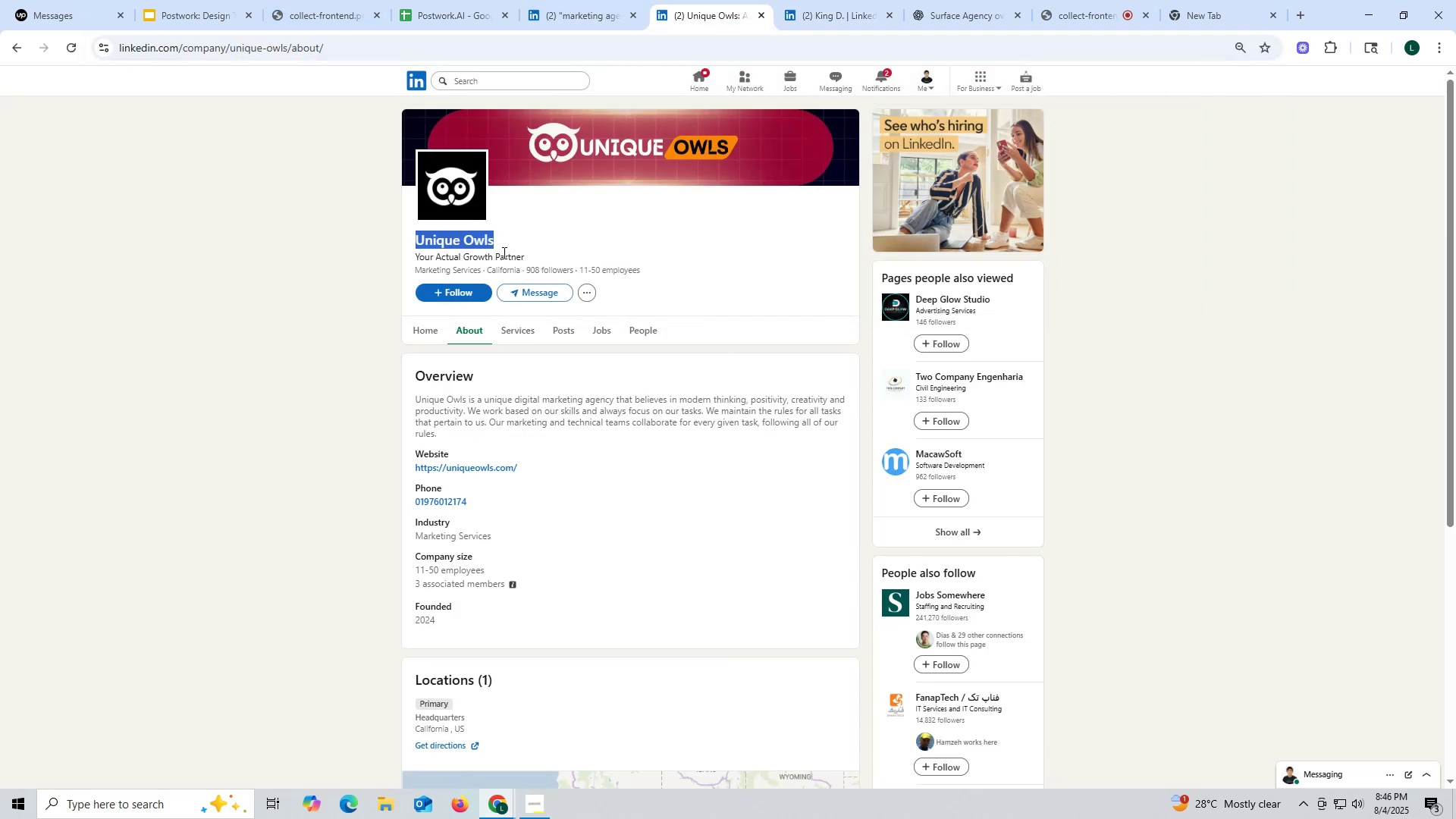 
key(Control+ControlLeft)
 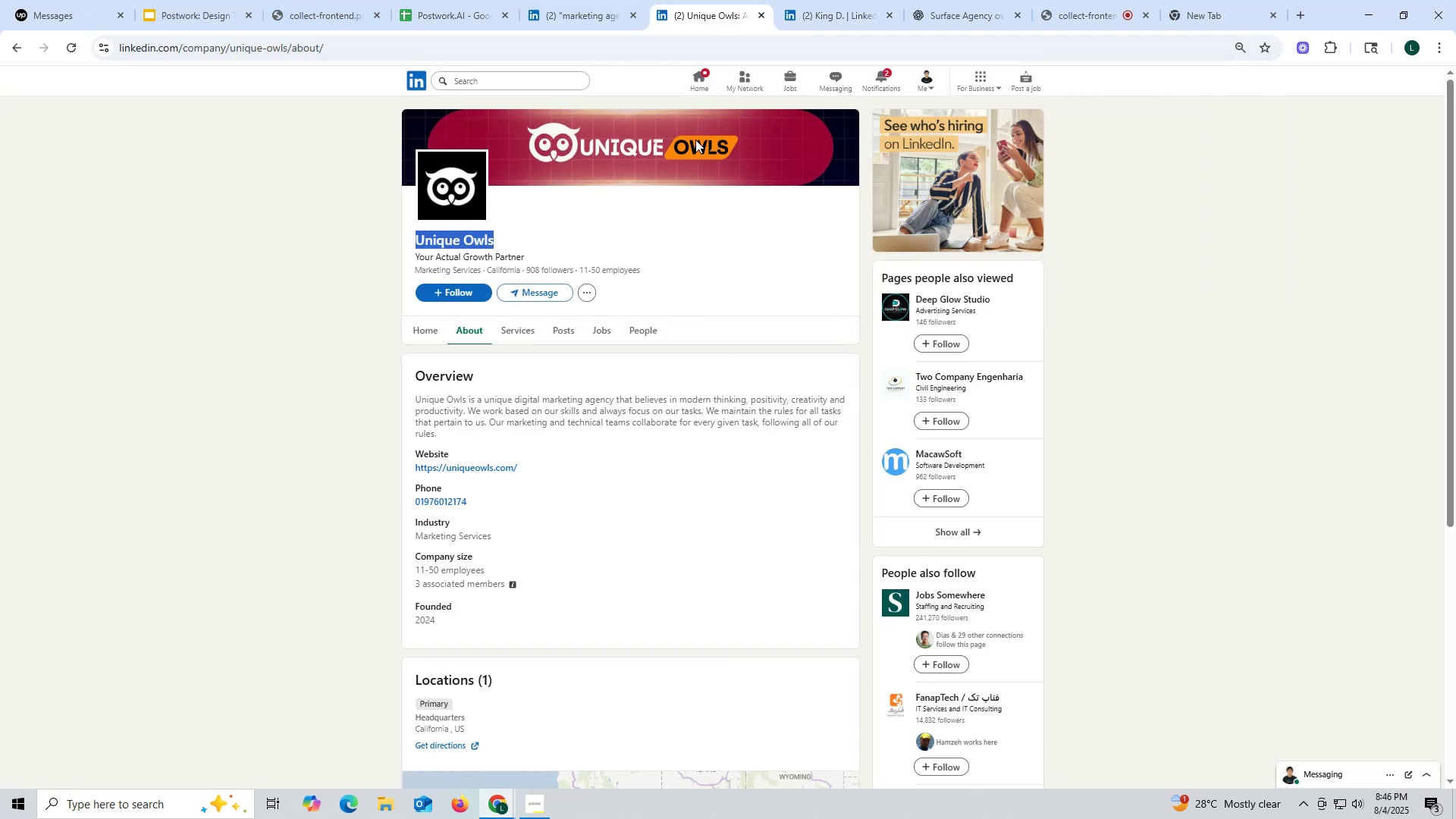 
key(Control+C)
 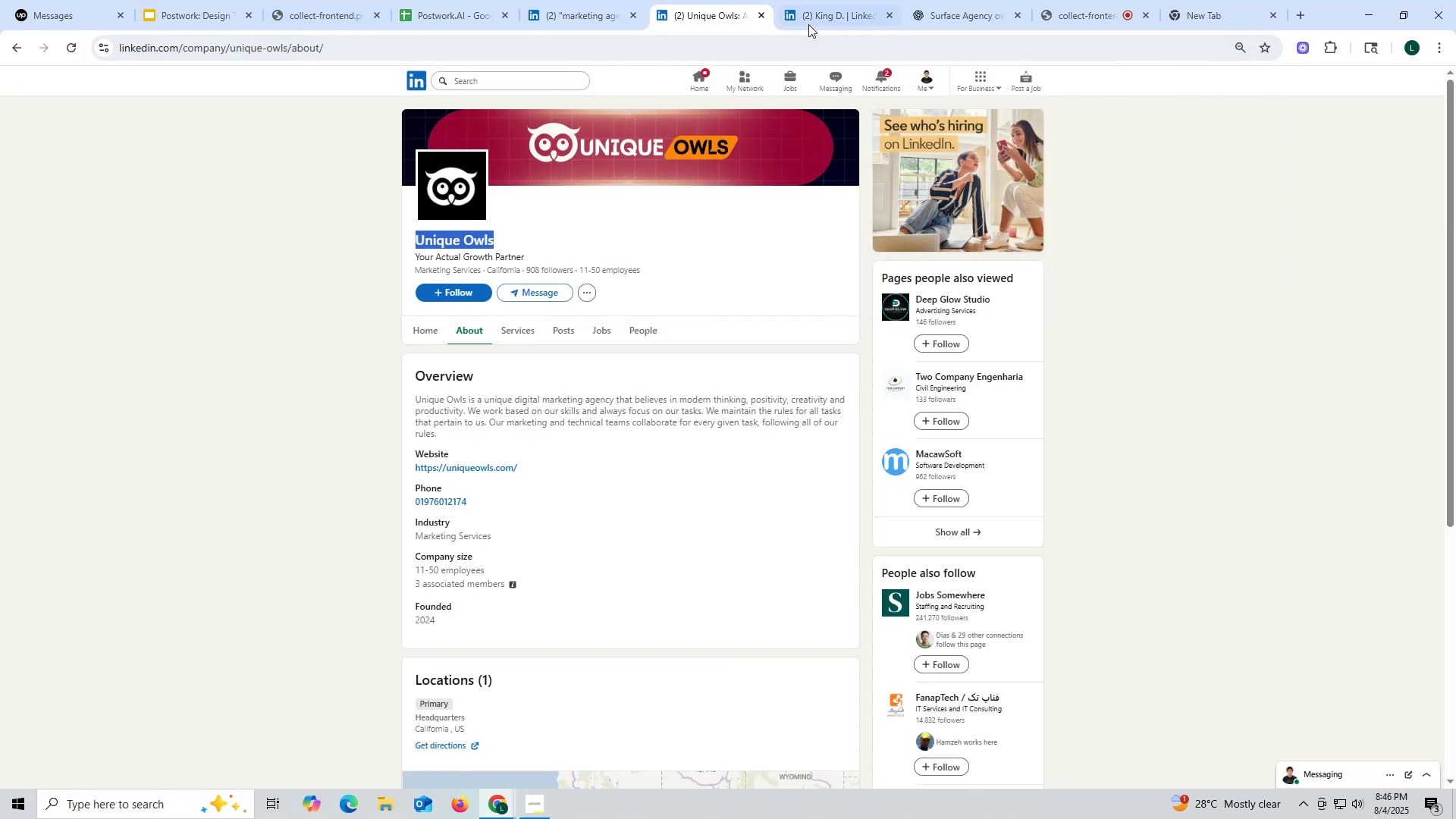 
left_click([808, 24])
 